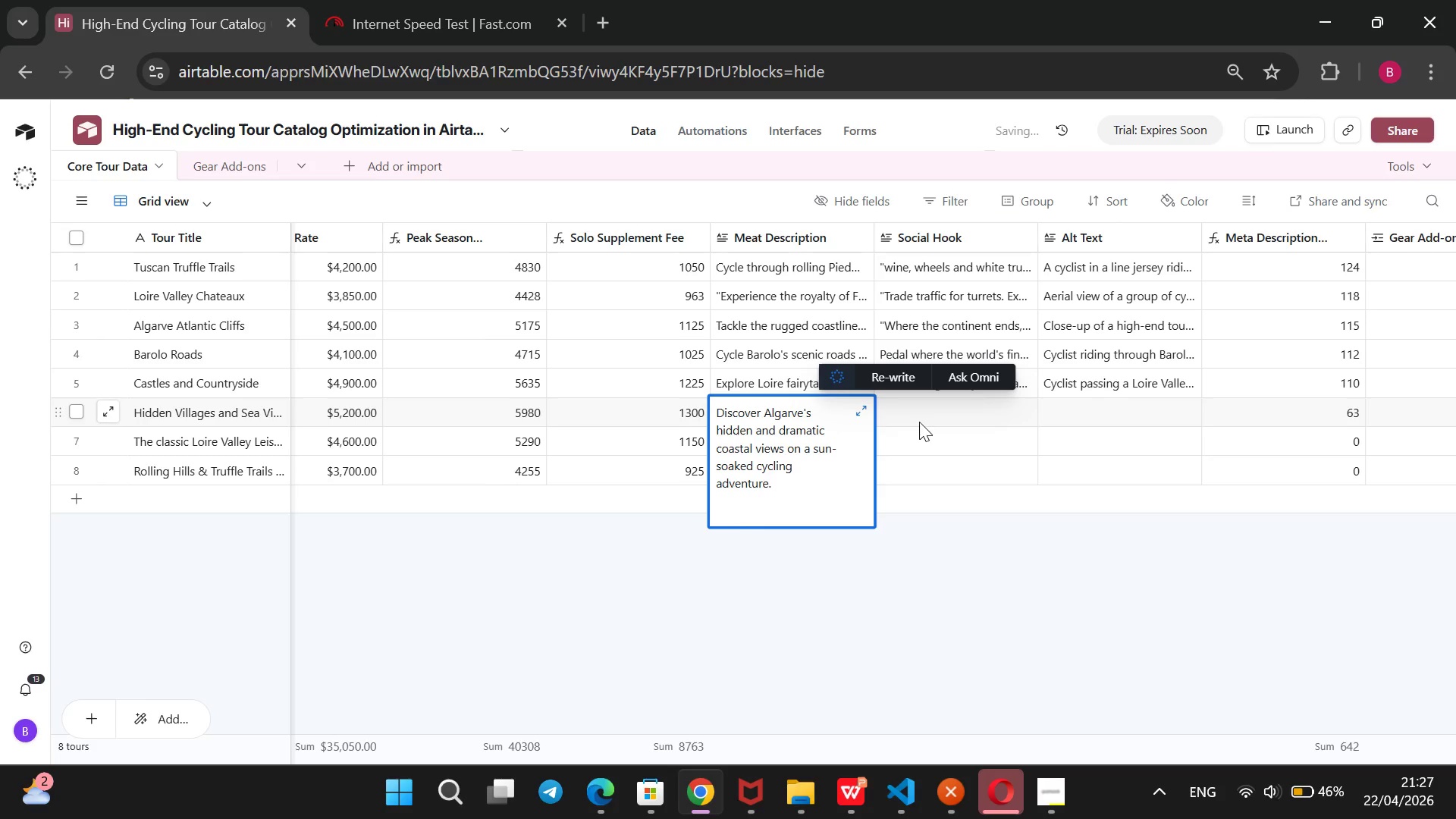 
left_click([927, 419])
 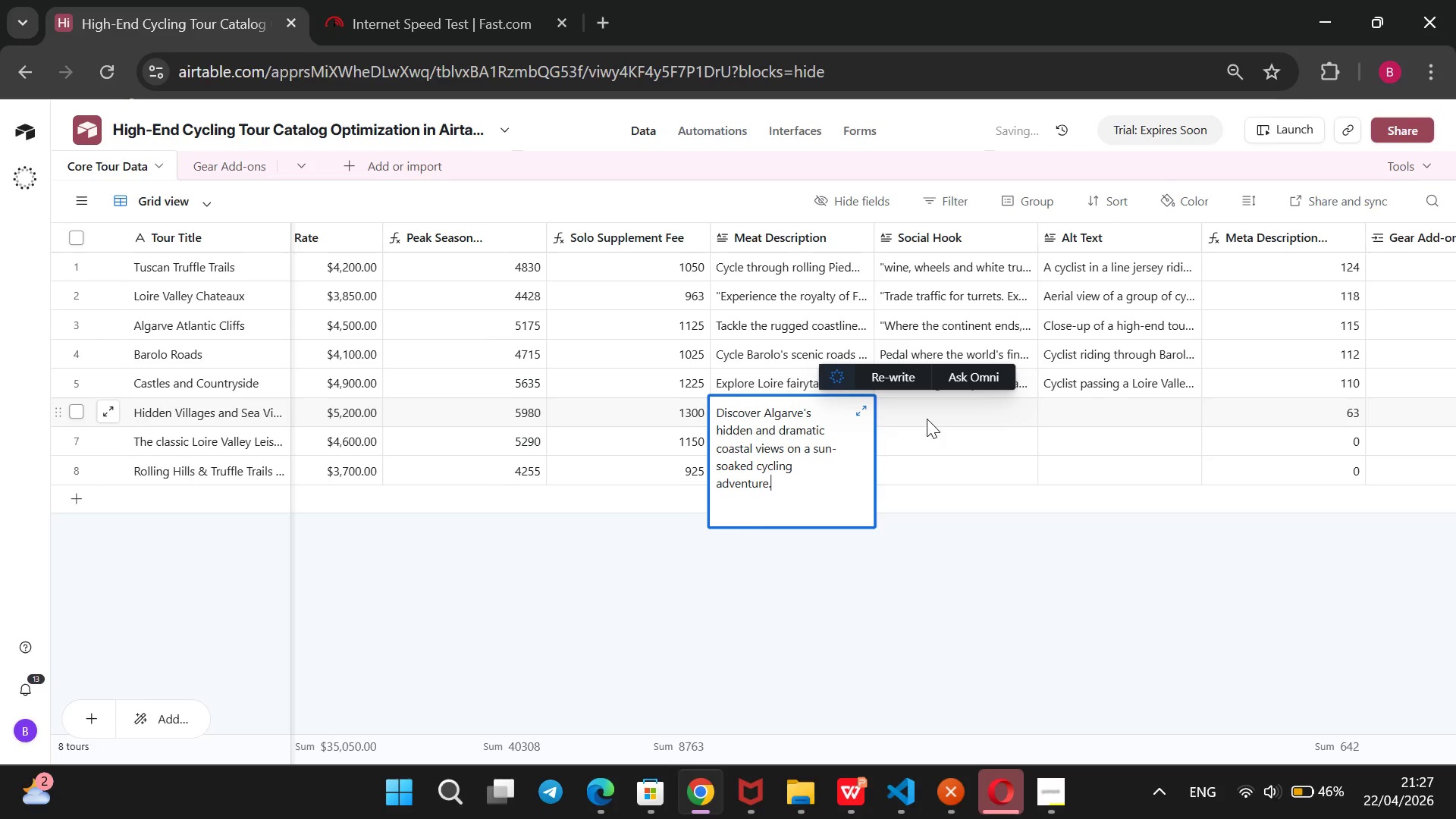 
type(@@)
 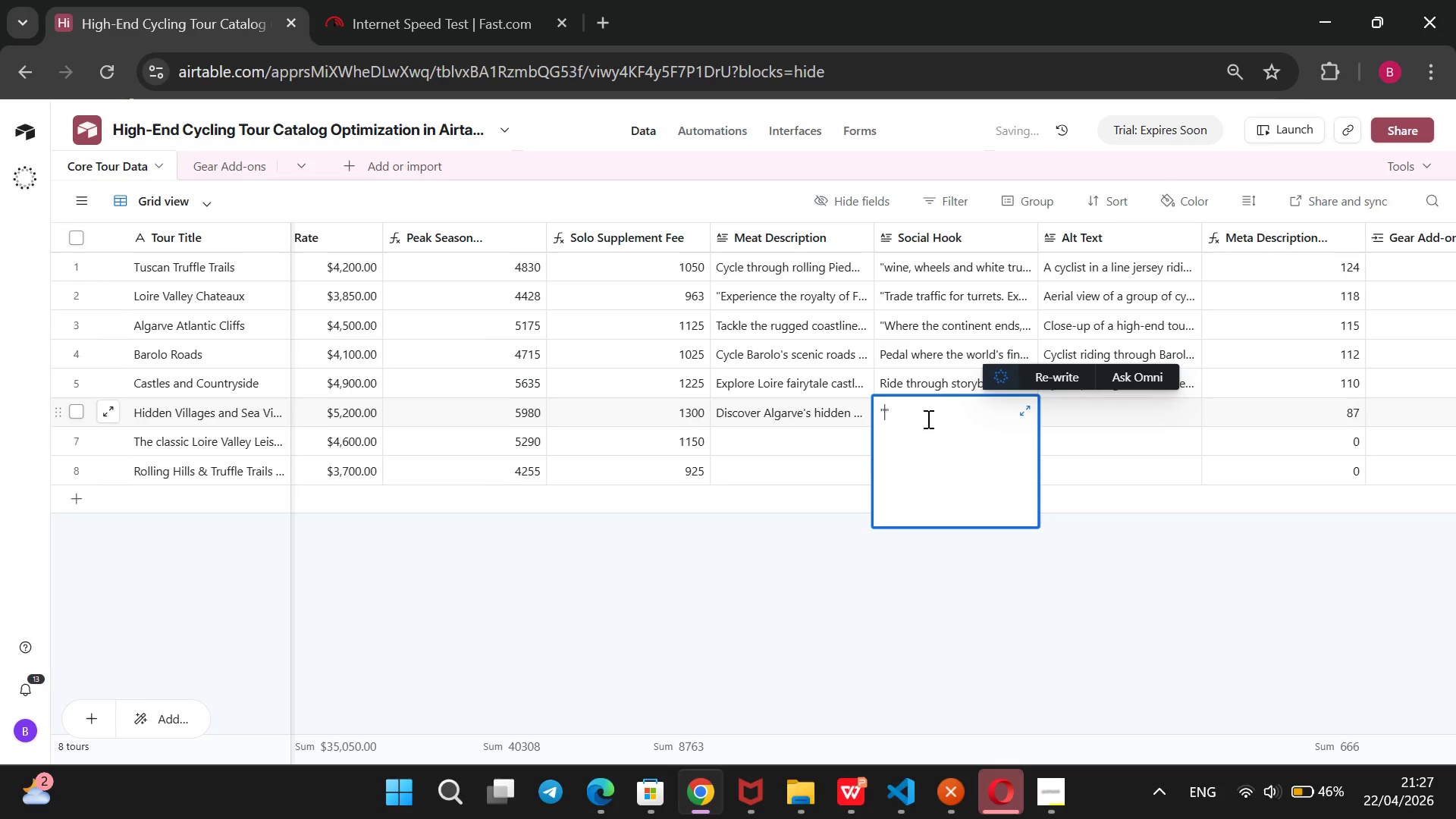 
key(ArrowLeft)
 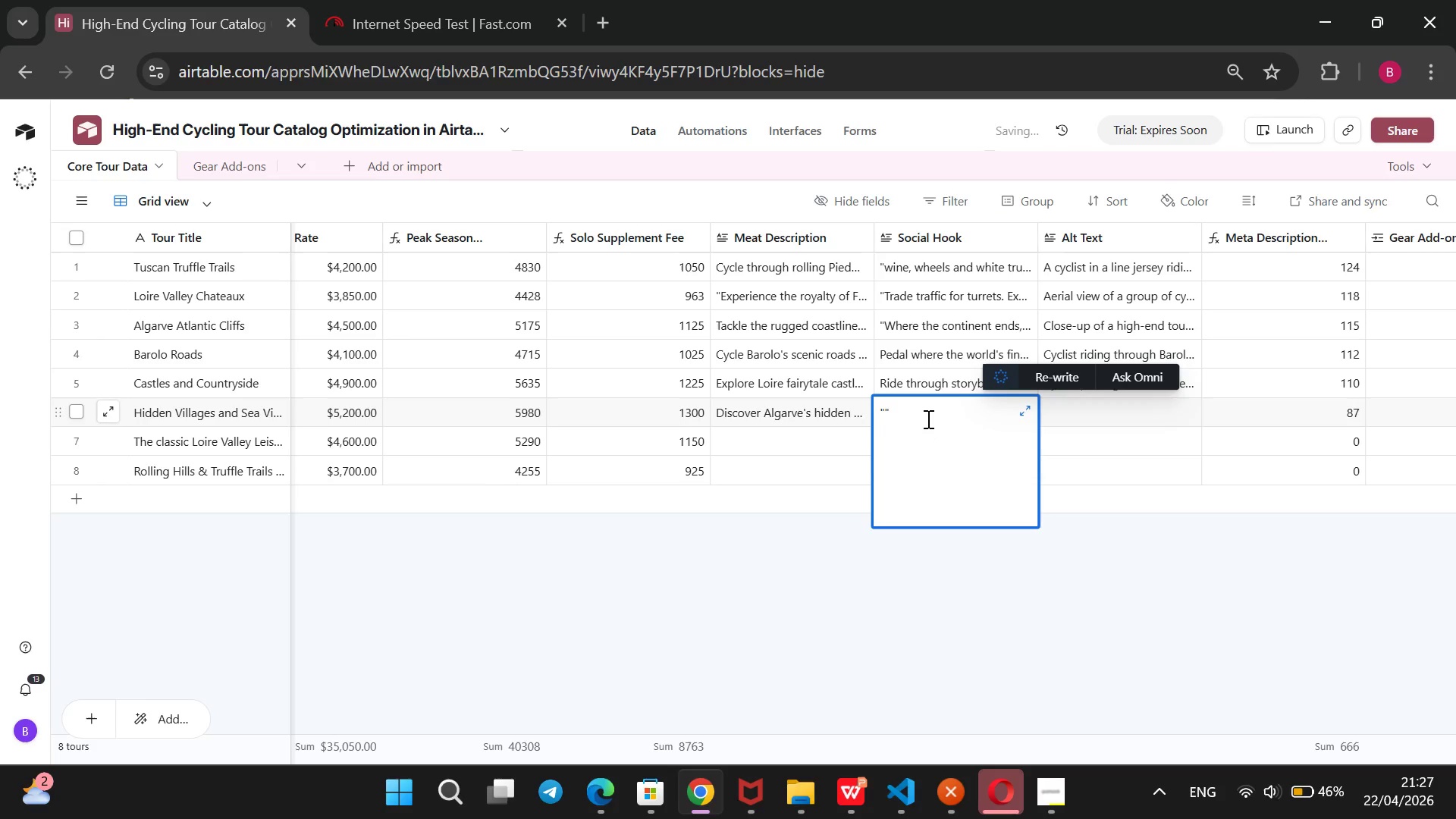 
type(Secret villages, golden cliffs )
key(Backspace)
type(, endless ocean views)
 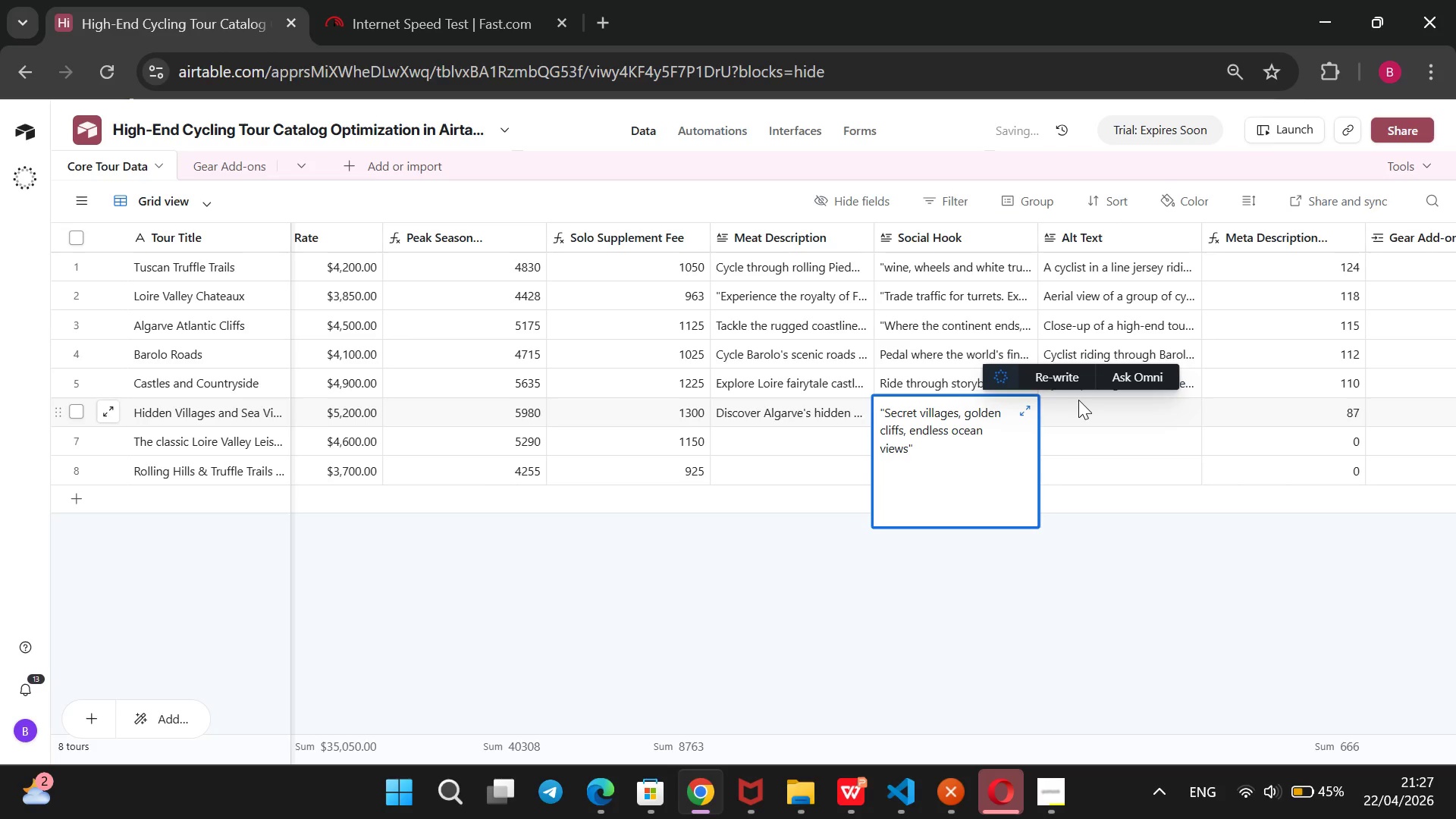 
type(Cyclist overlooking Algarve and ocean views)
 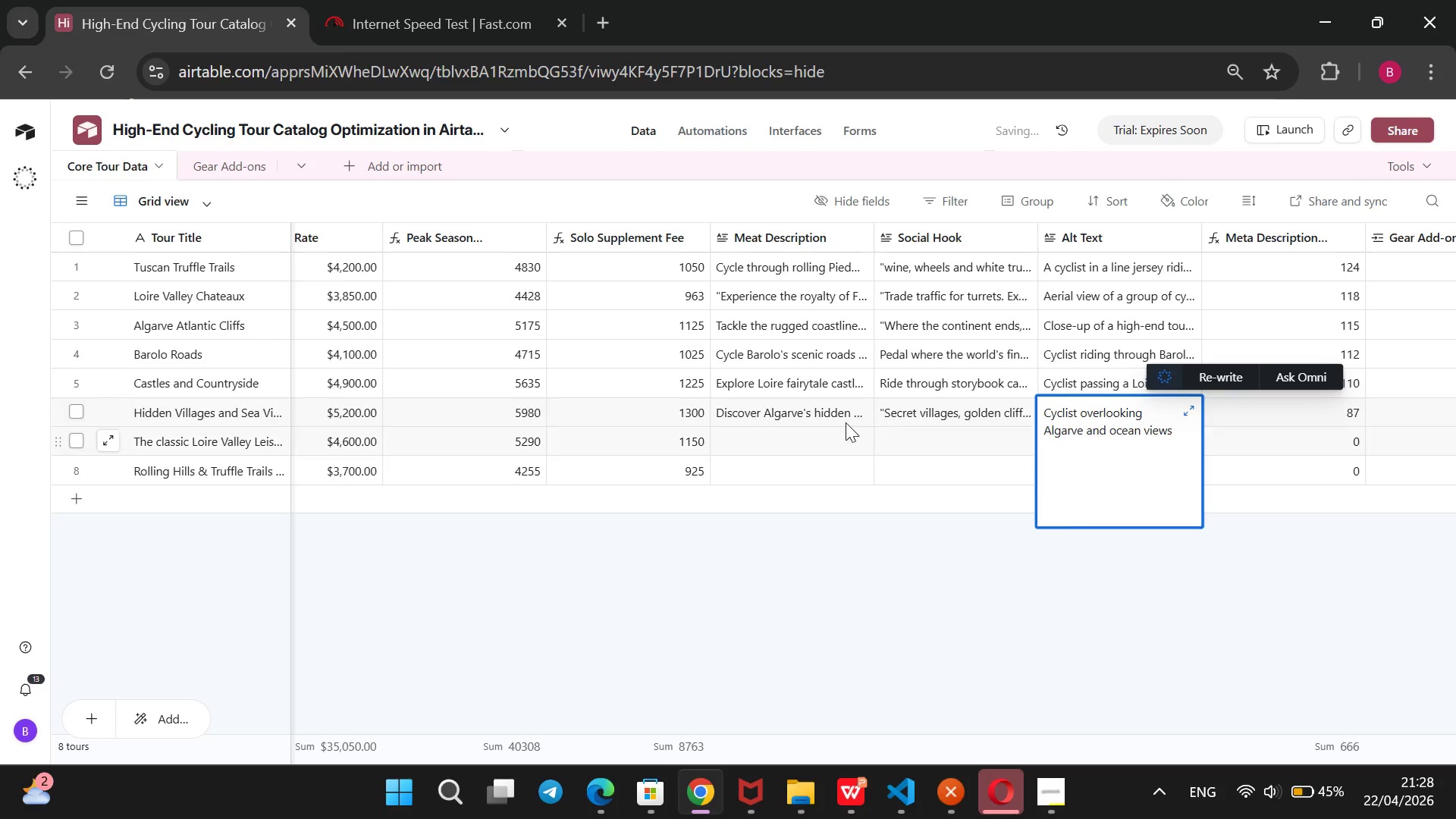 
left_click([808, 448])
 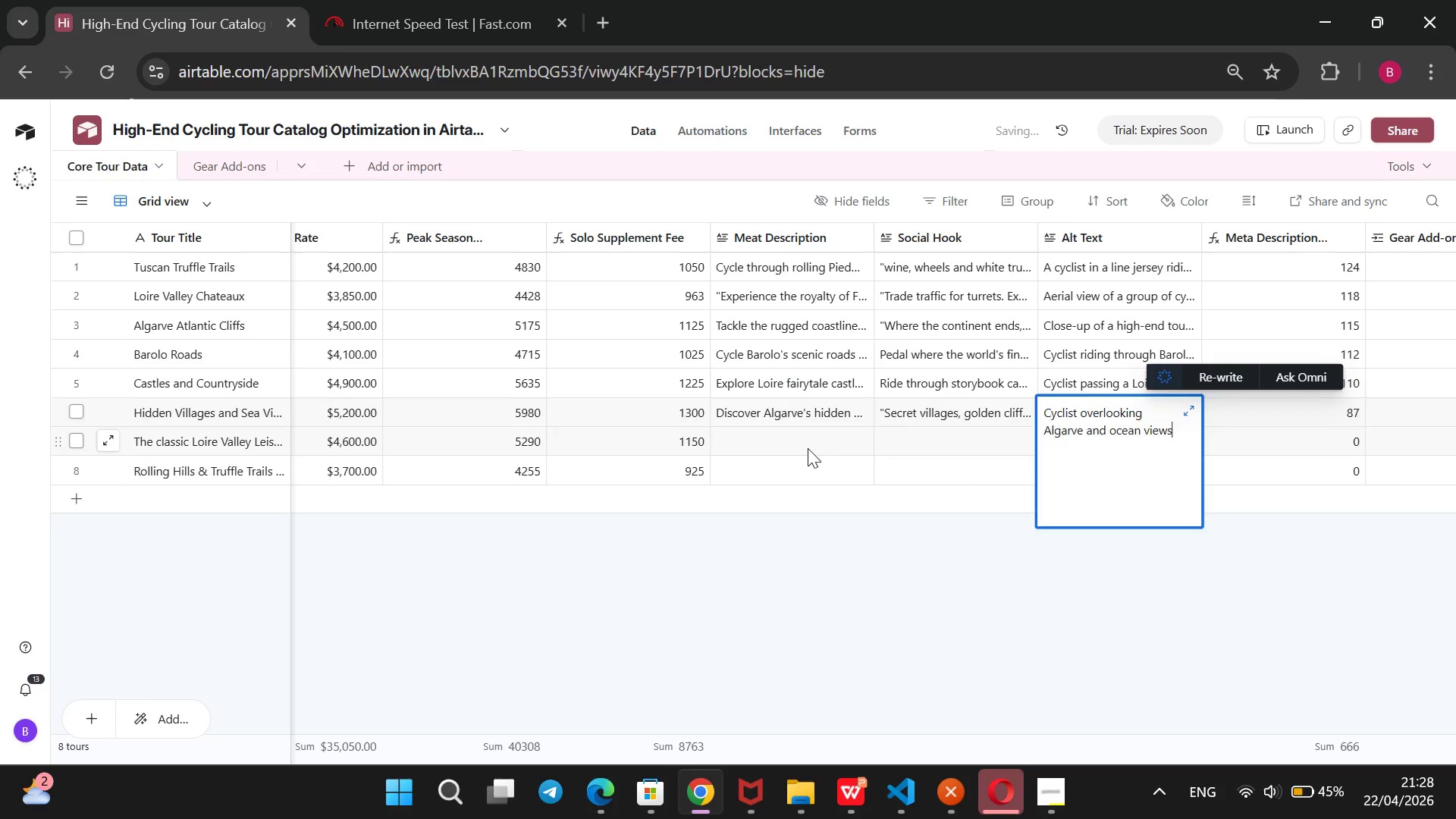 
type(Enjoy a leisurely rid )
key(Backspace)
type(e throuf)
key(Backspace)
type(gh the Loire Valley ,)
key(Backspace)
 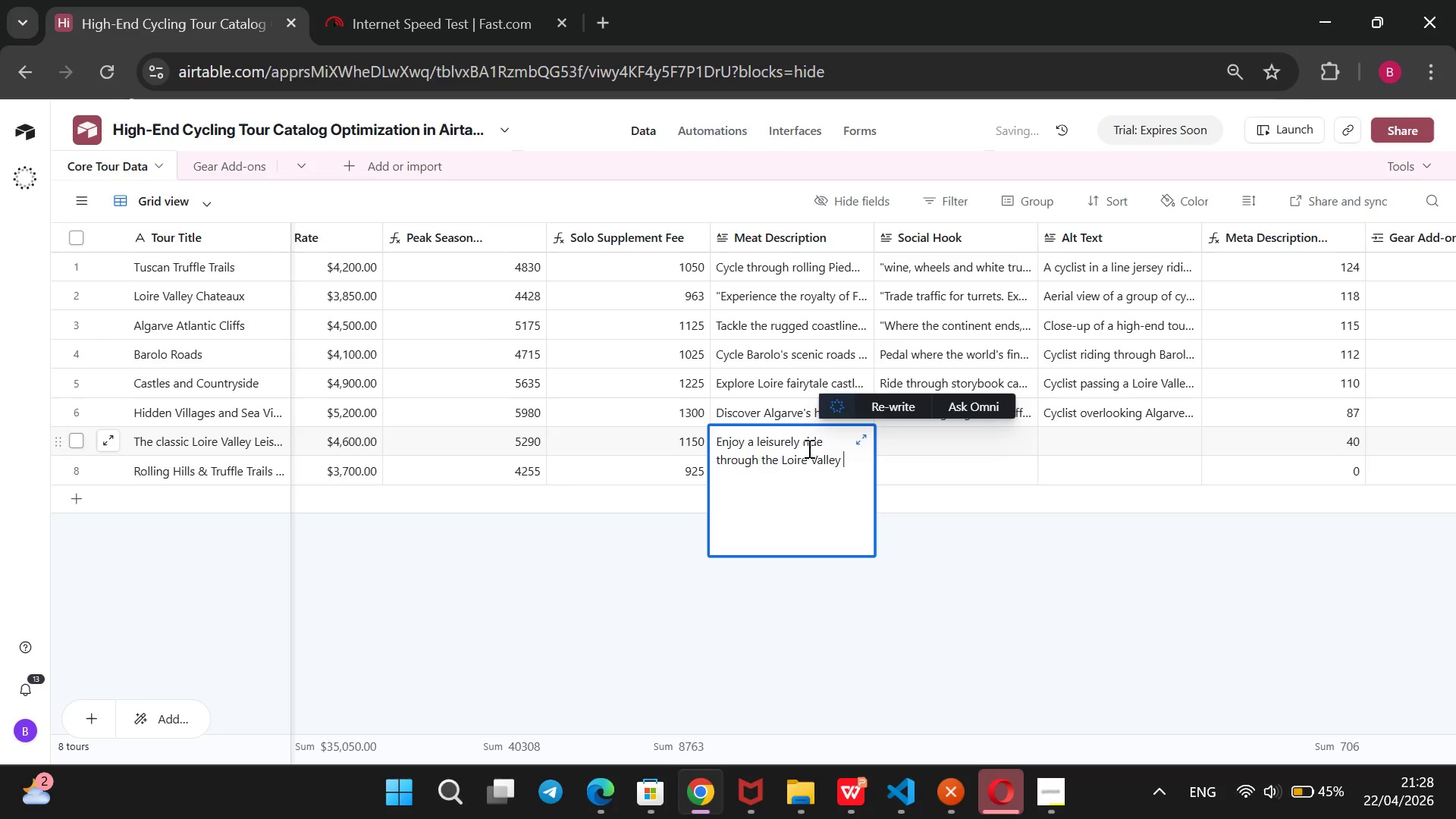 
hold_key(key=ArrowLeft, duration=0.39)
 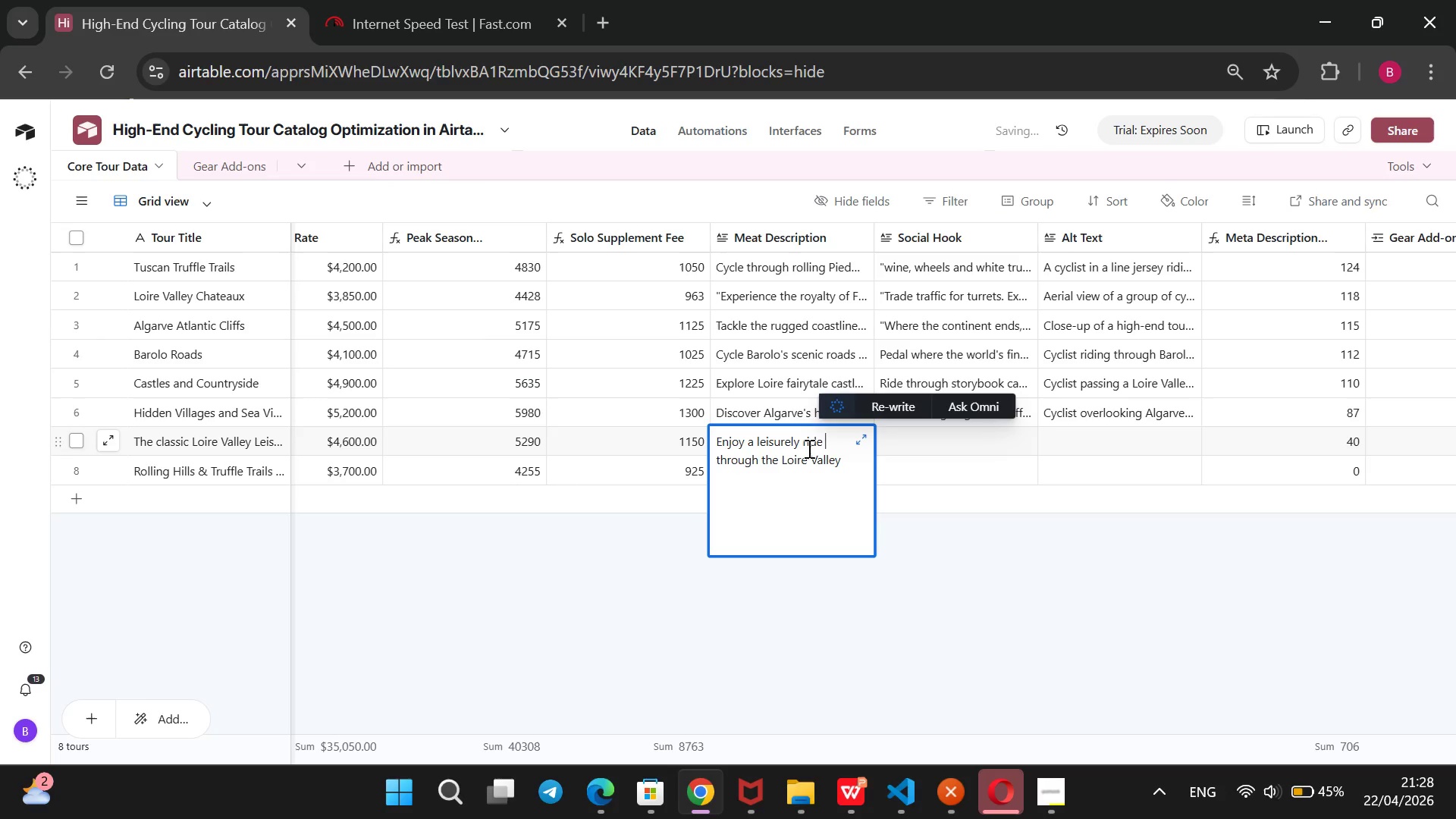 
key(ArrowUp)
 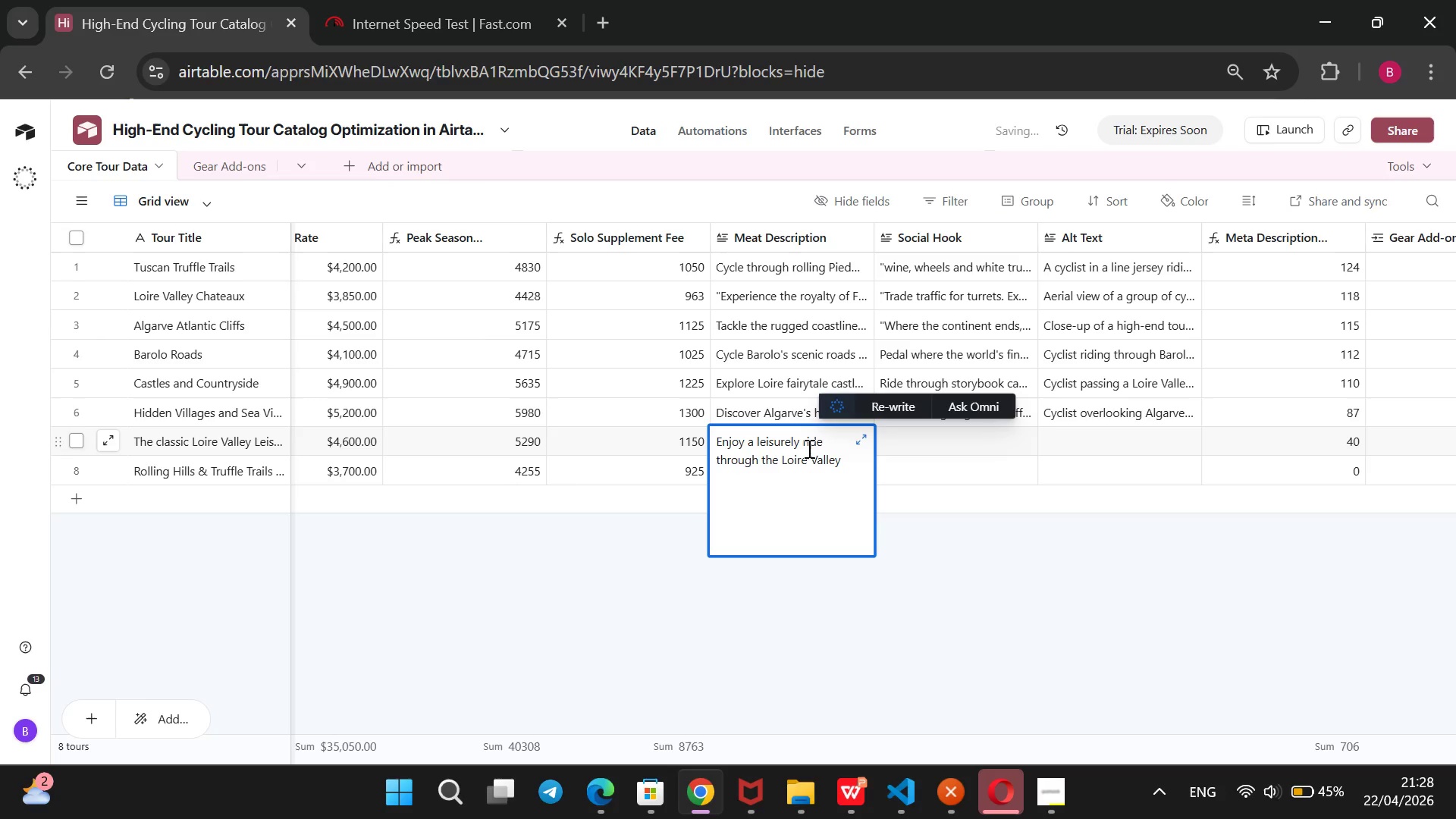 
key(ArrowLeft)
 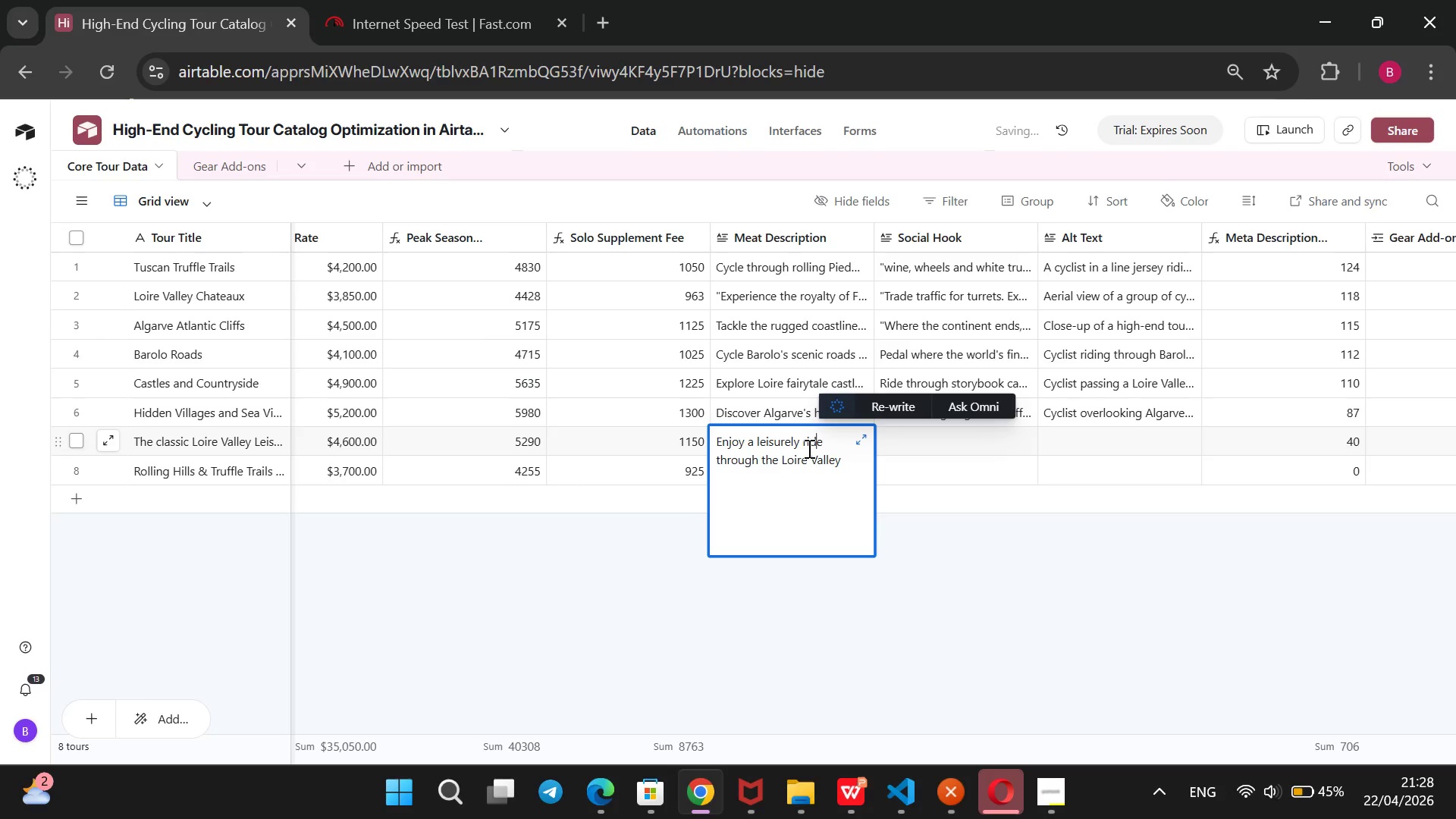 
key(ArrowLeft)
 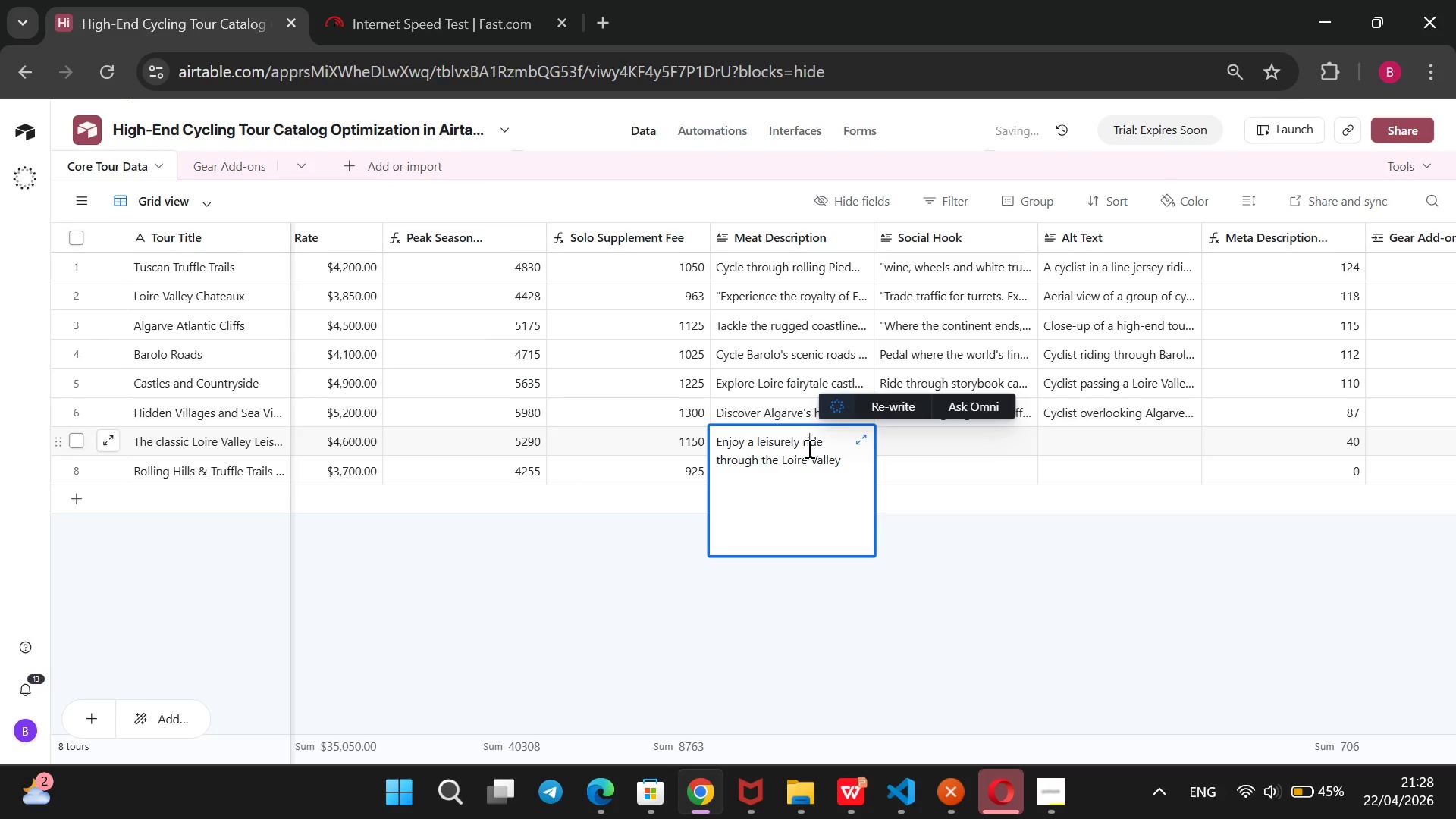 
key(ArrowLeft)
 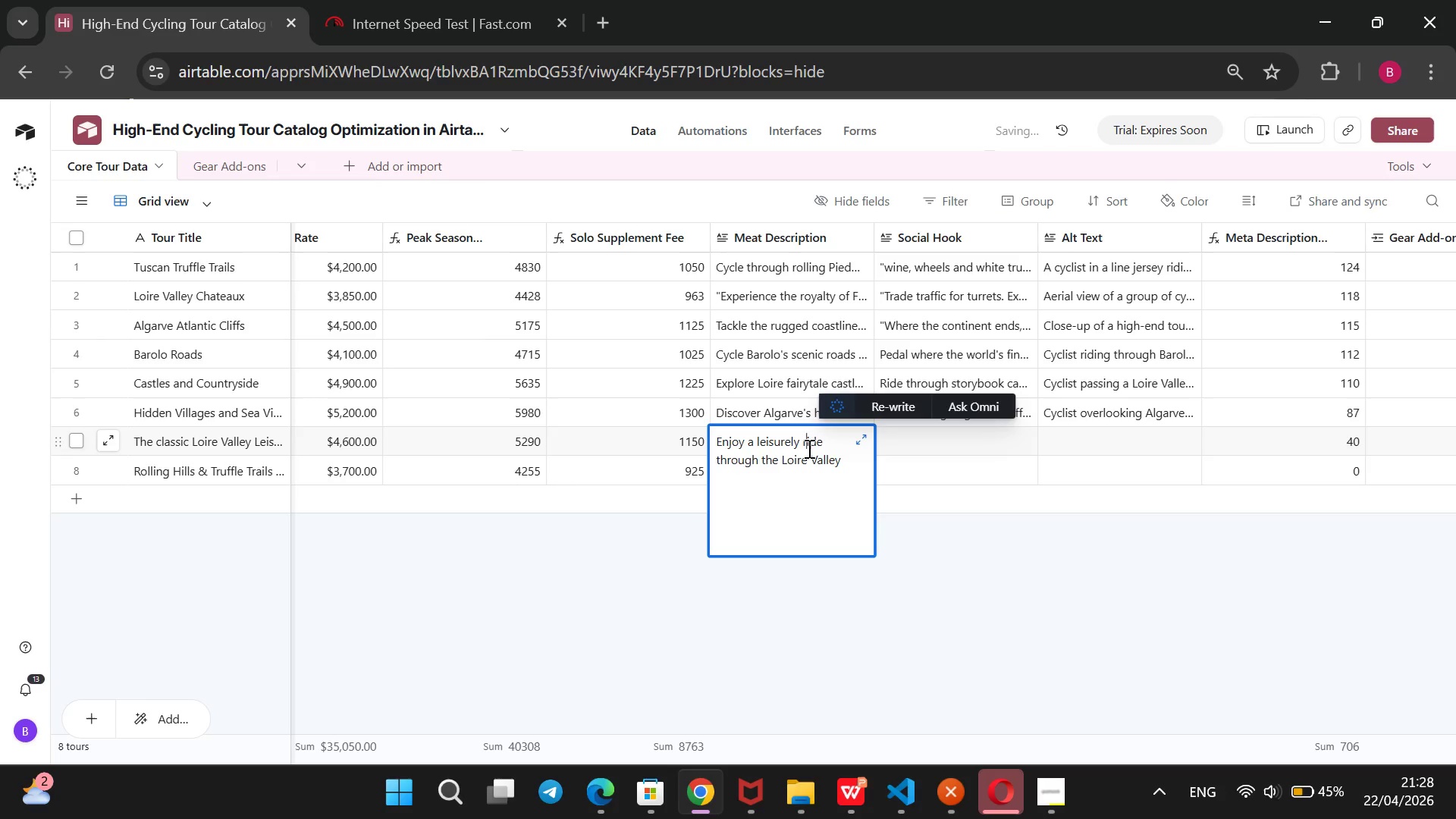 
key(ArrowLeft)
 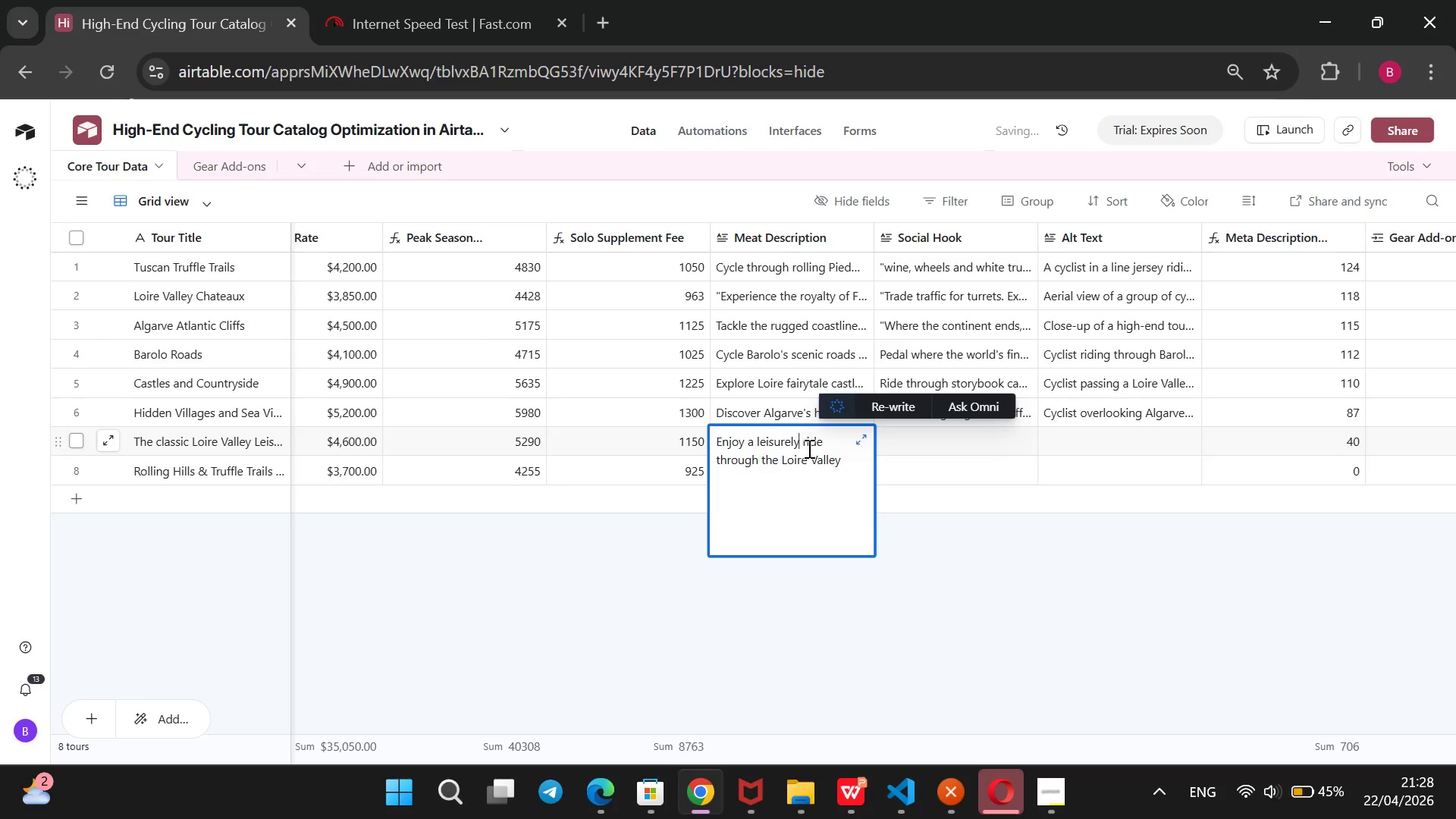 
key(ArrowLeft)
 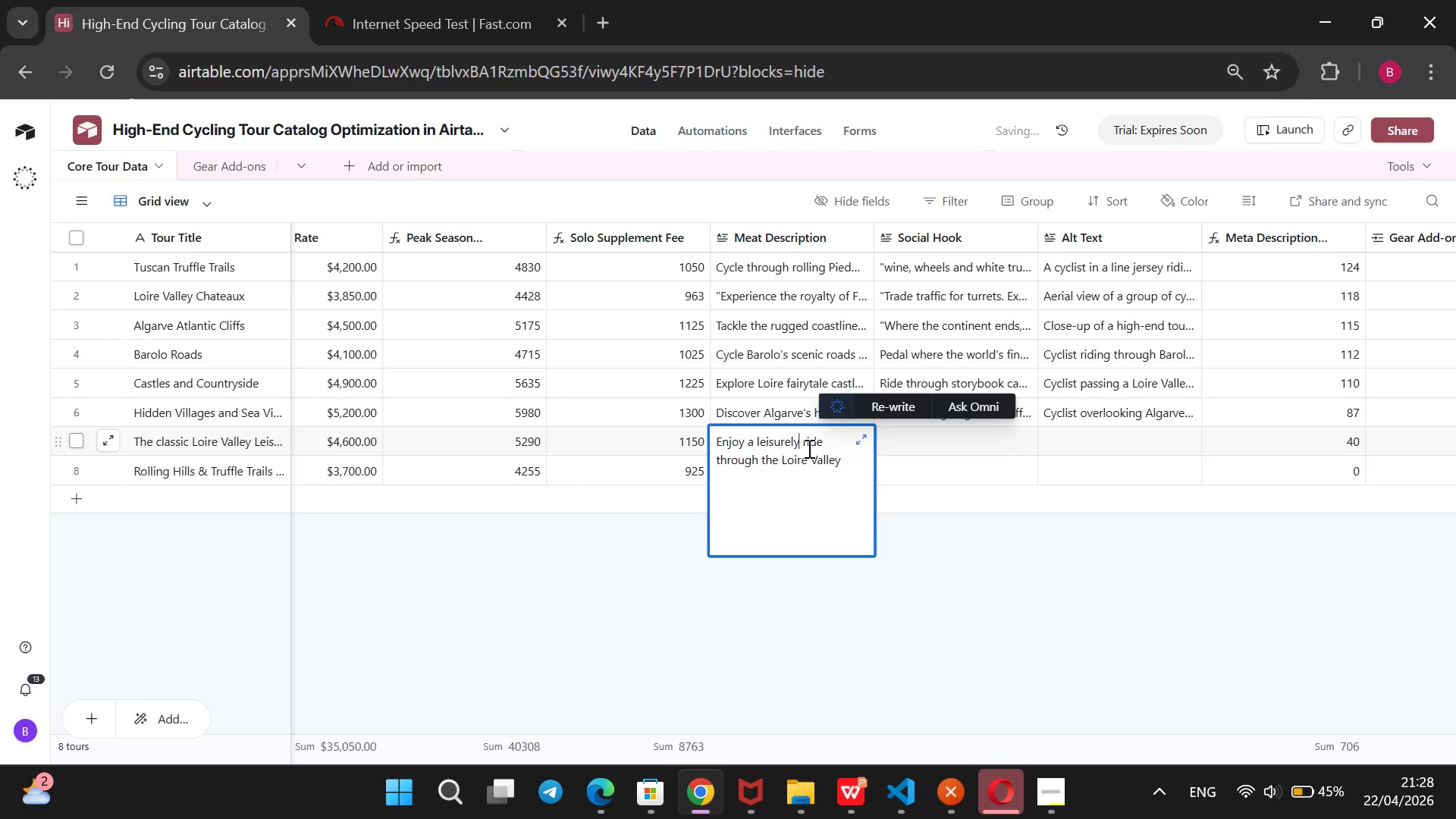 
key(ArrowLeft)
 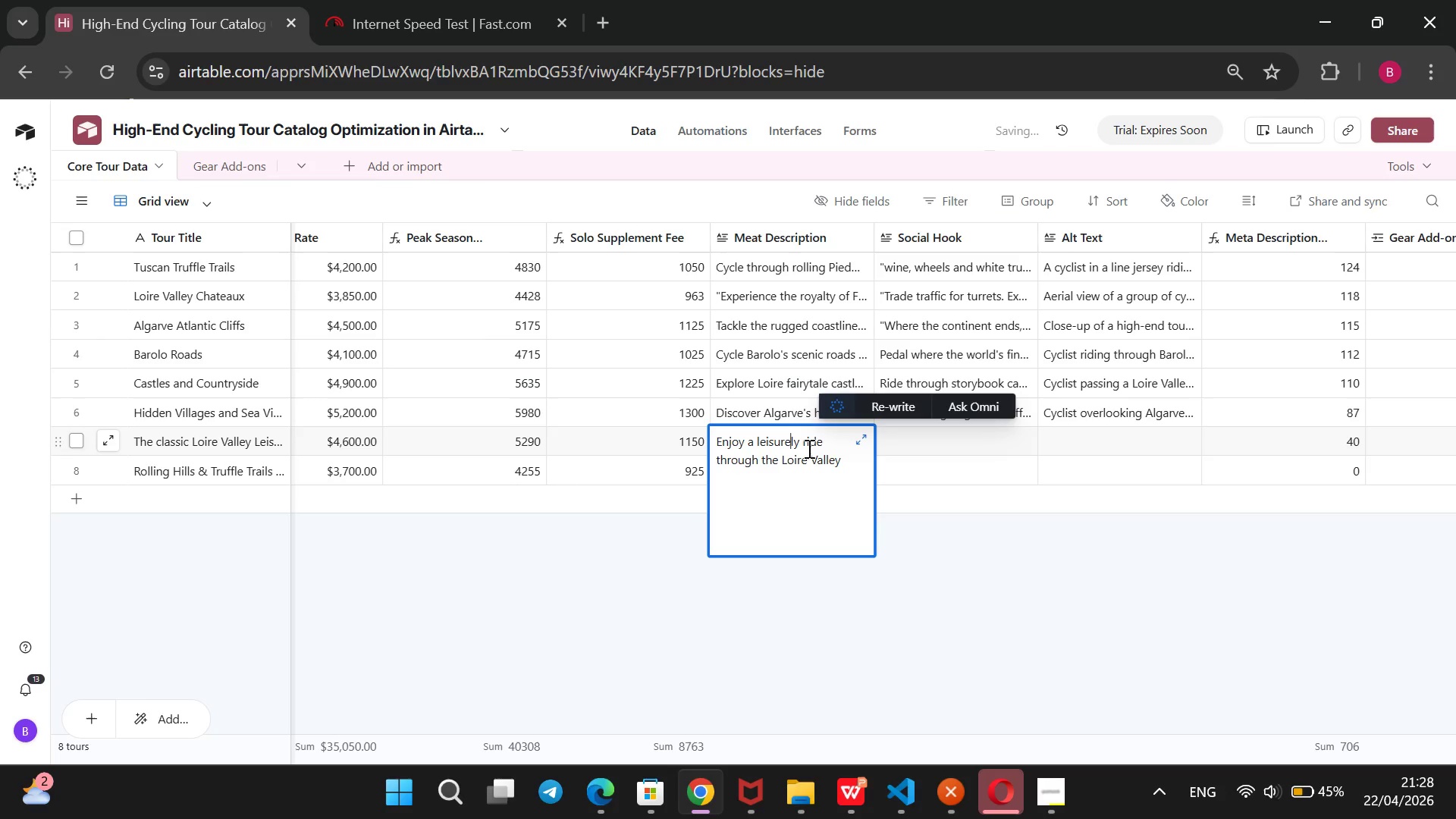 
key(ArrowLeft)
 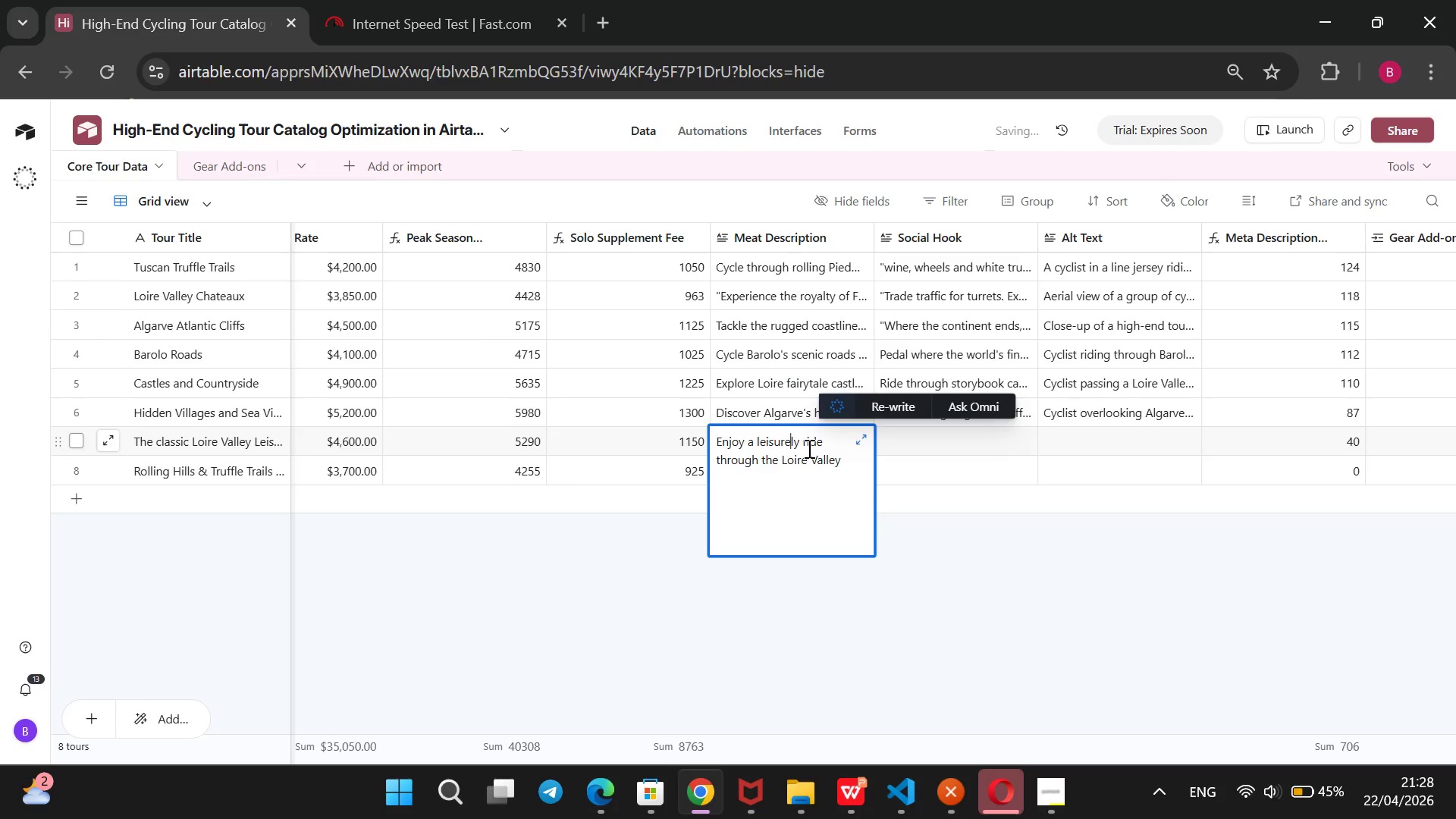 
hold_key(key=ArrowLeft, duration=0.98)
 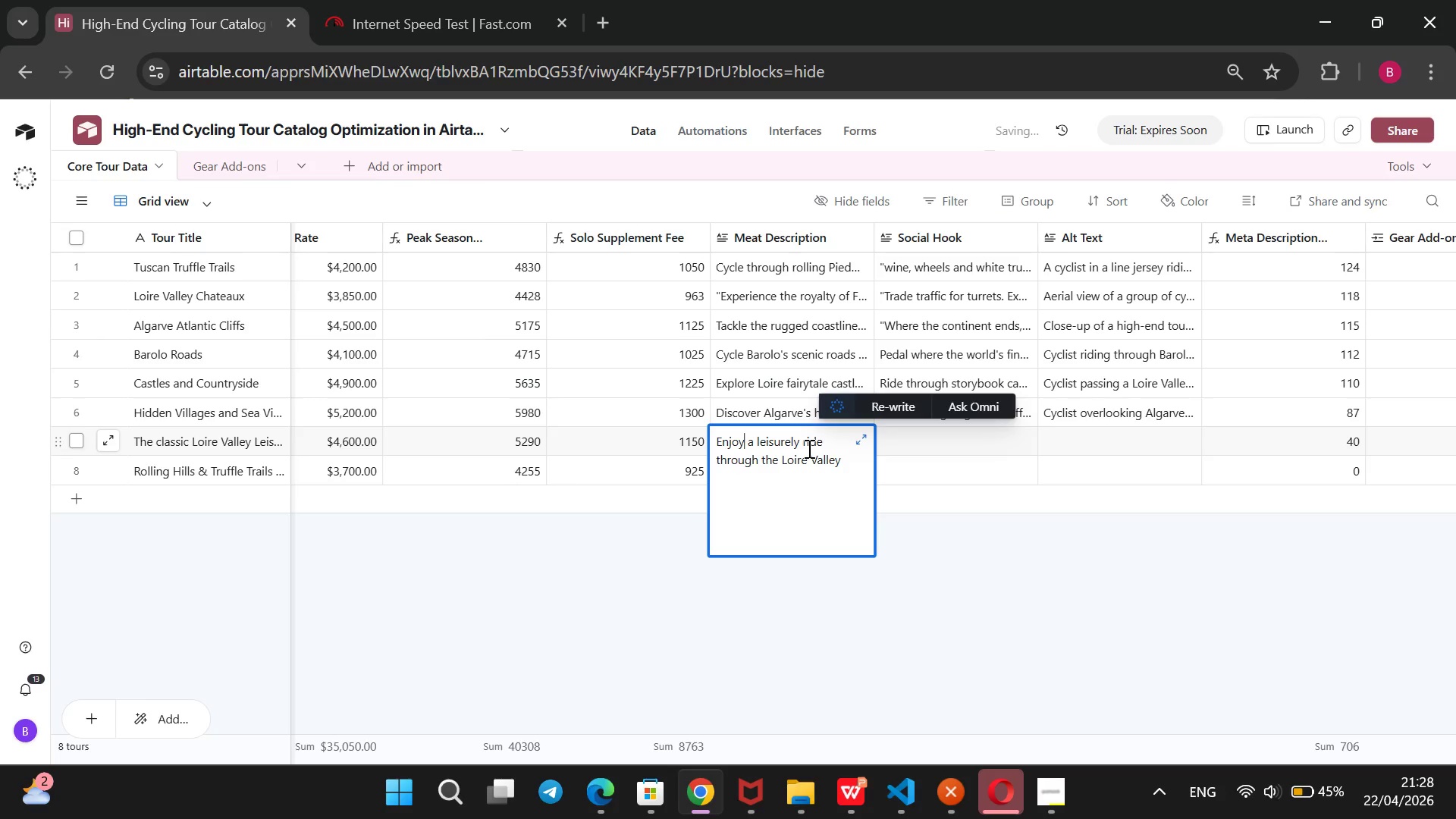 
key(ArrowLeft)
 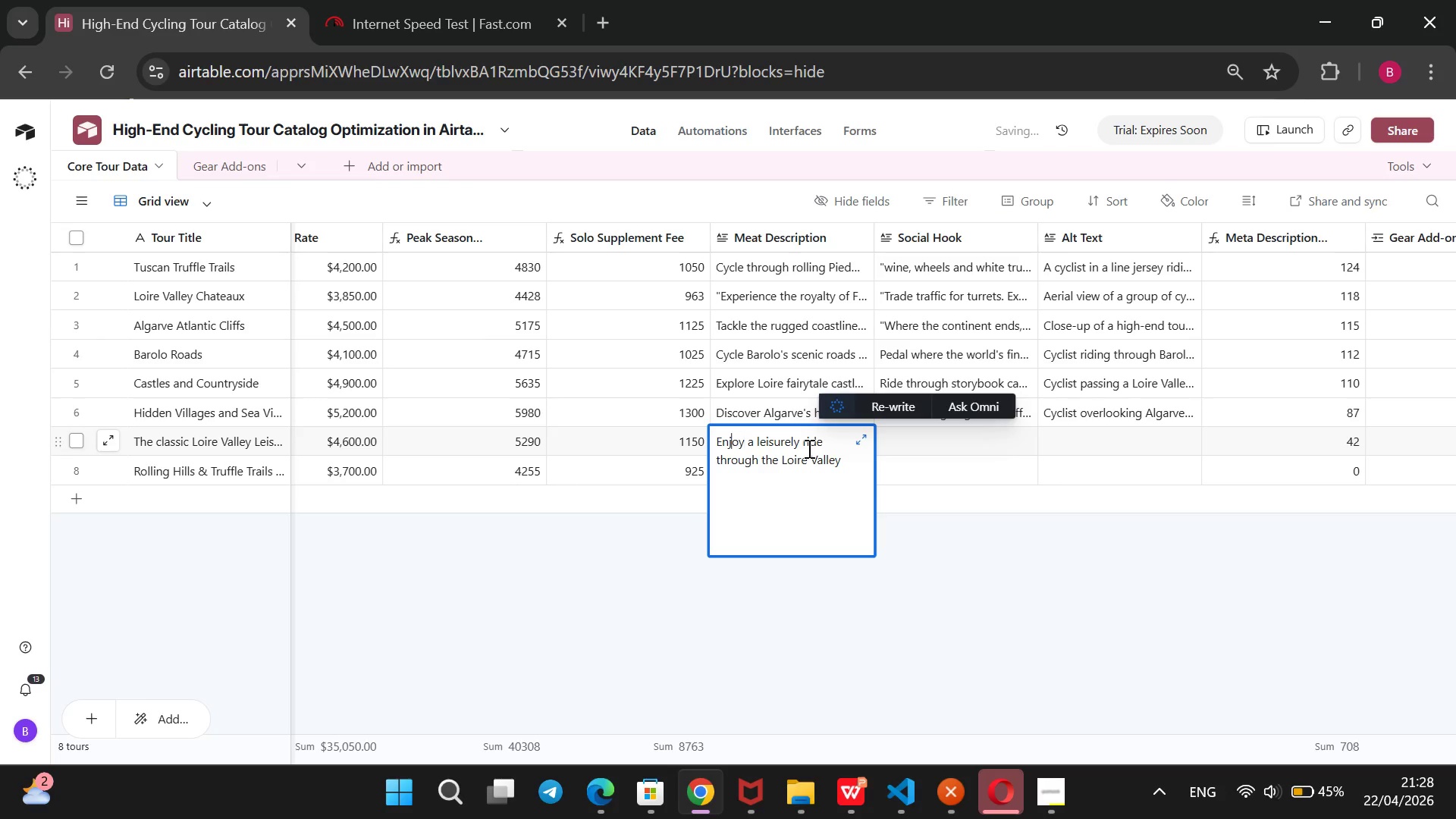 
key(ArrowLeft)
 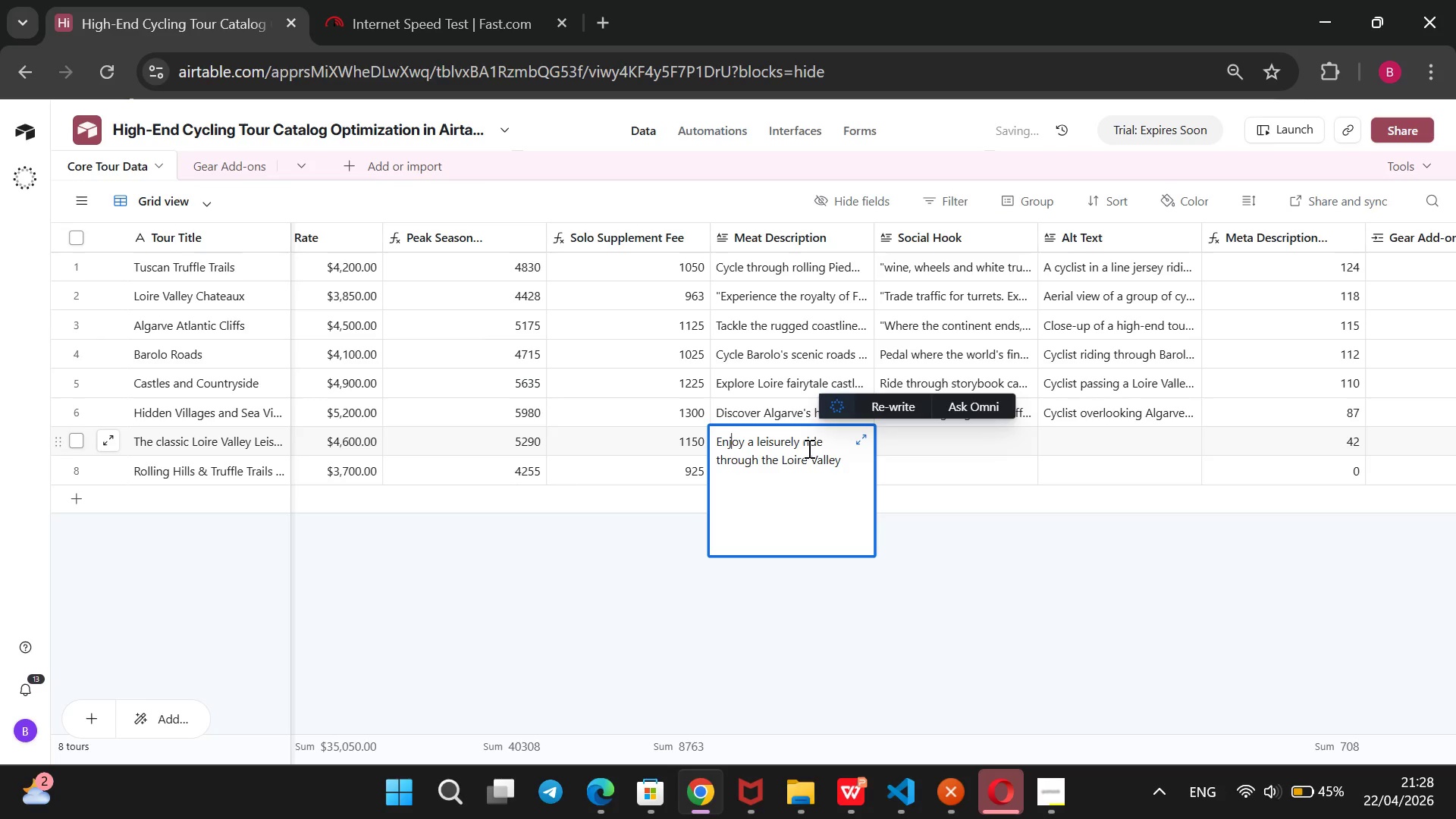 
key(ArrowLeft)
 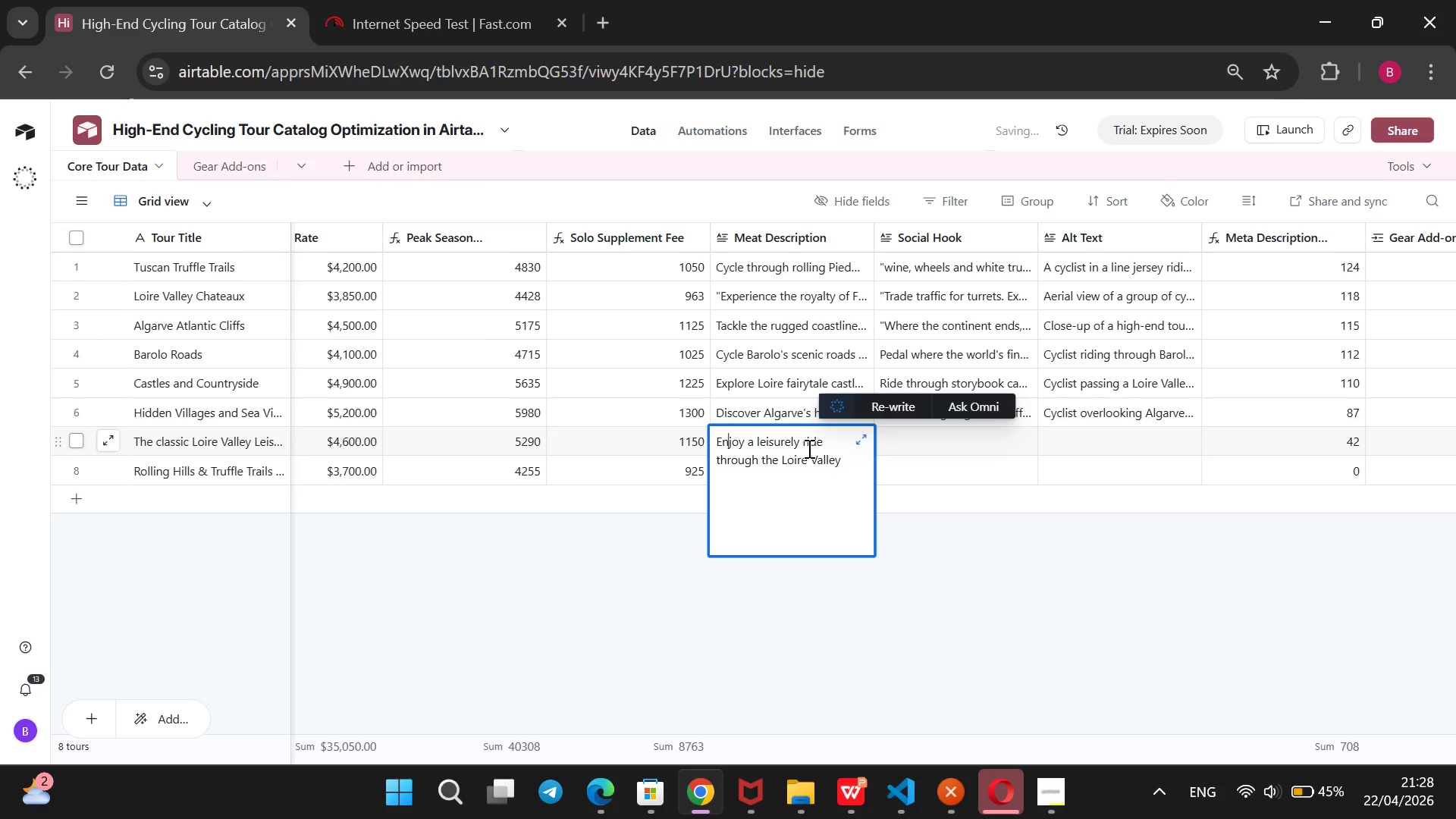 
key(ArrowLeft)
 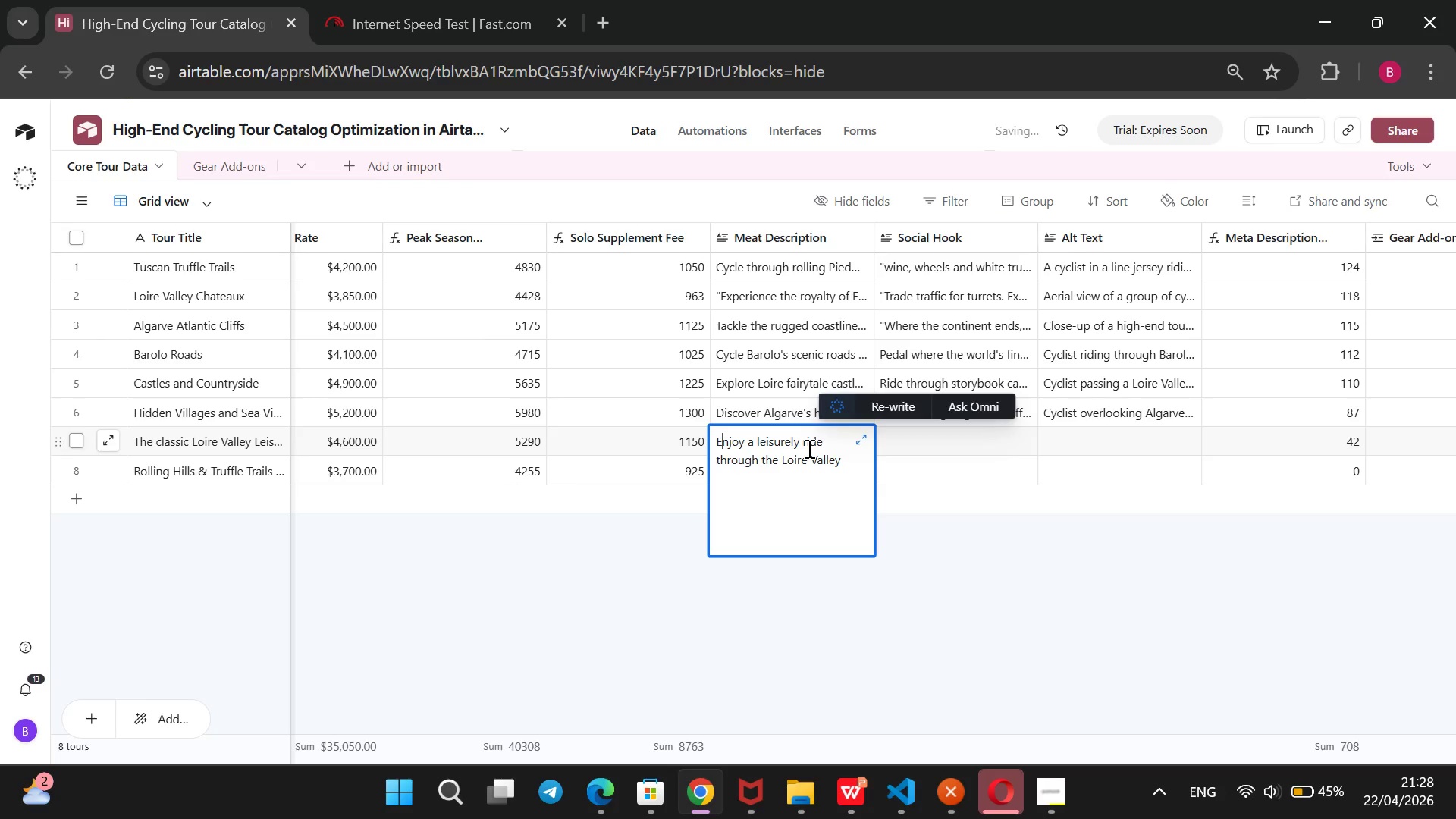 
key(ArrowLeft)
 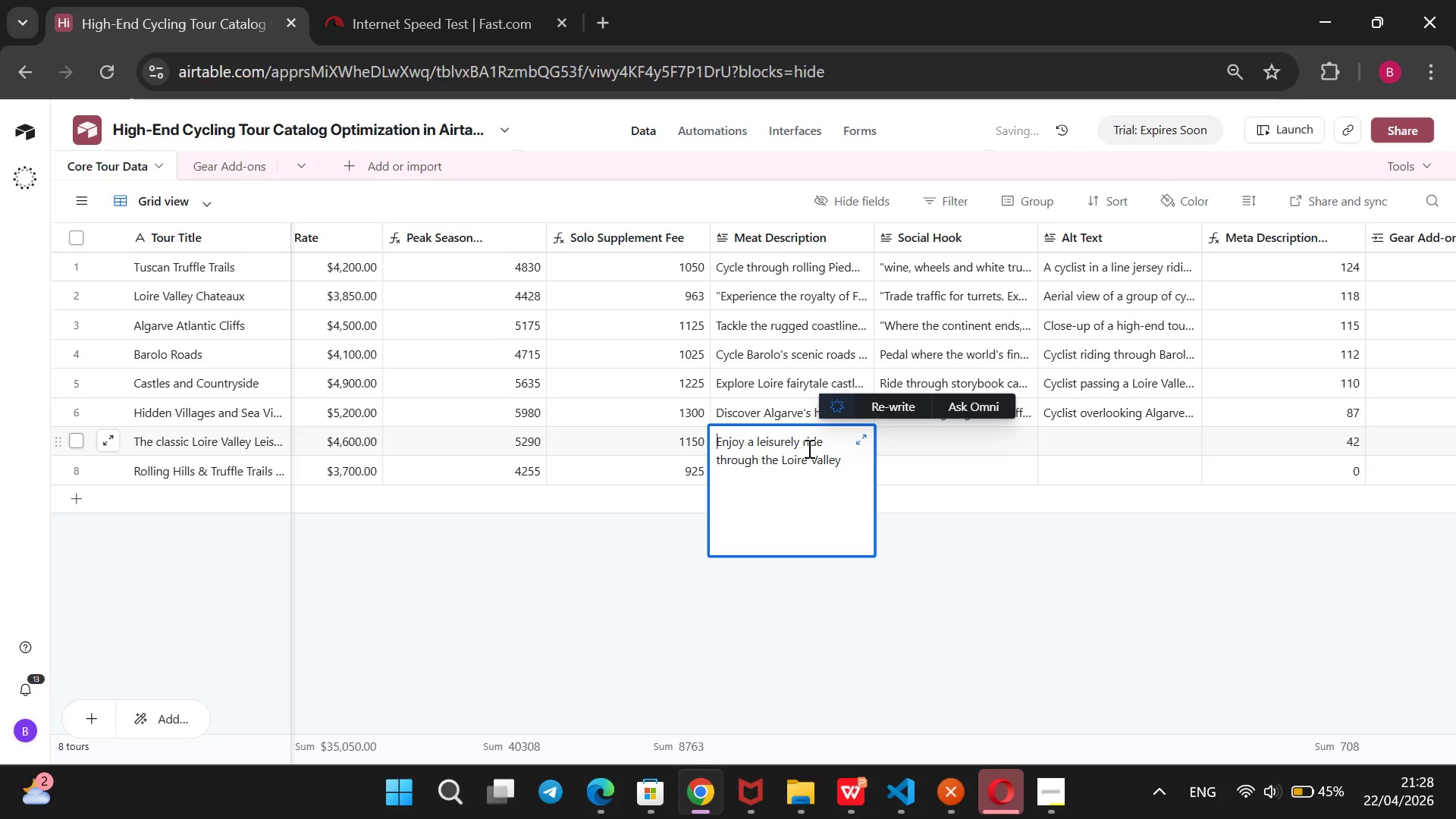 
key(ArrowLeft)
 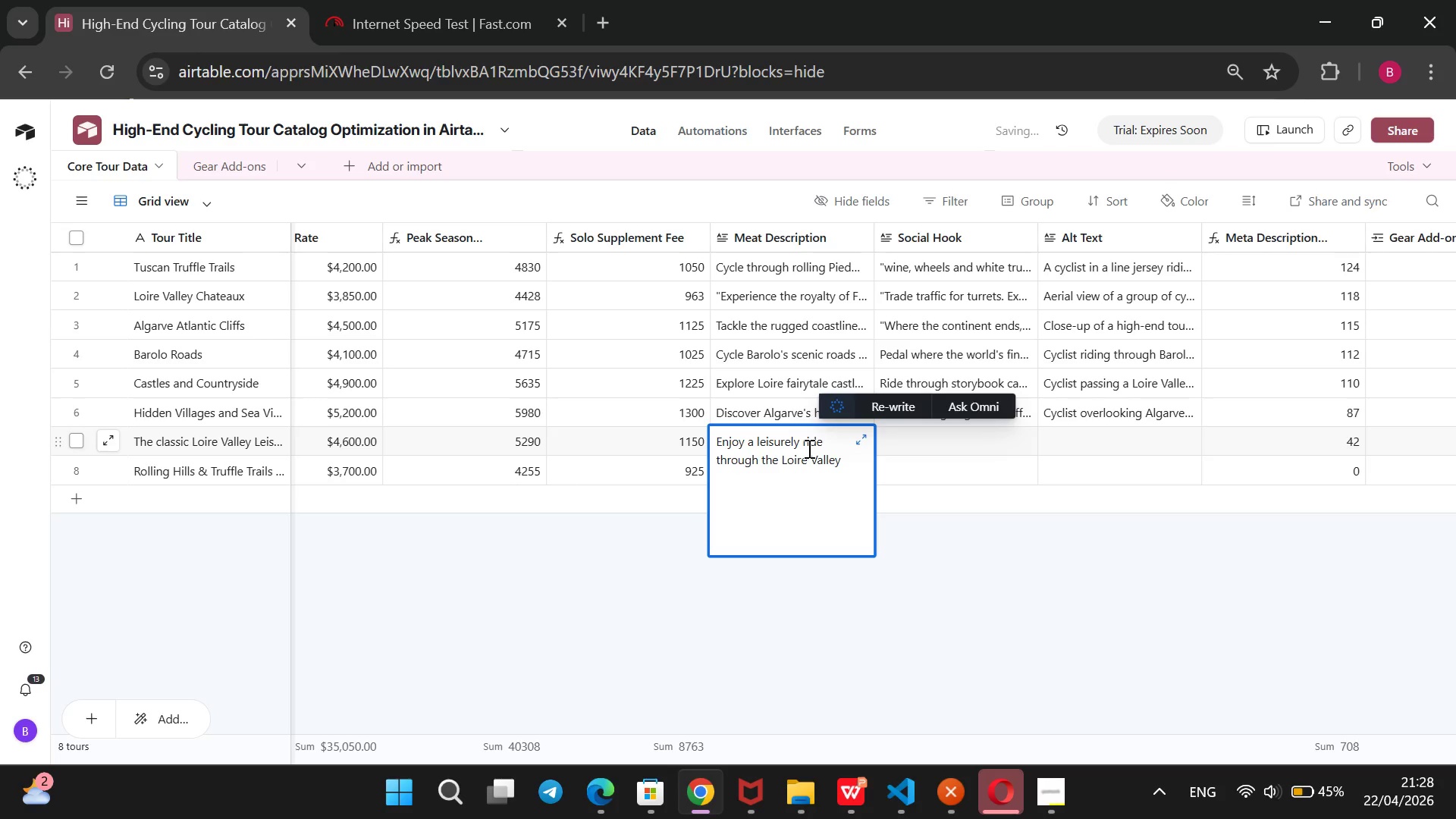 
key(Shift+2)
 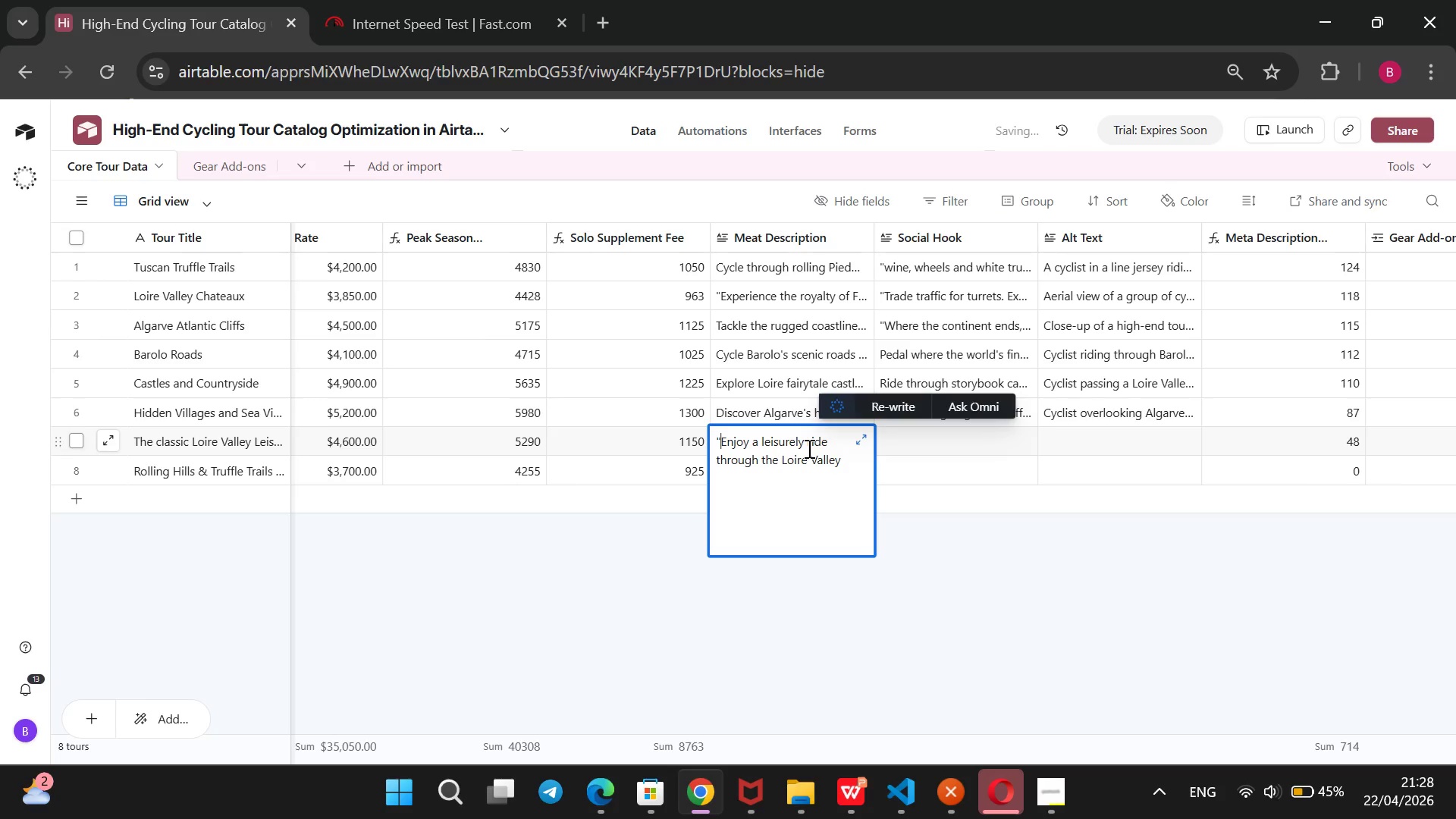 
key(ArrowDown)
 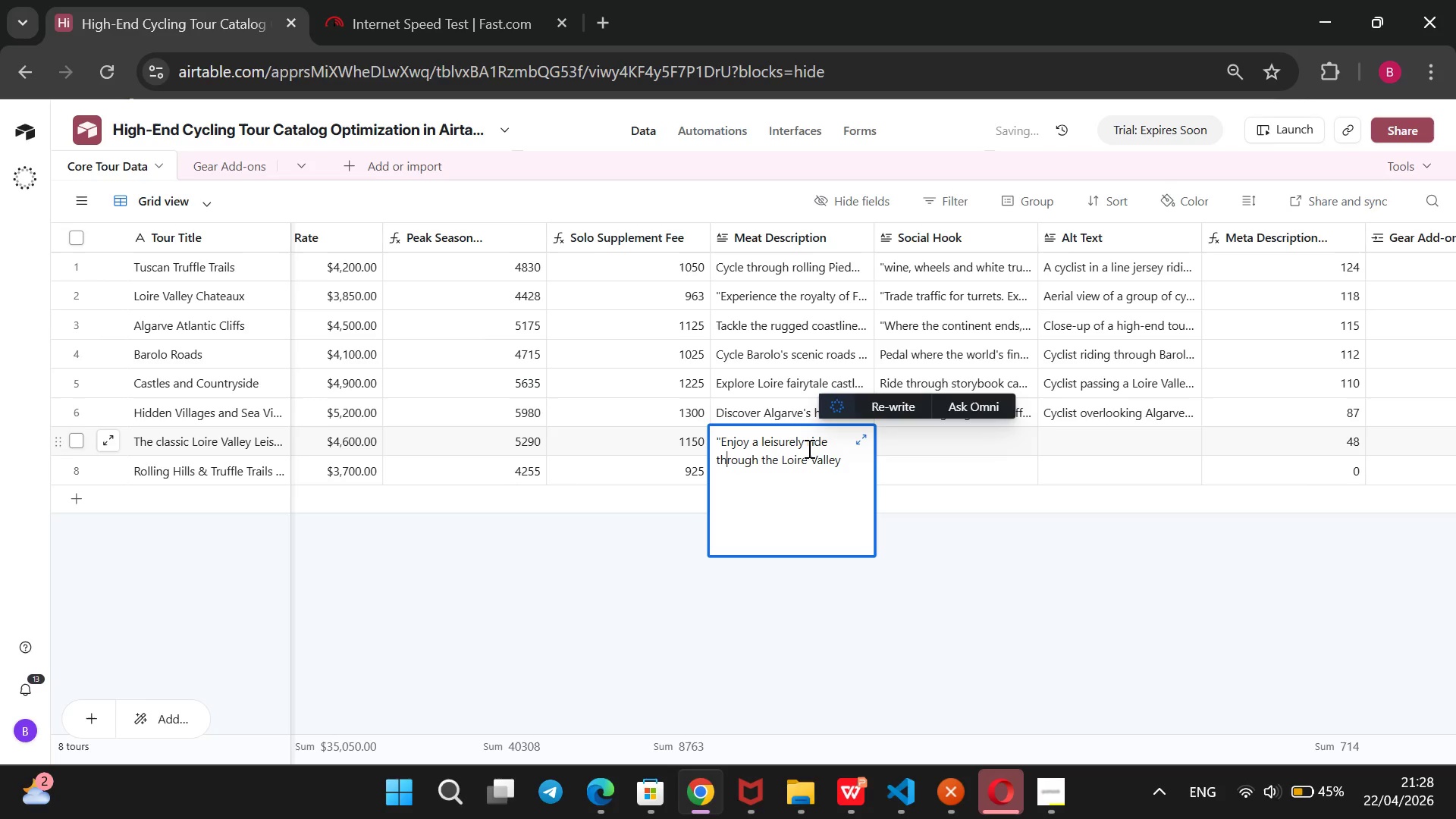 
hold_key(key=ArrowRight, duration=1.19)
 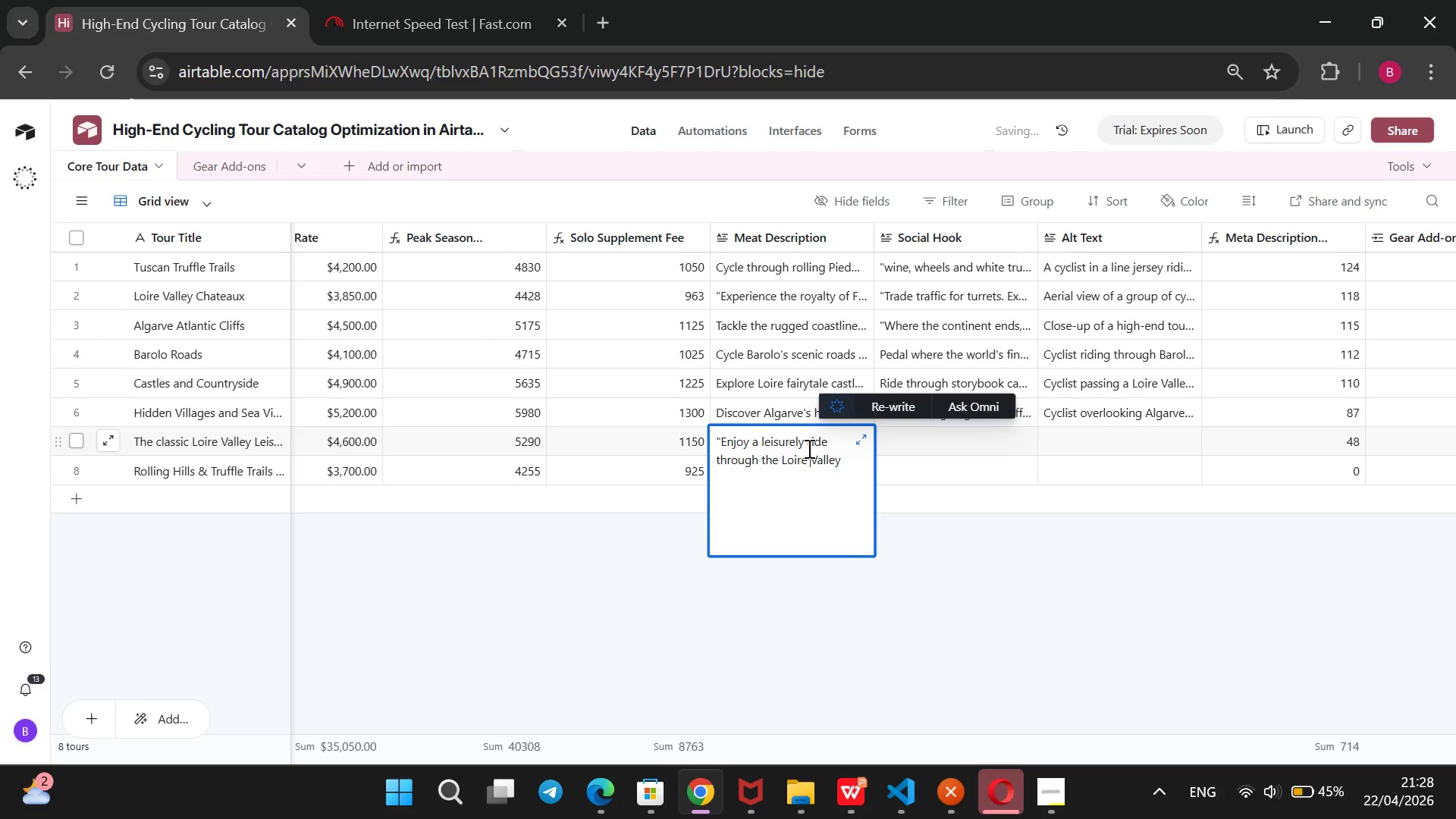 
key(ArrowRight)
 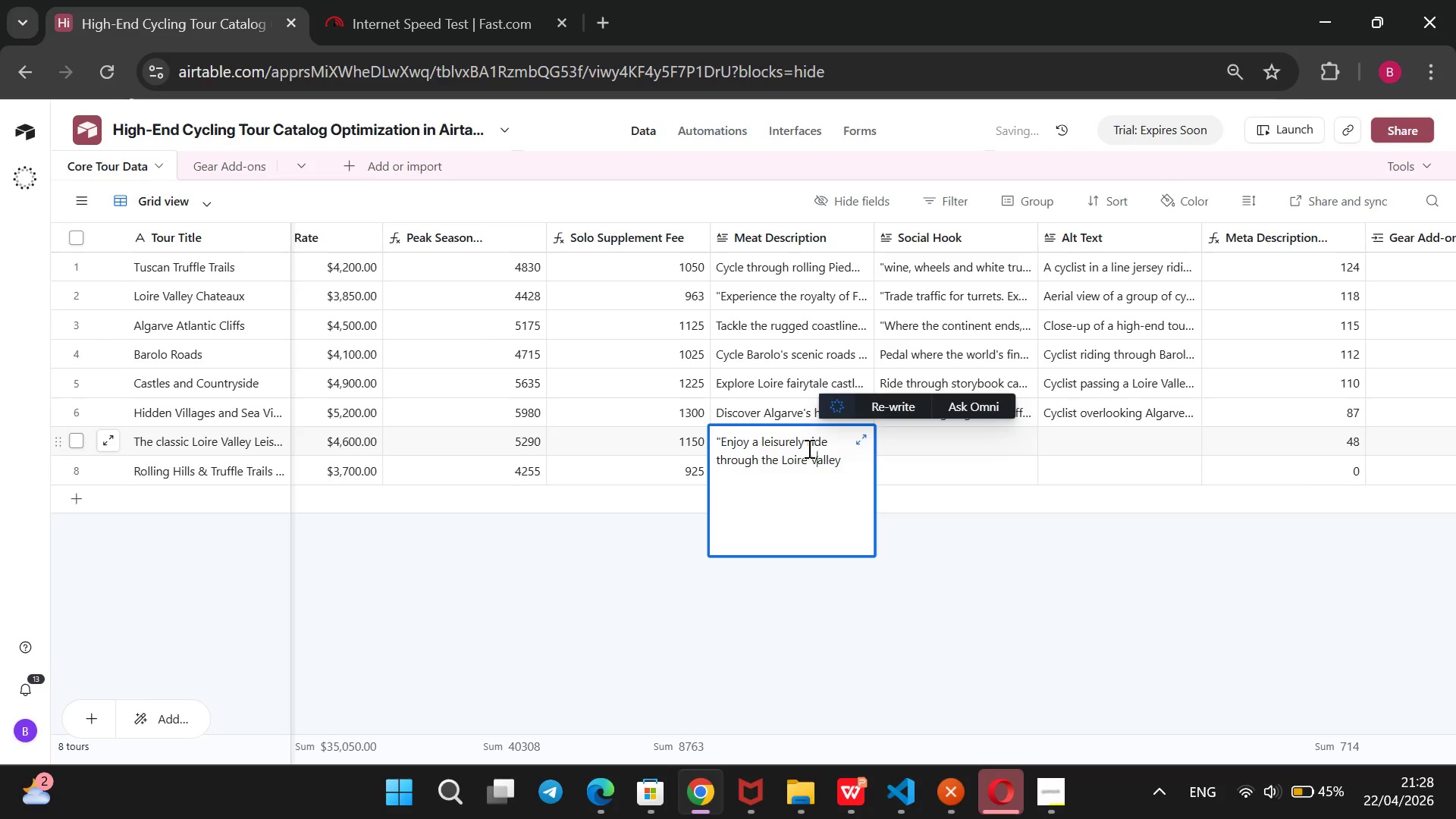 
key(ArrowRight)
 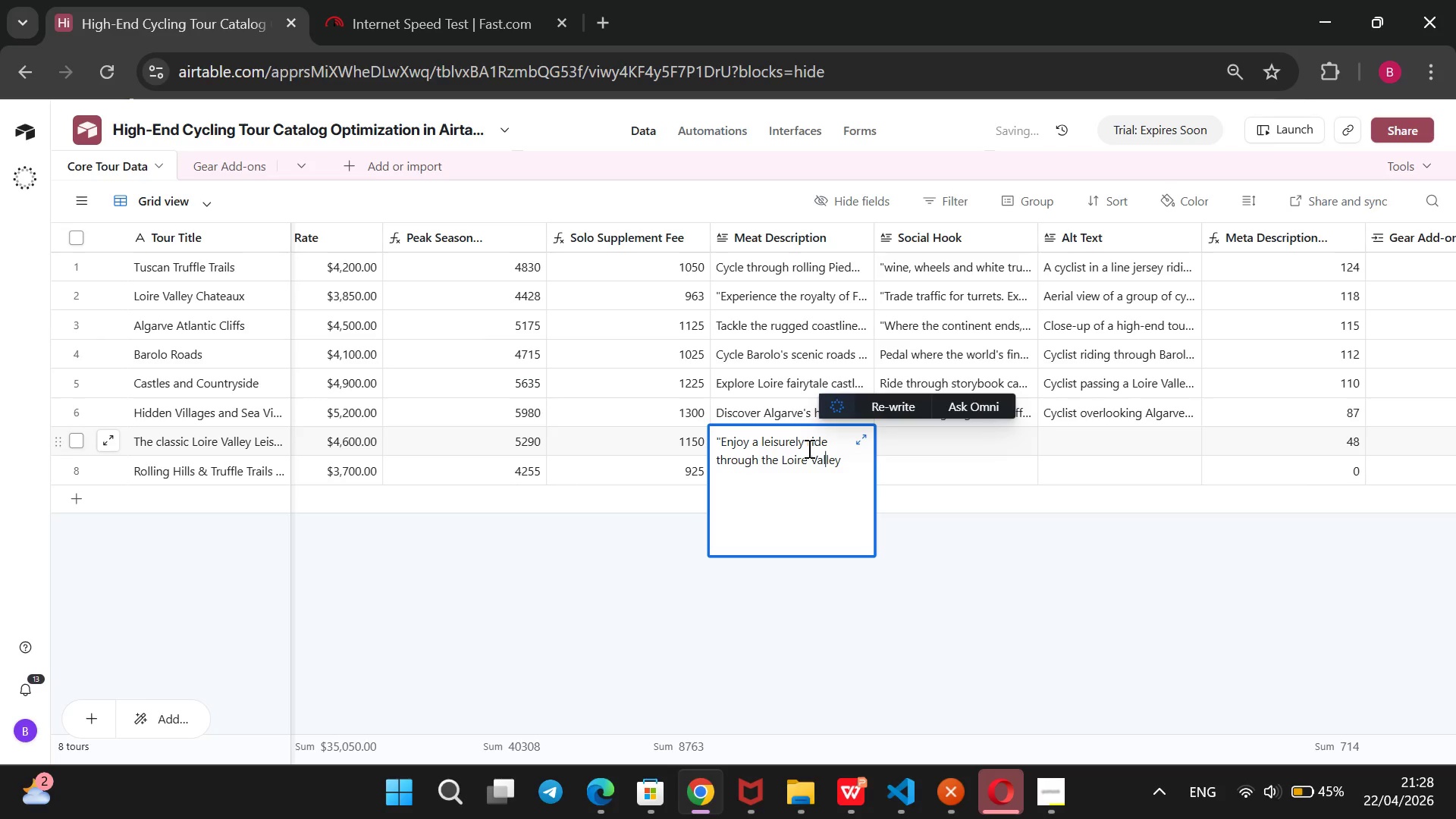 
key(ArrowRight)
 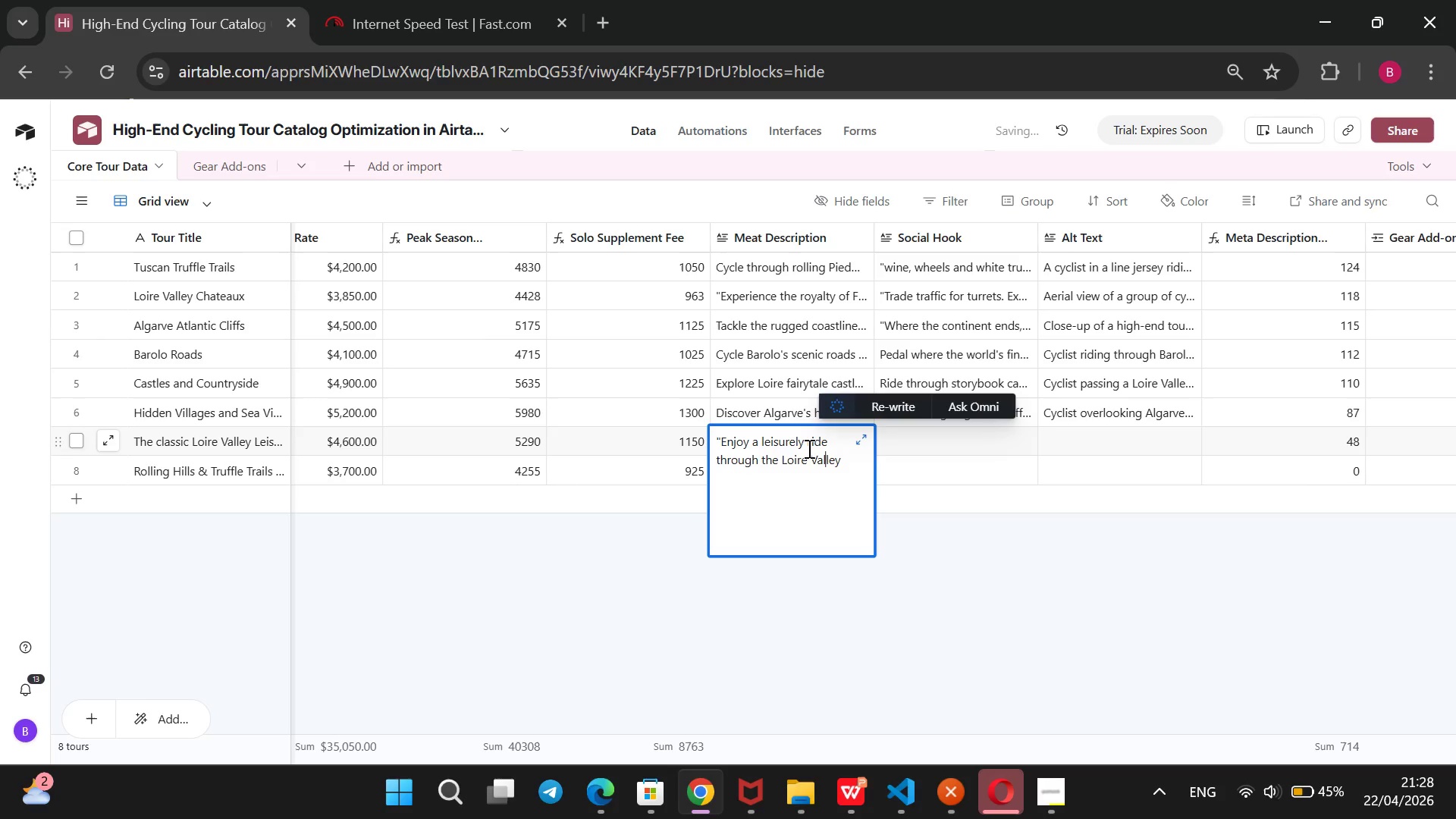 
key(ArrowRight)
 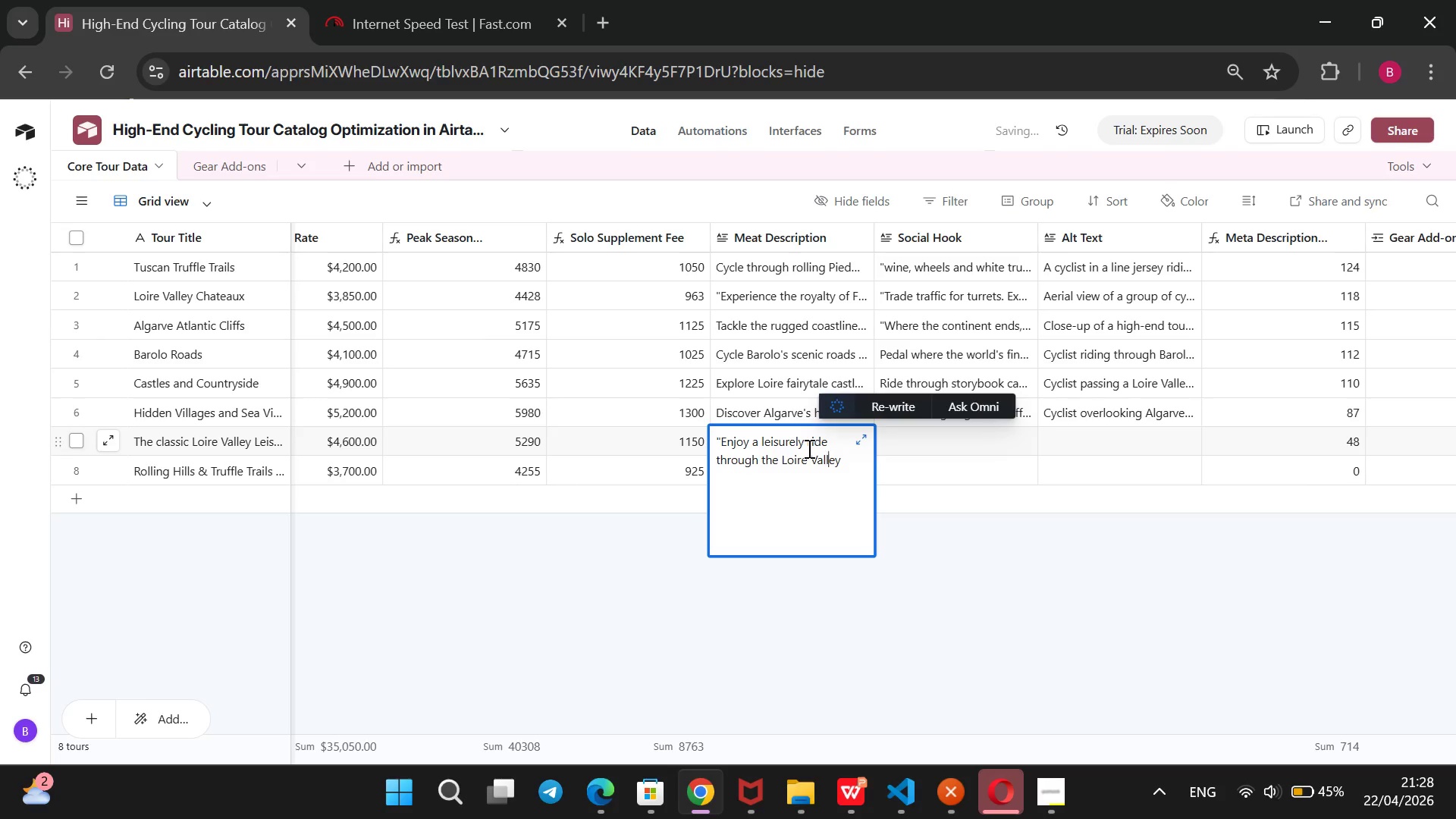 
key(ArrowRight)
 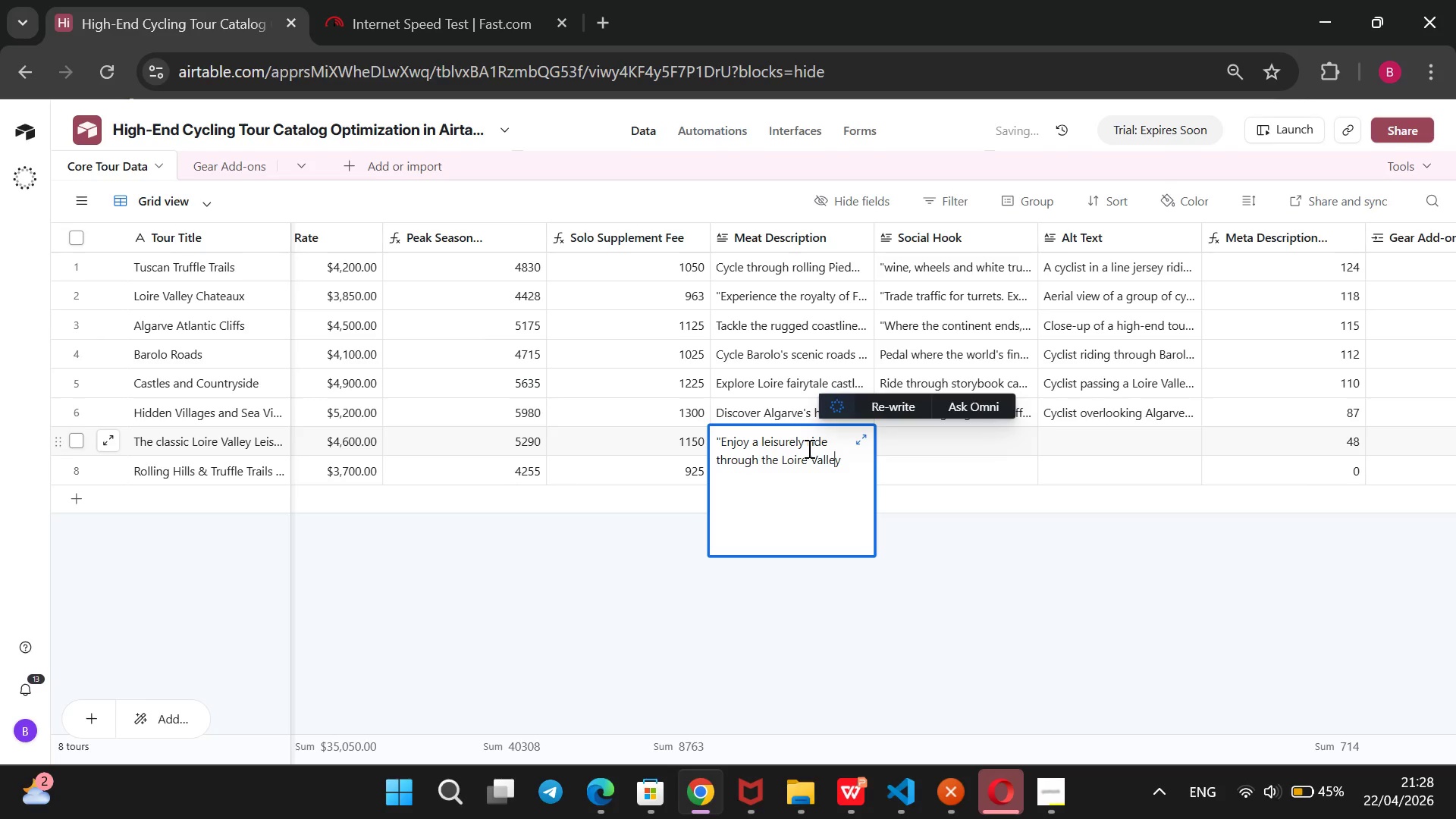 
key(ArrowRight)
 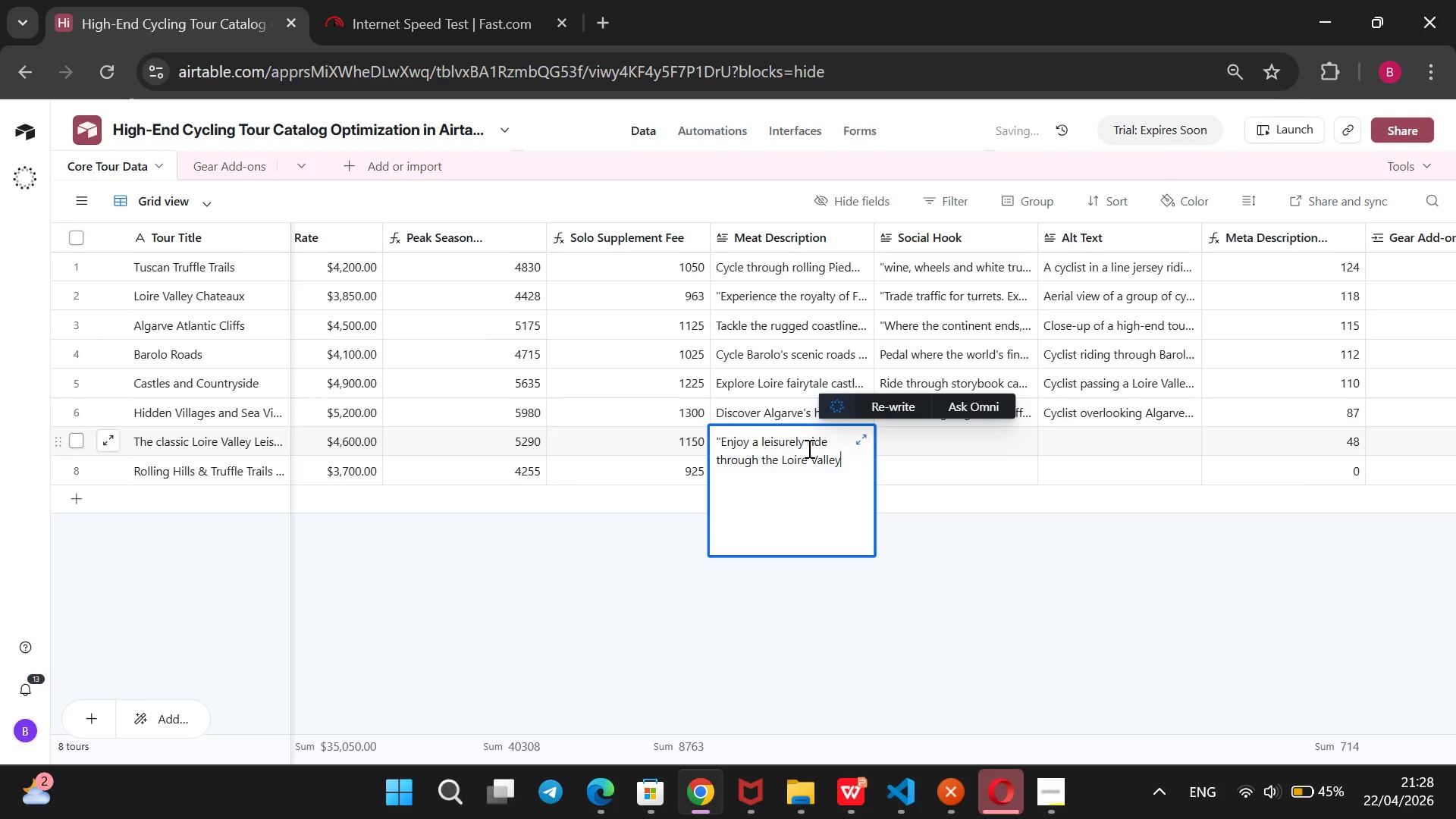 
key(ArrowRight)
 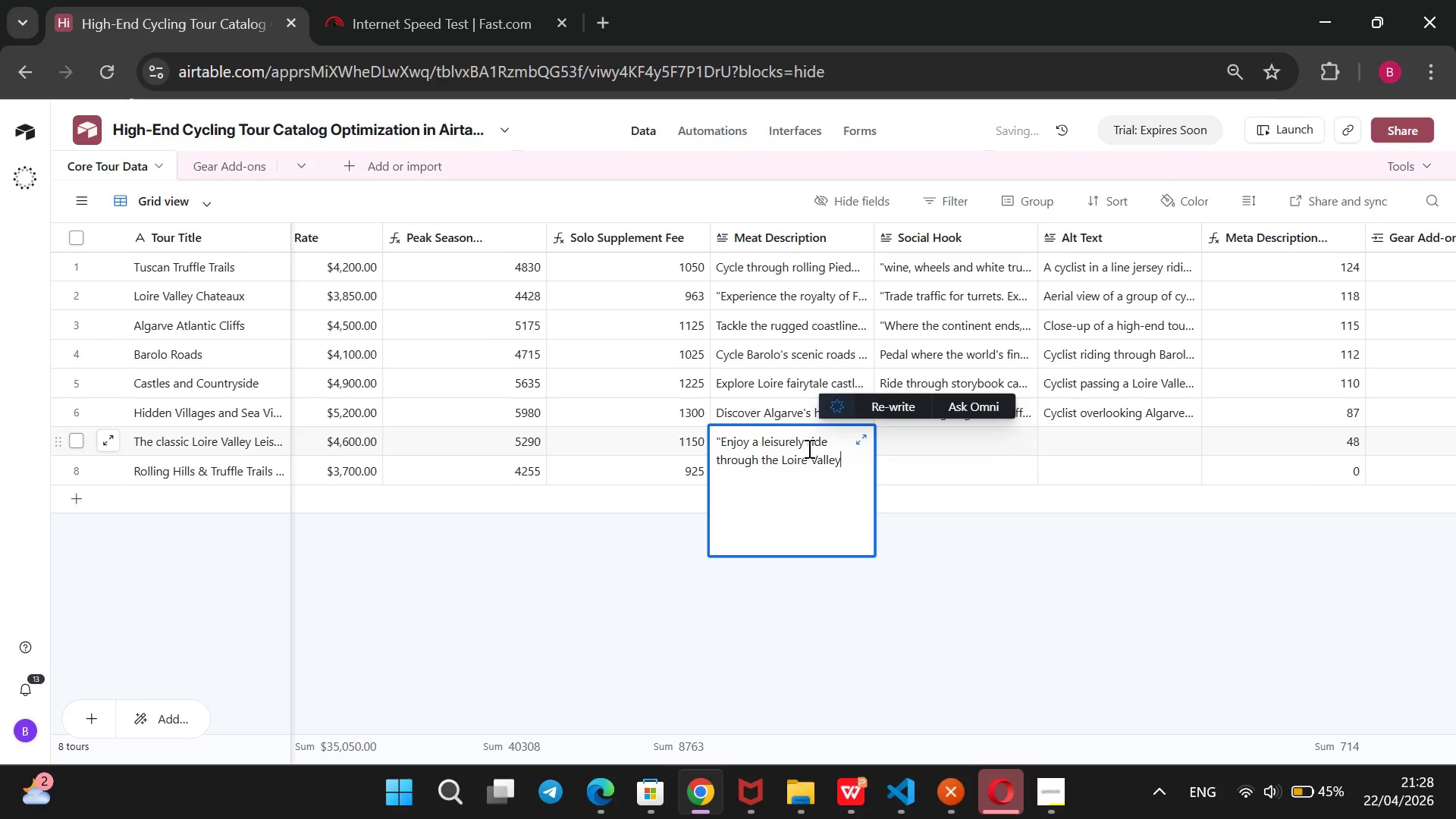 
type(, visiting iconic chateaux, Vineyards, and ric)
key(Backspace)
type(verside paths.@)
 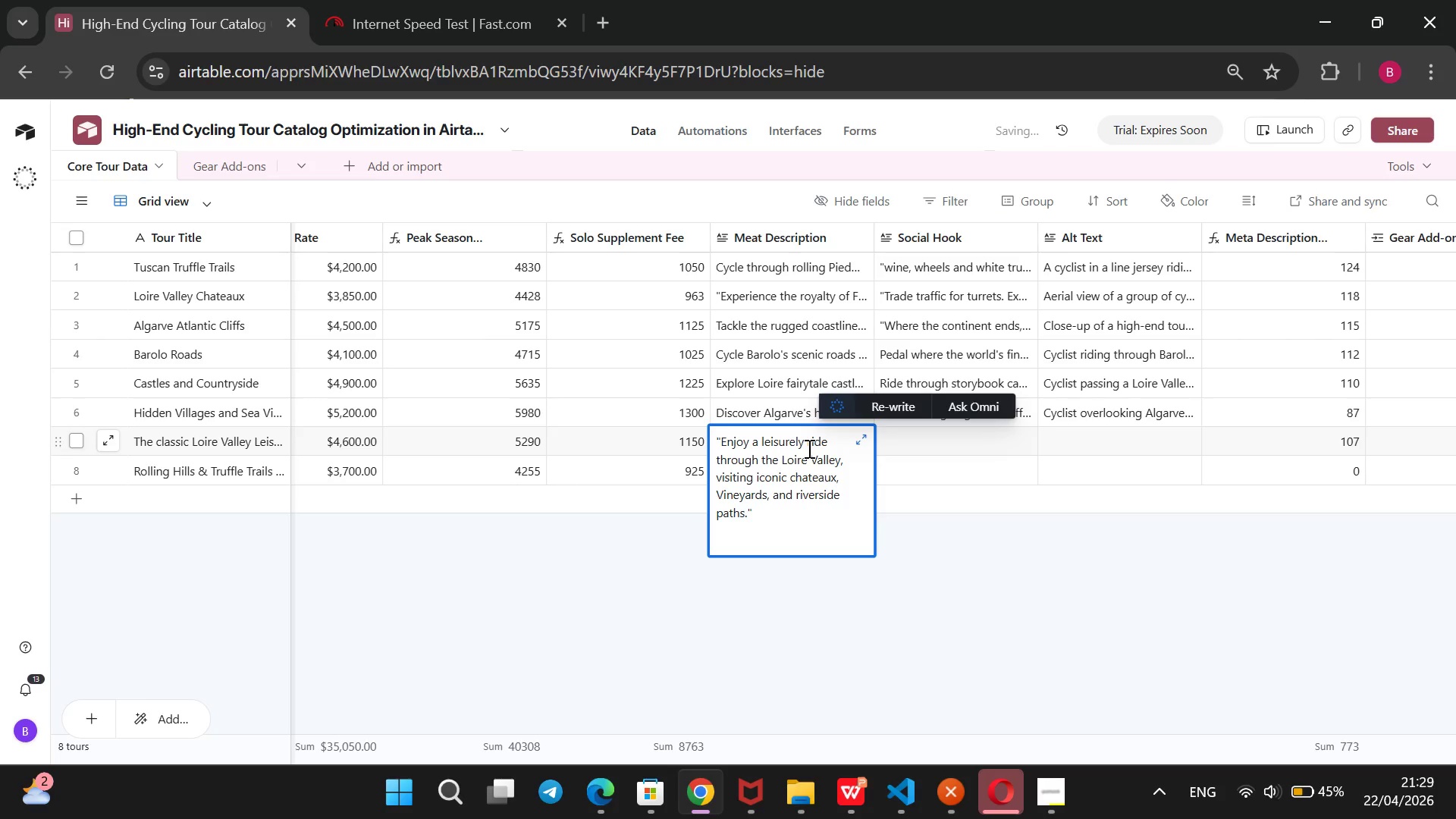 
left_click([950, 447])
 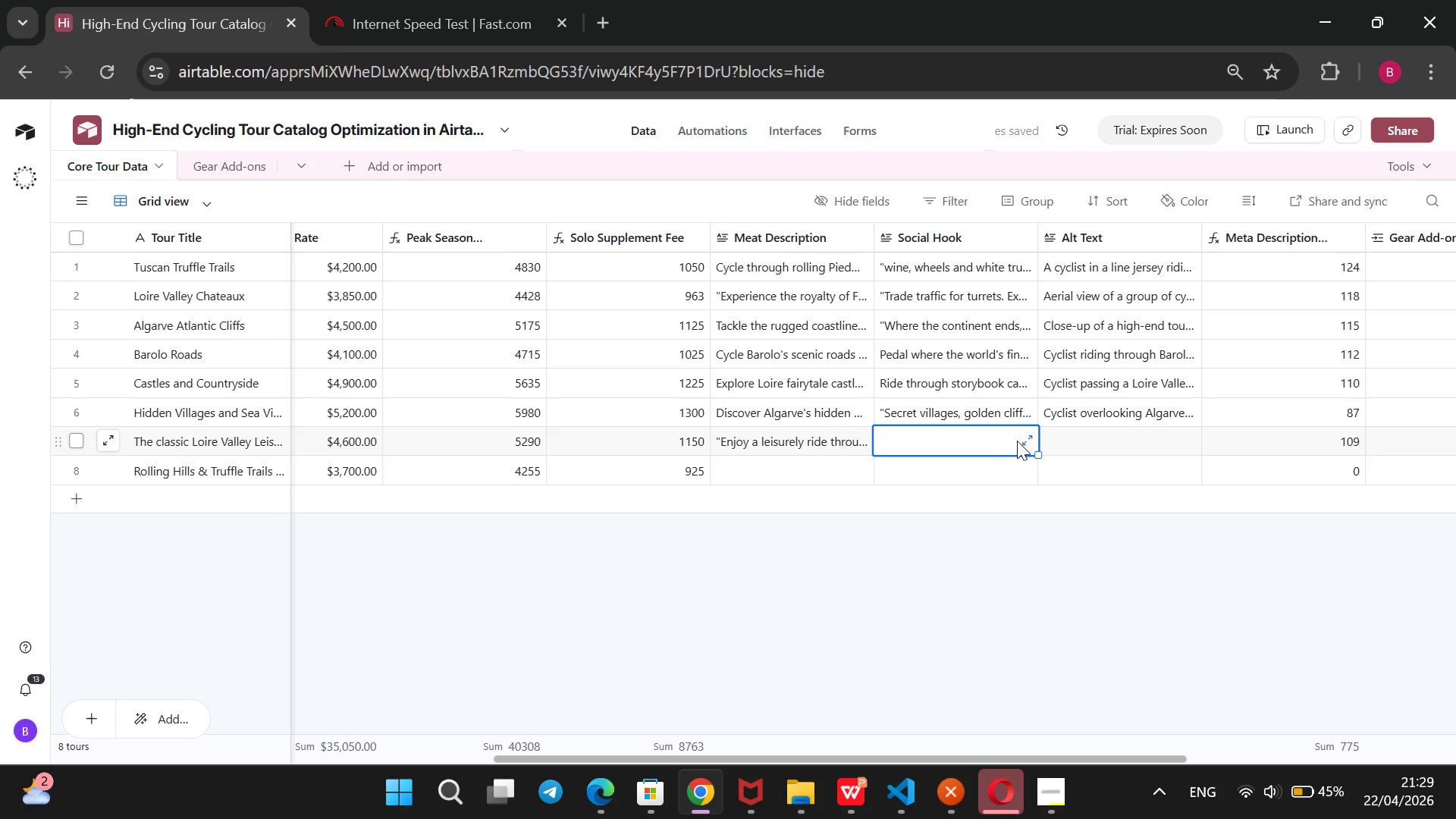 
wait(7.2)
 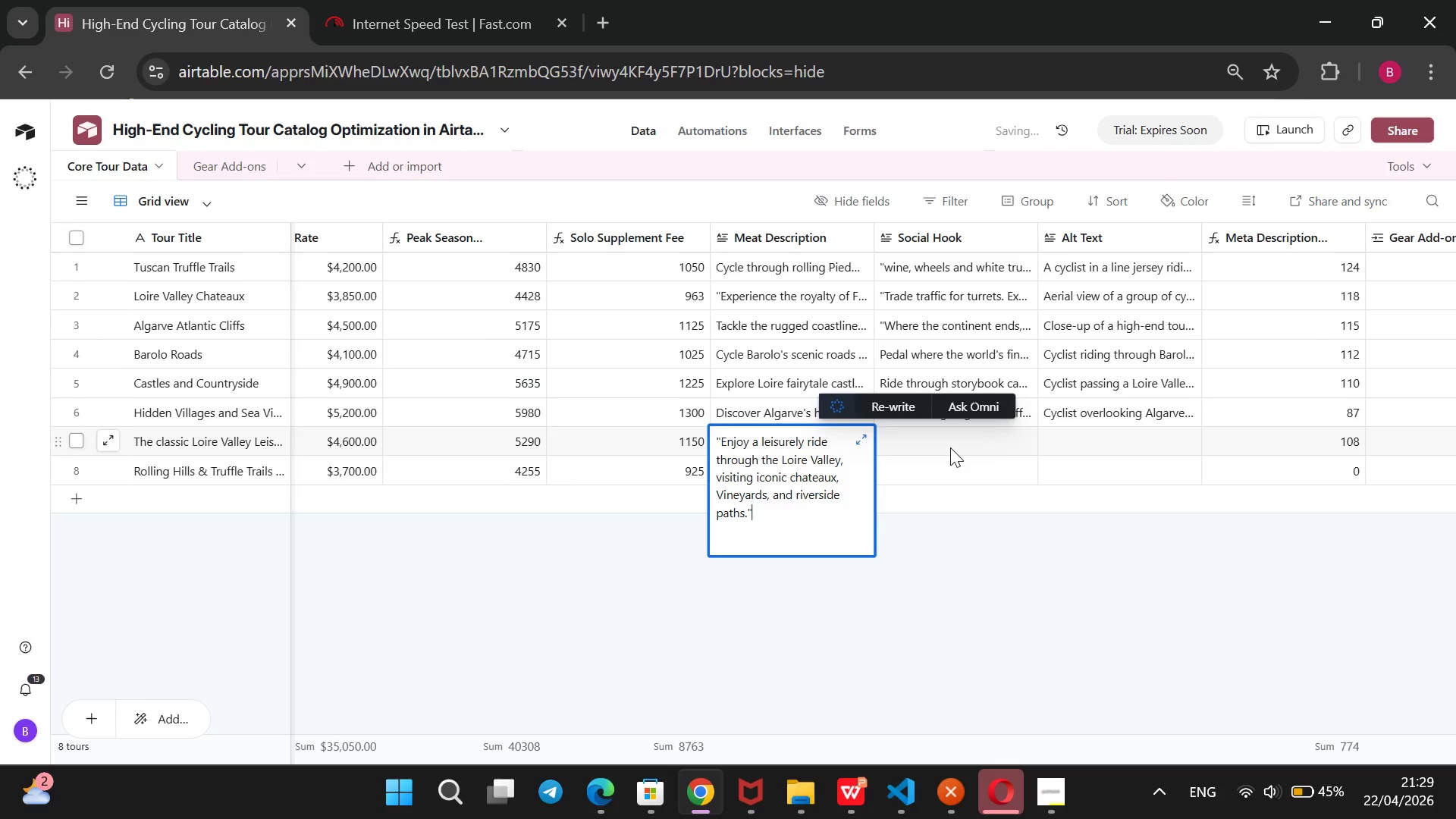 
type(Slow travel at its )
 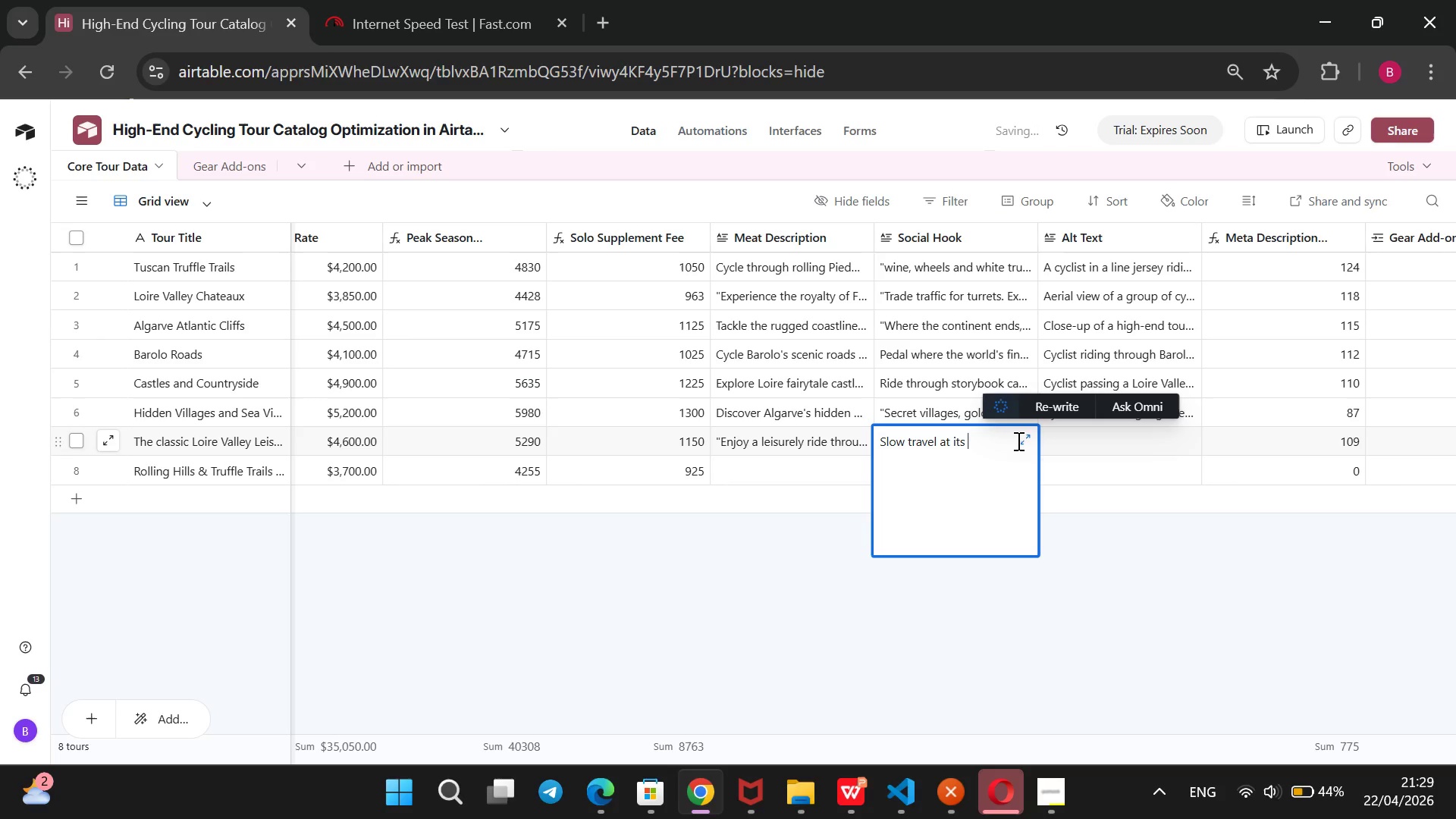 
type(finest--wine)
 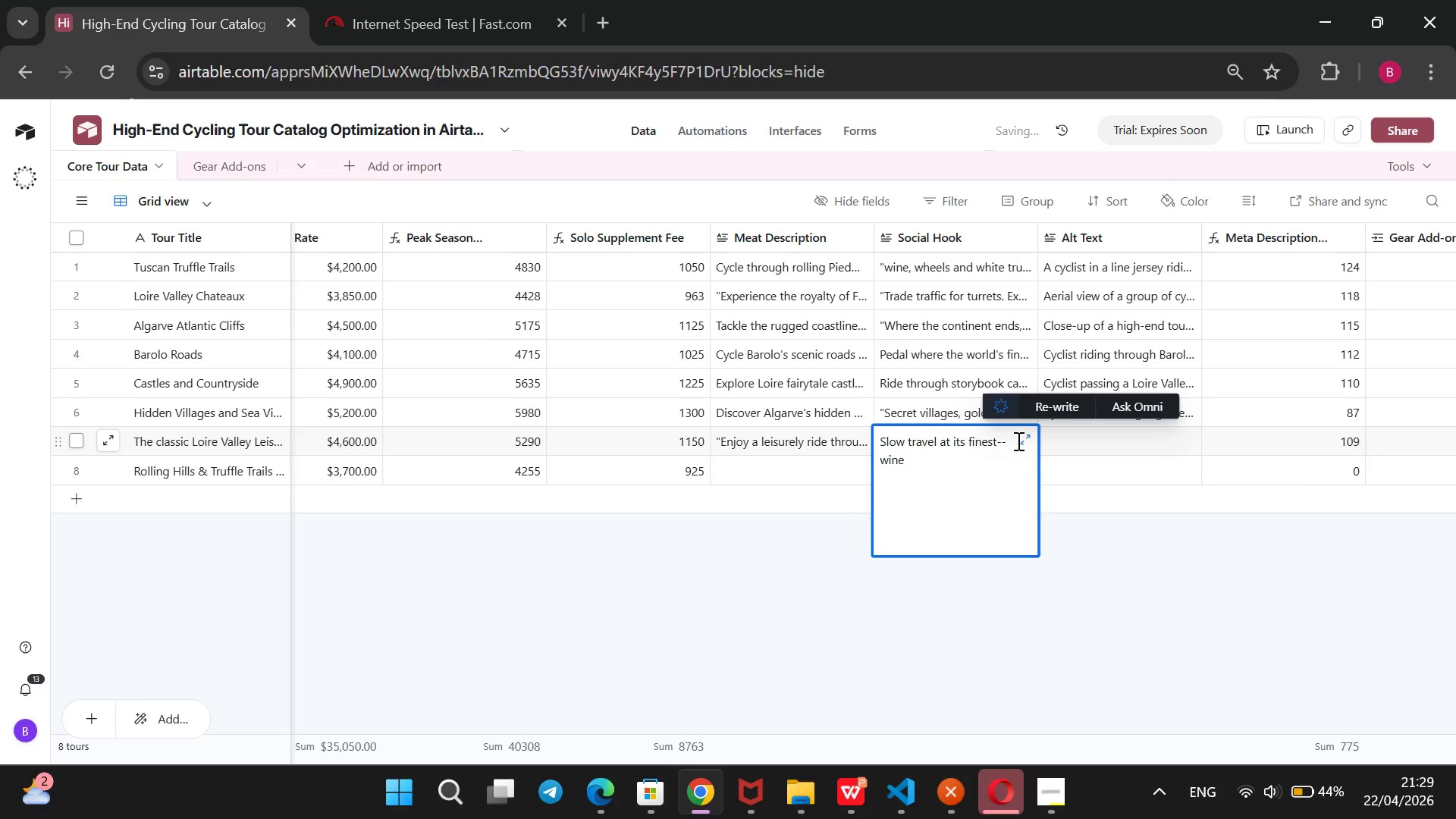 
hold_key(key=ArrowLeft, duration=0.36)
 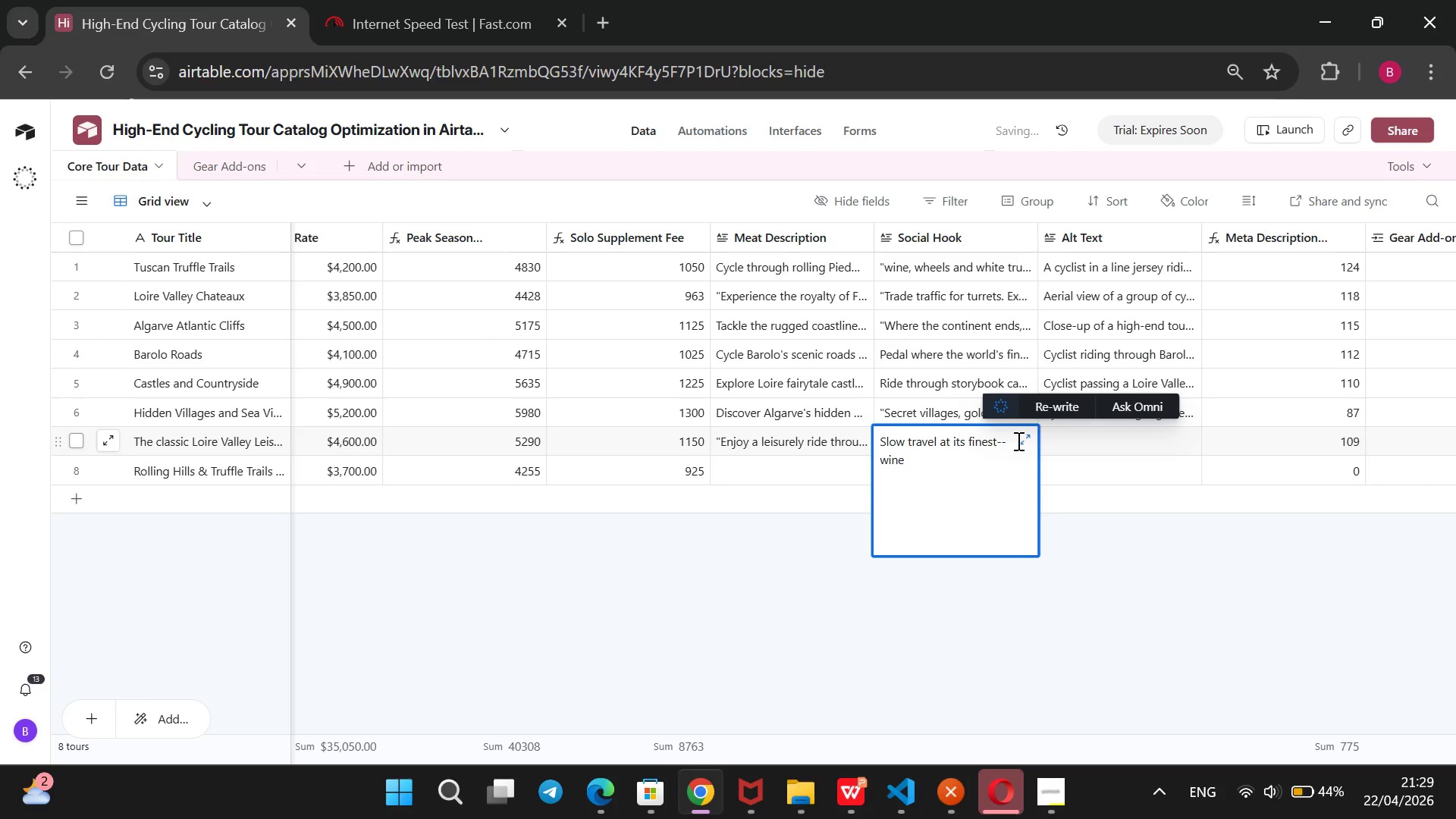 
key(ArrowUp)
 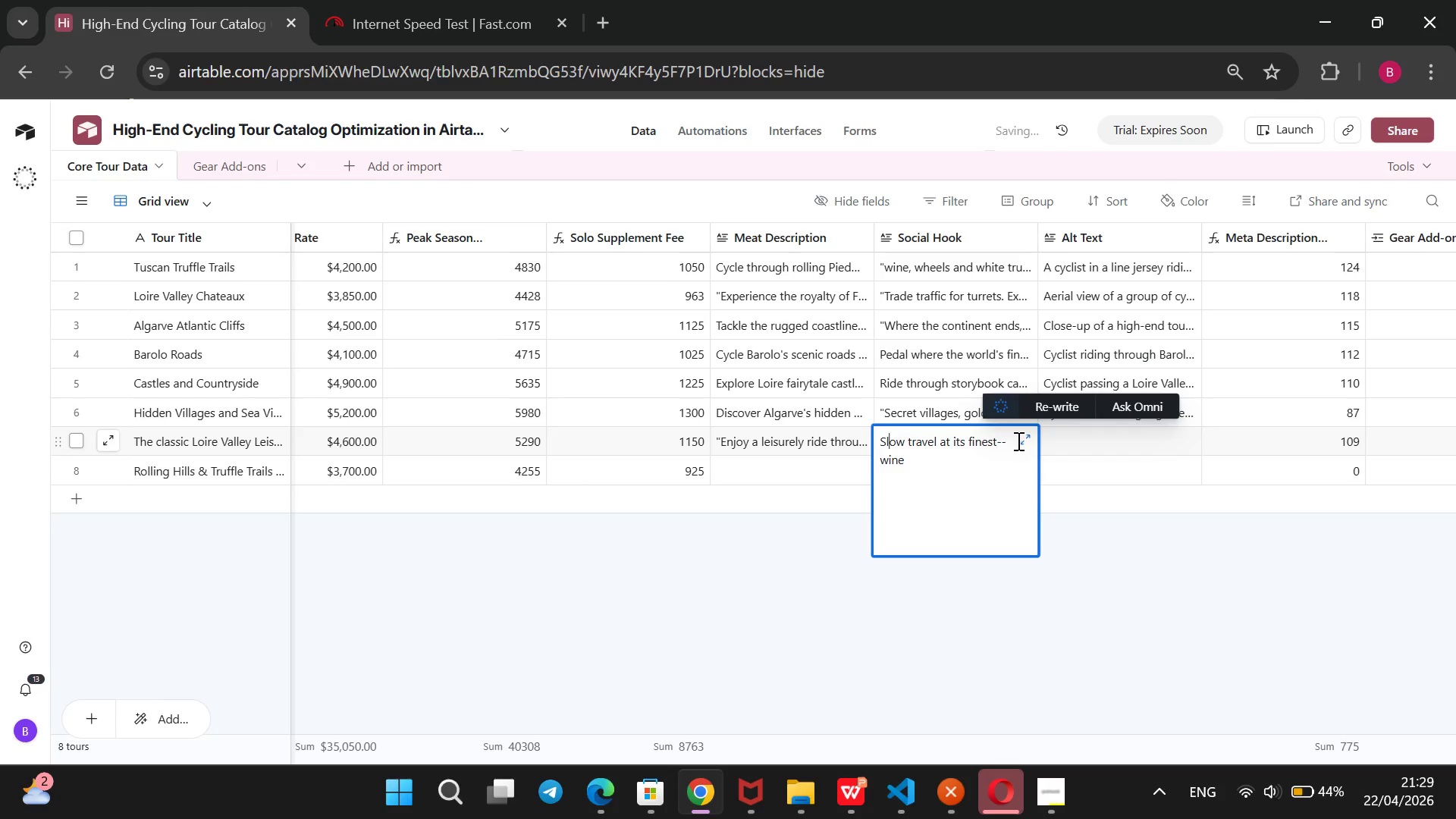 
key(ArrowLeft)
 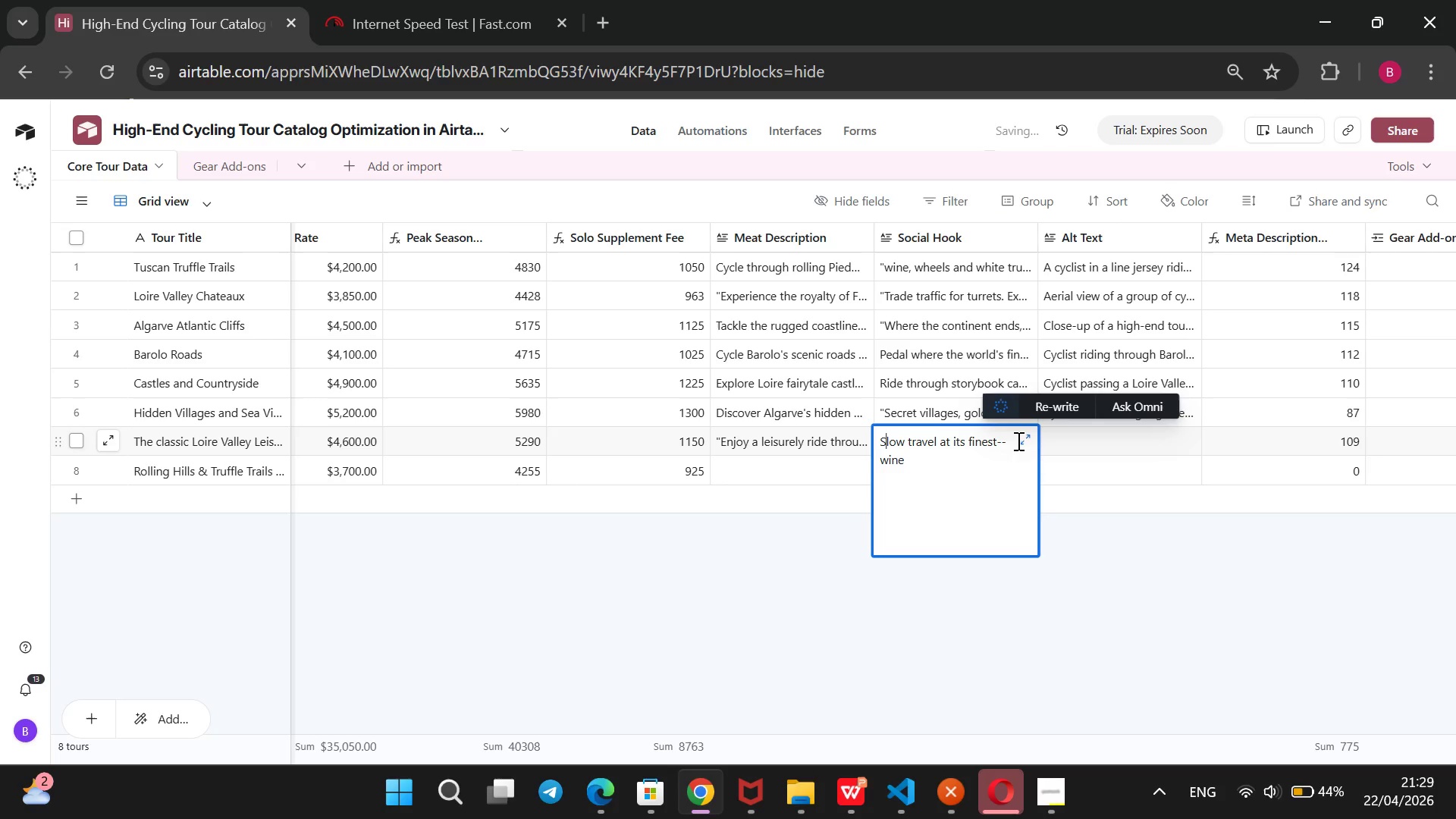 
key(ArrowLeft)
 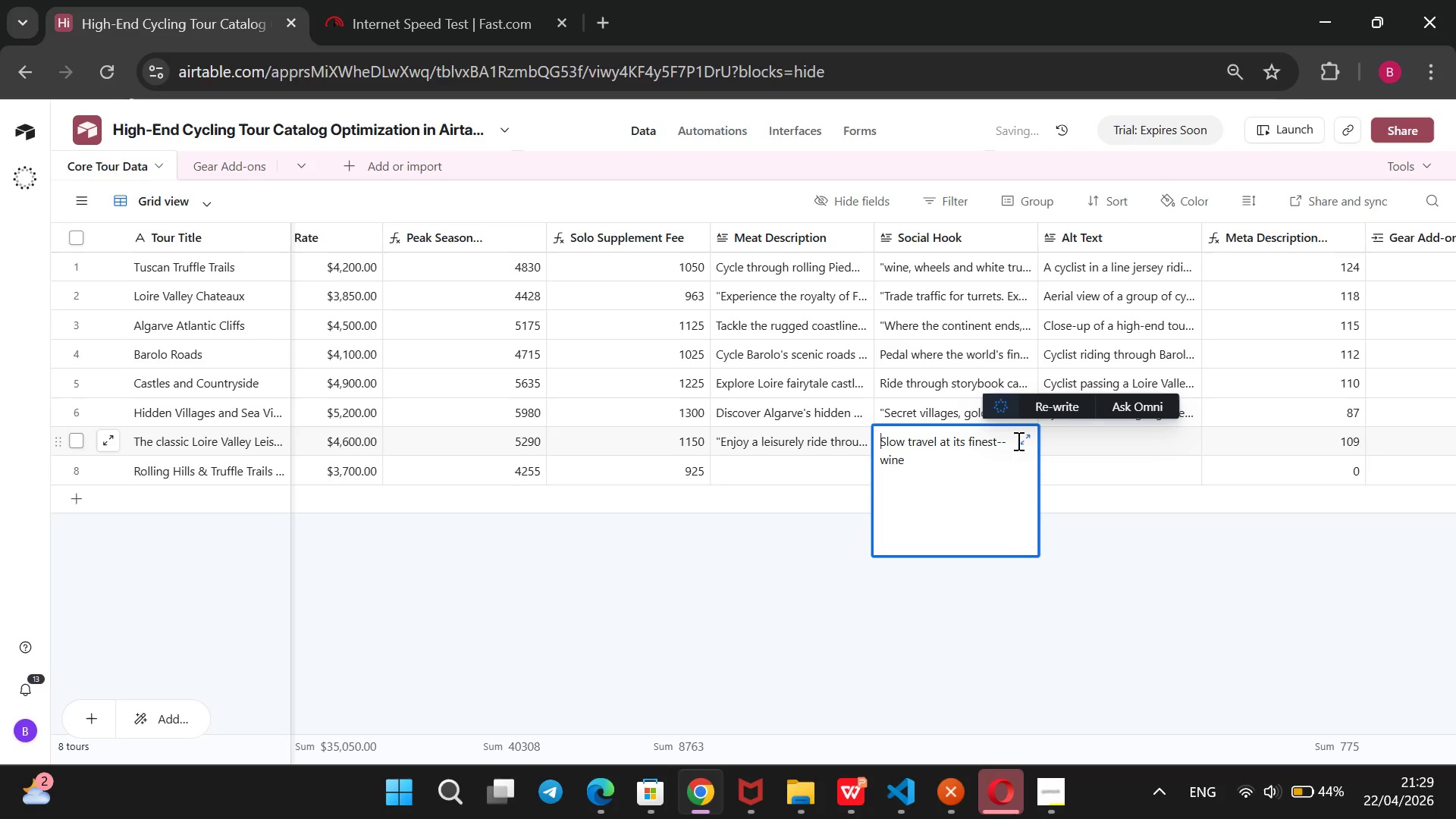 
key(ArrowLeft)
 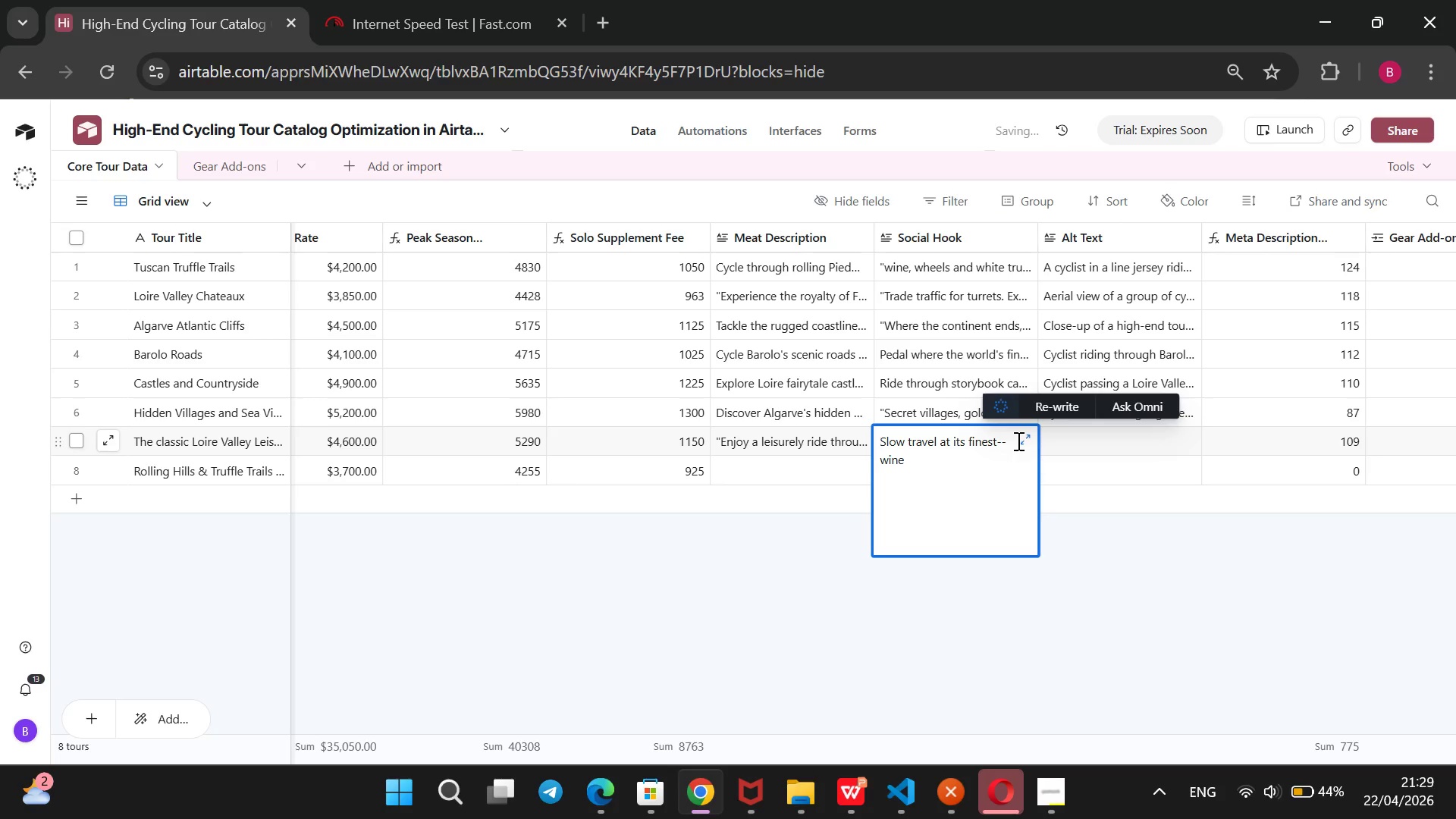 
key(Shift+2)
 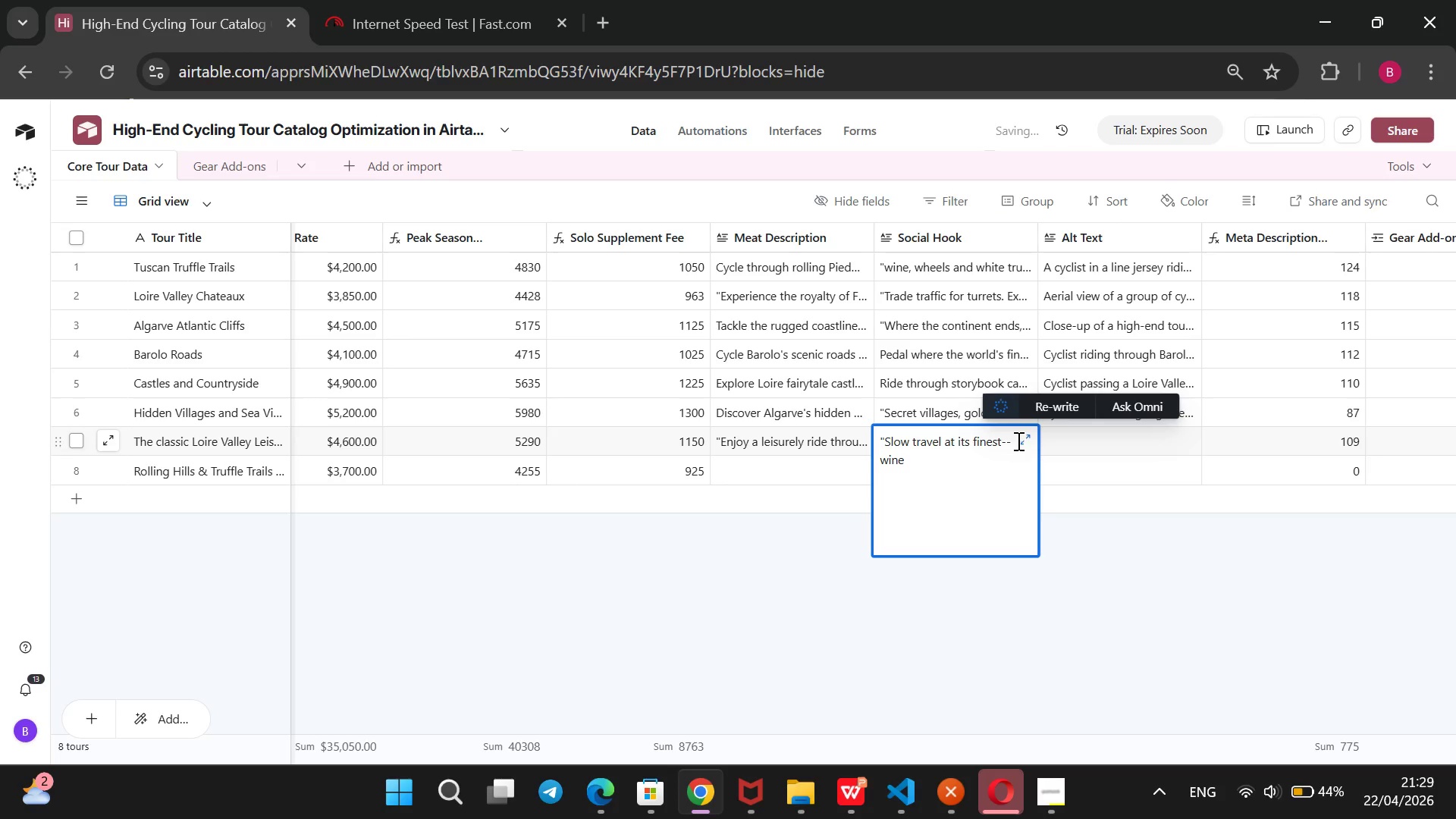 
key(ArrowDown)
 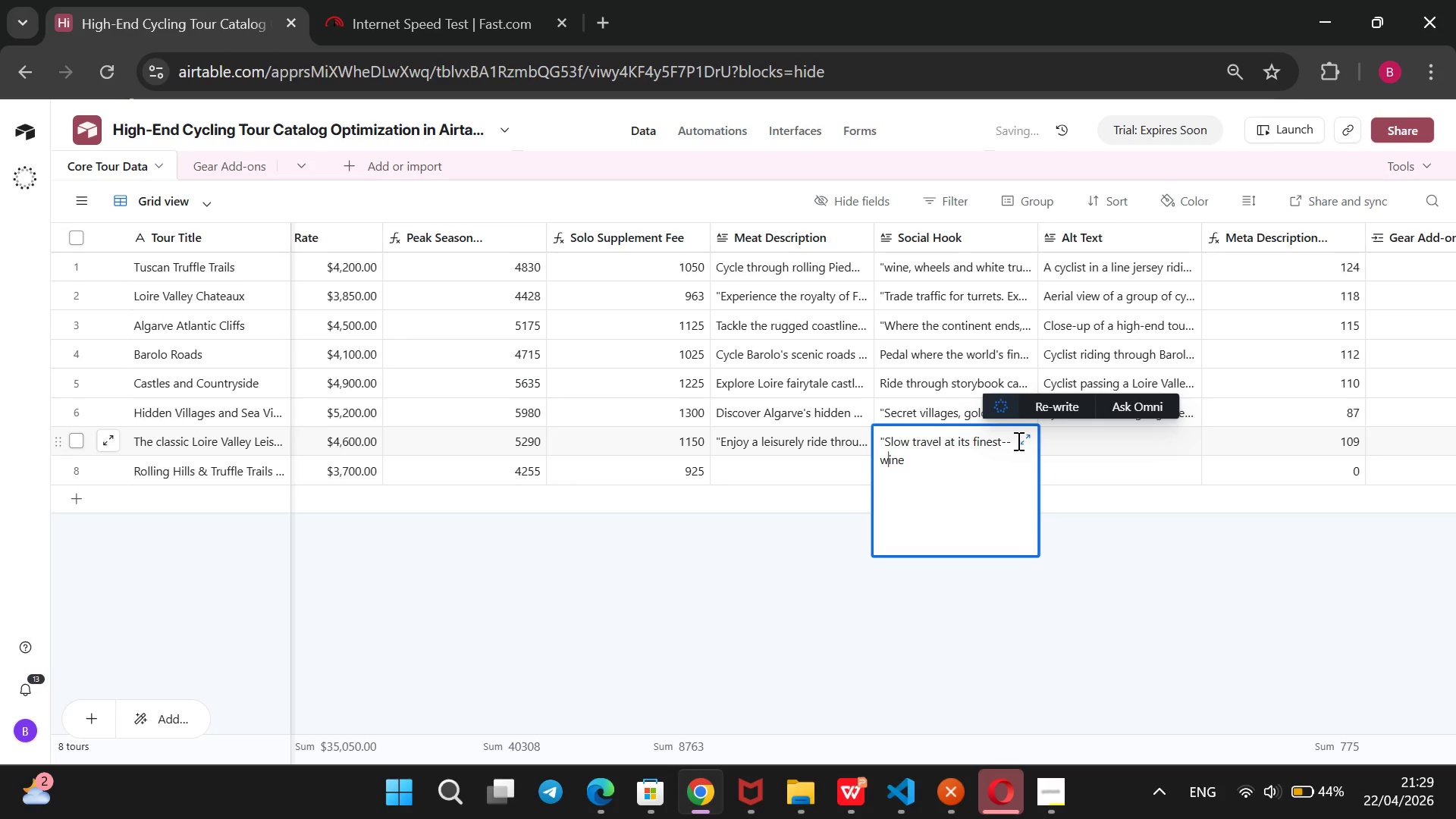 
key(ArrowRight)
 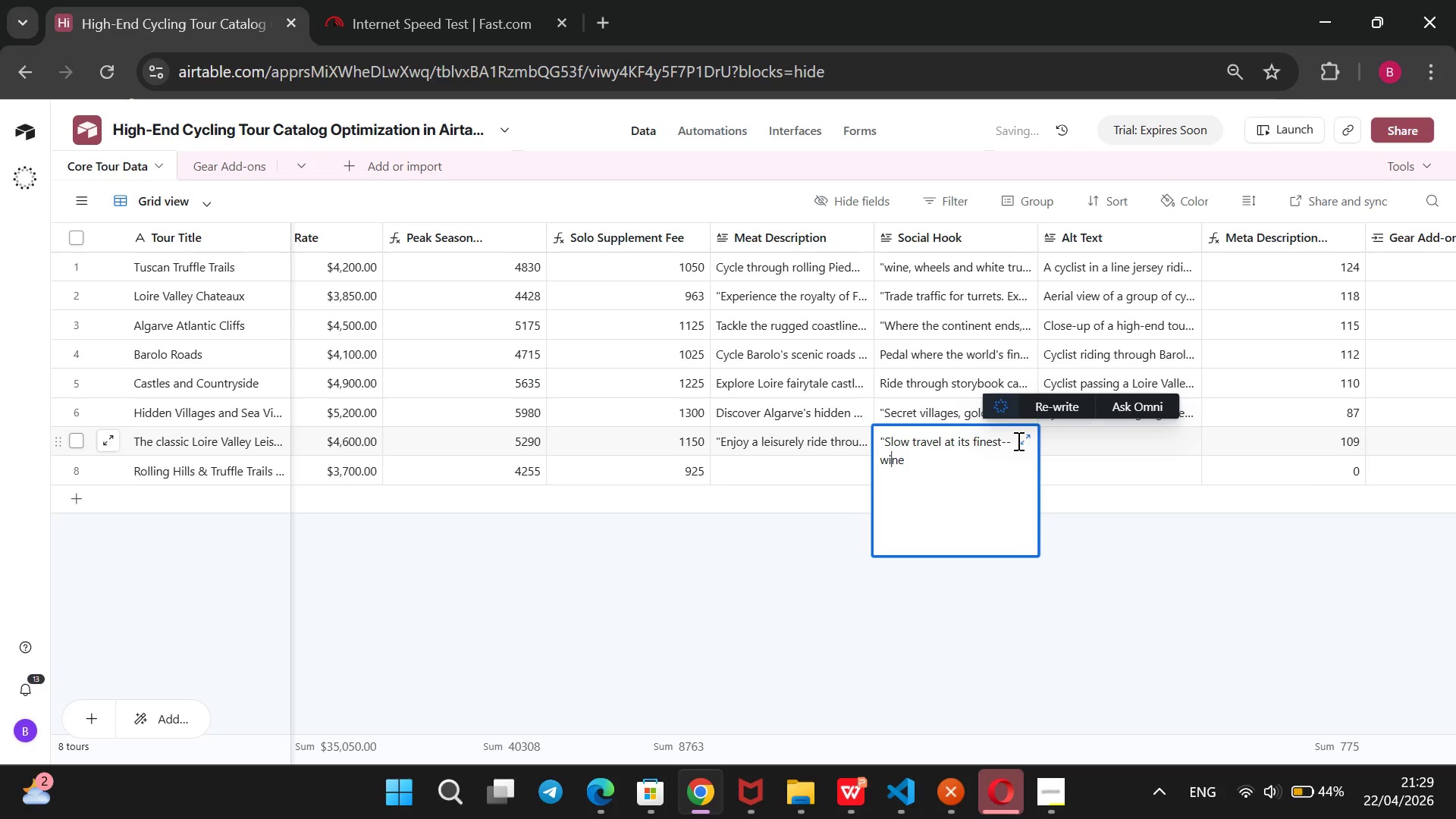 
key(ArrowRight)
 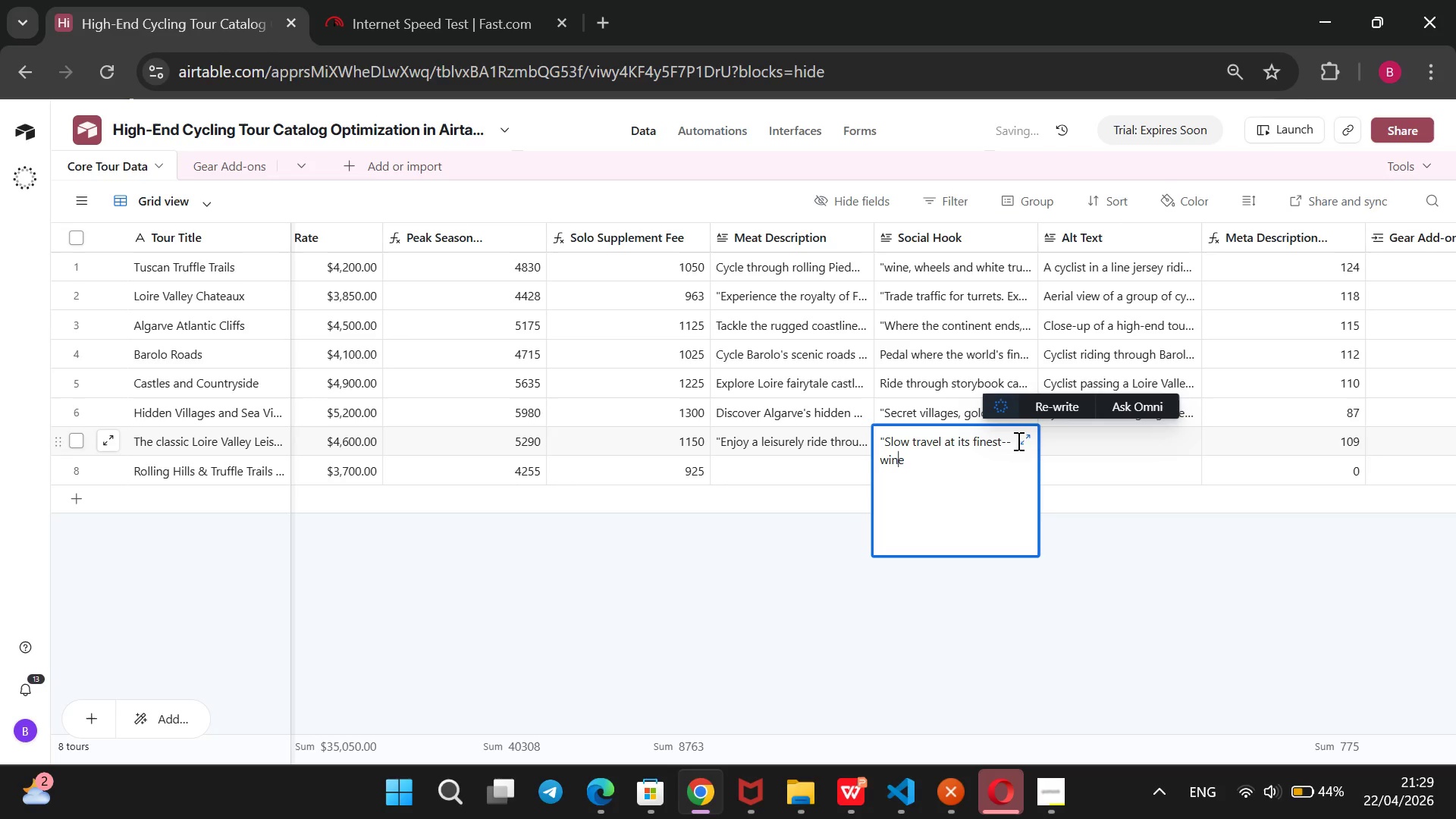 
key(ArrowRight)
 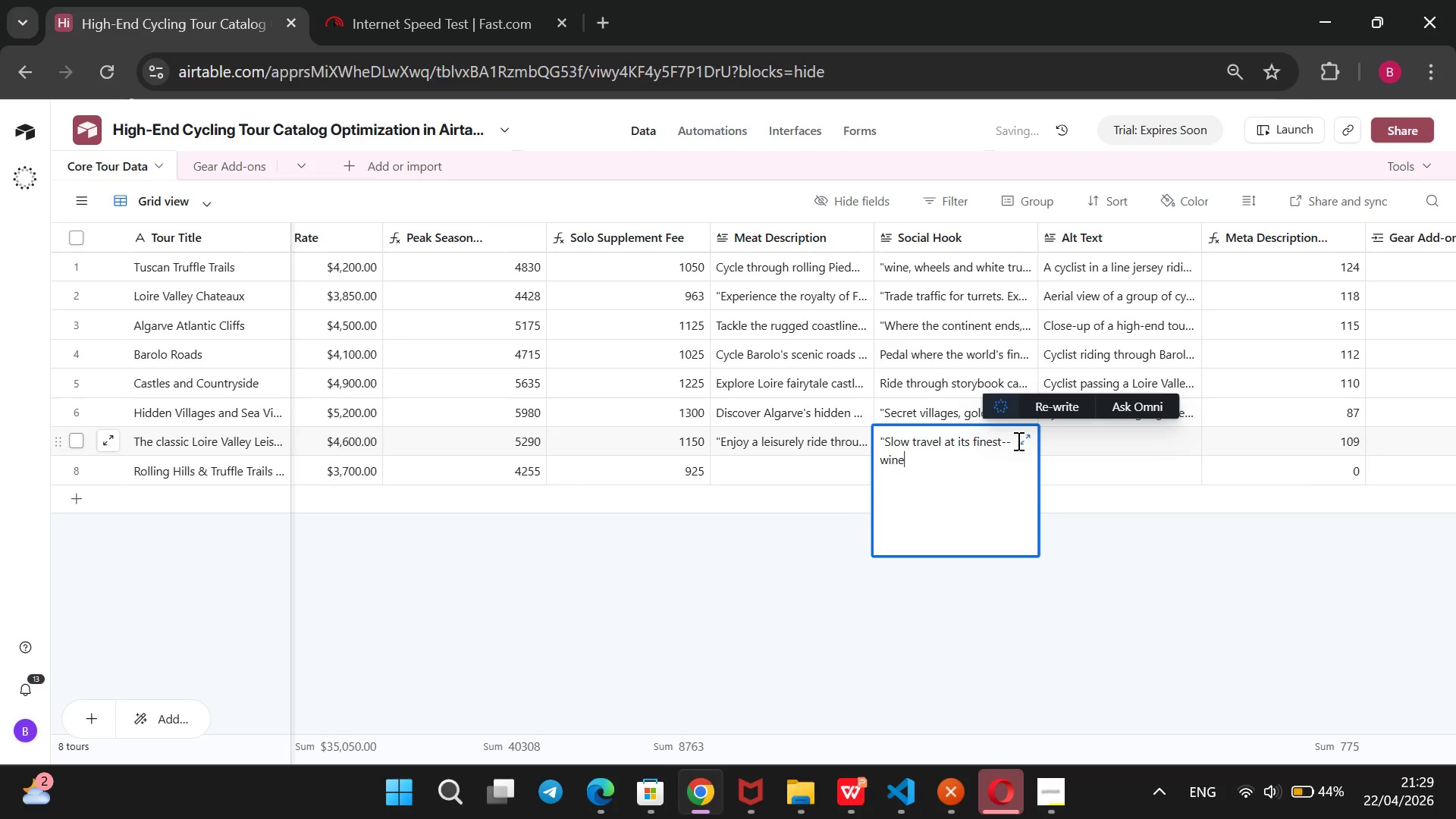 
key(ArrowRight)
 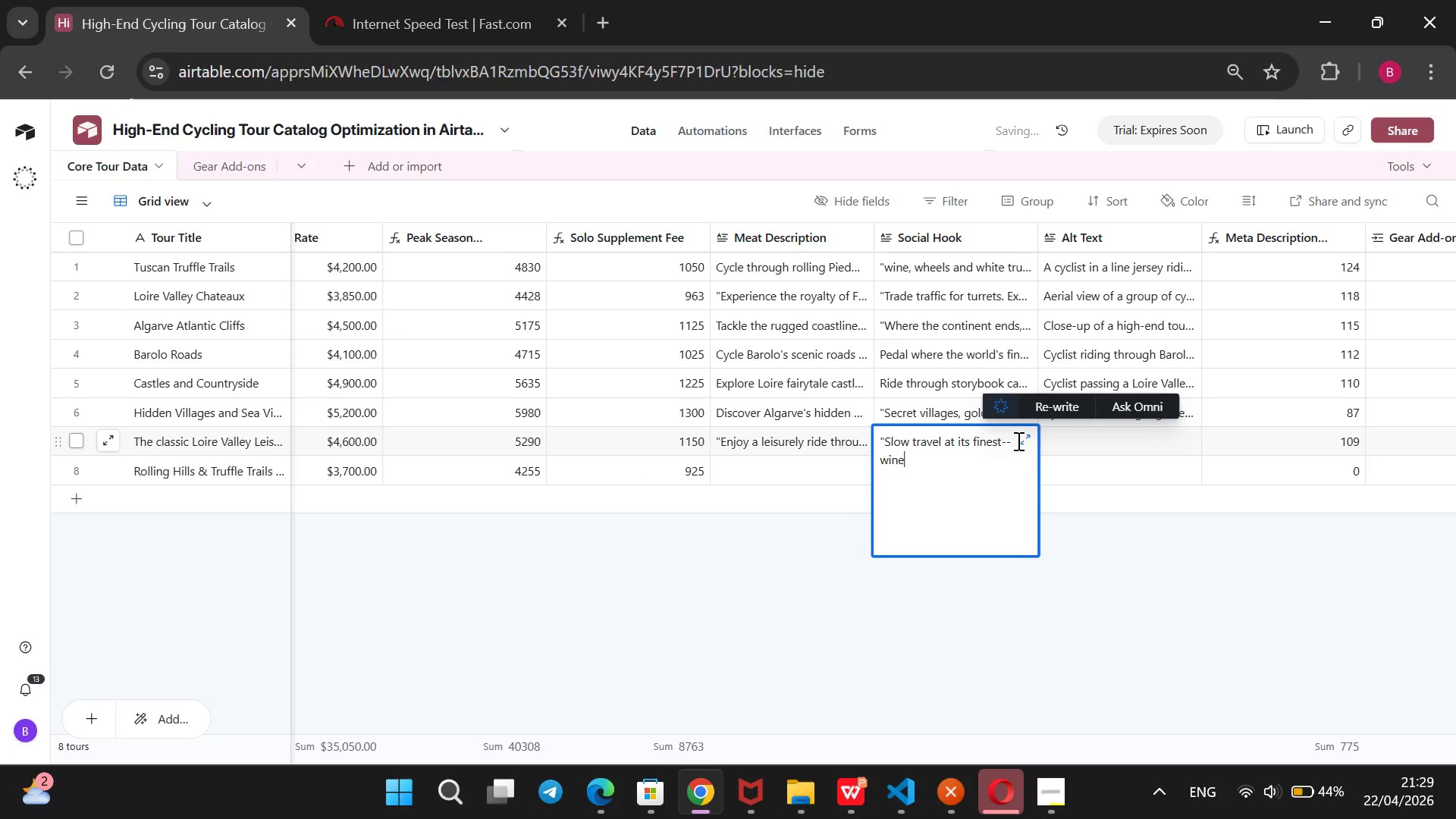 
type(, rivers n)
key(Backspace)
key(Backspace)
type(, and royal views@)
 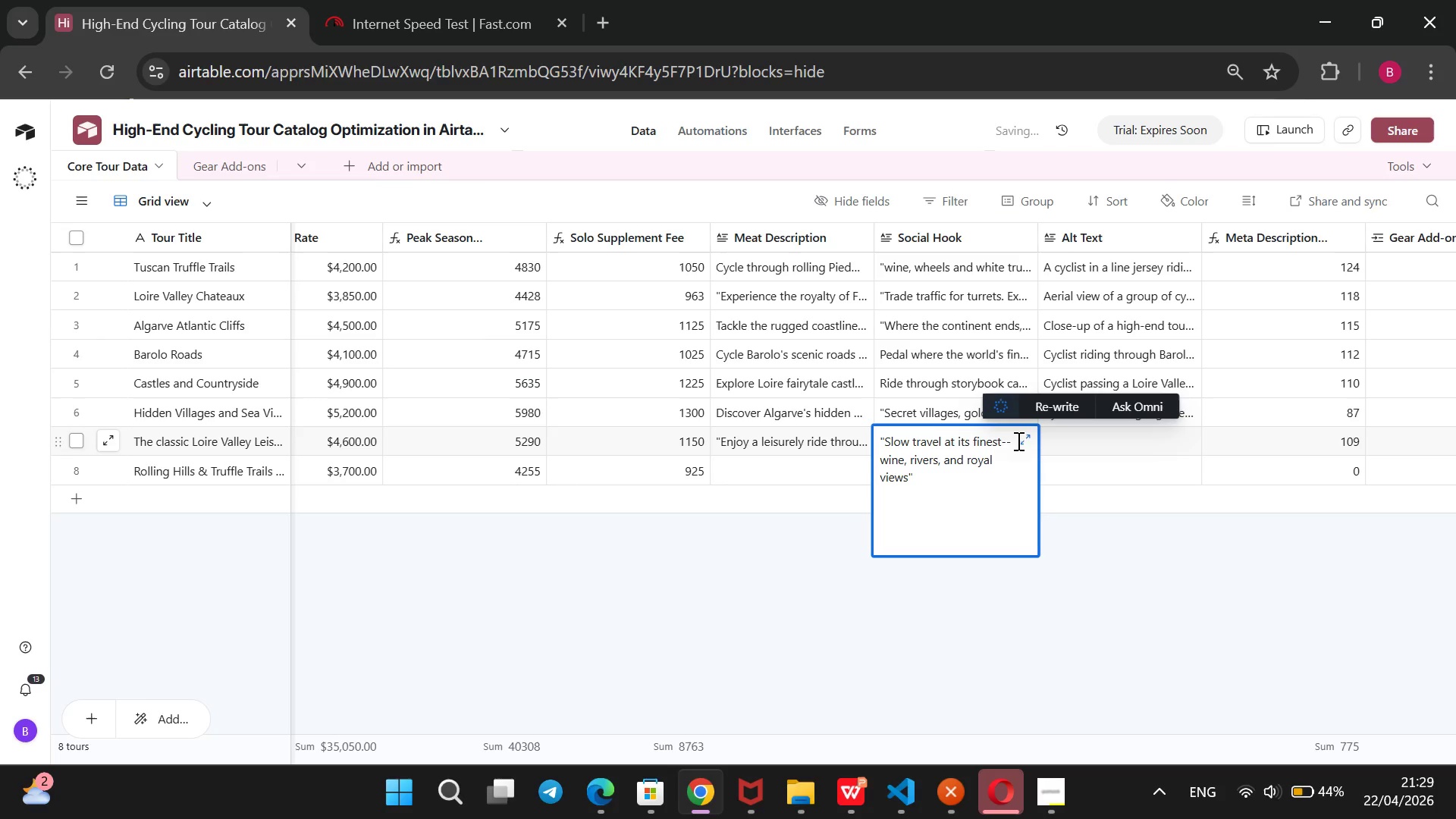 
left_click([1149, 438])
 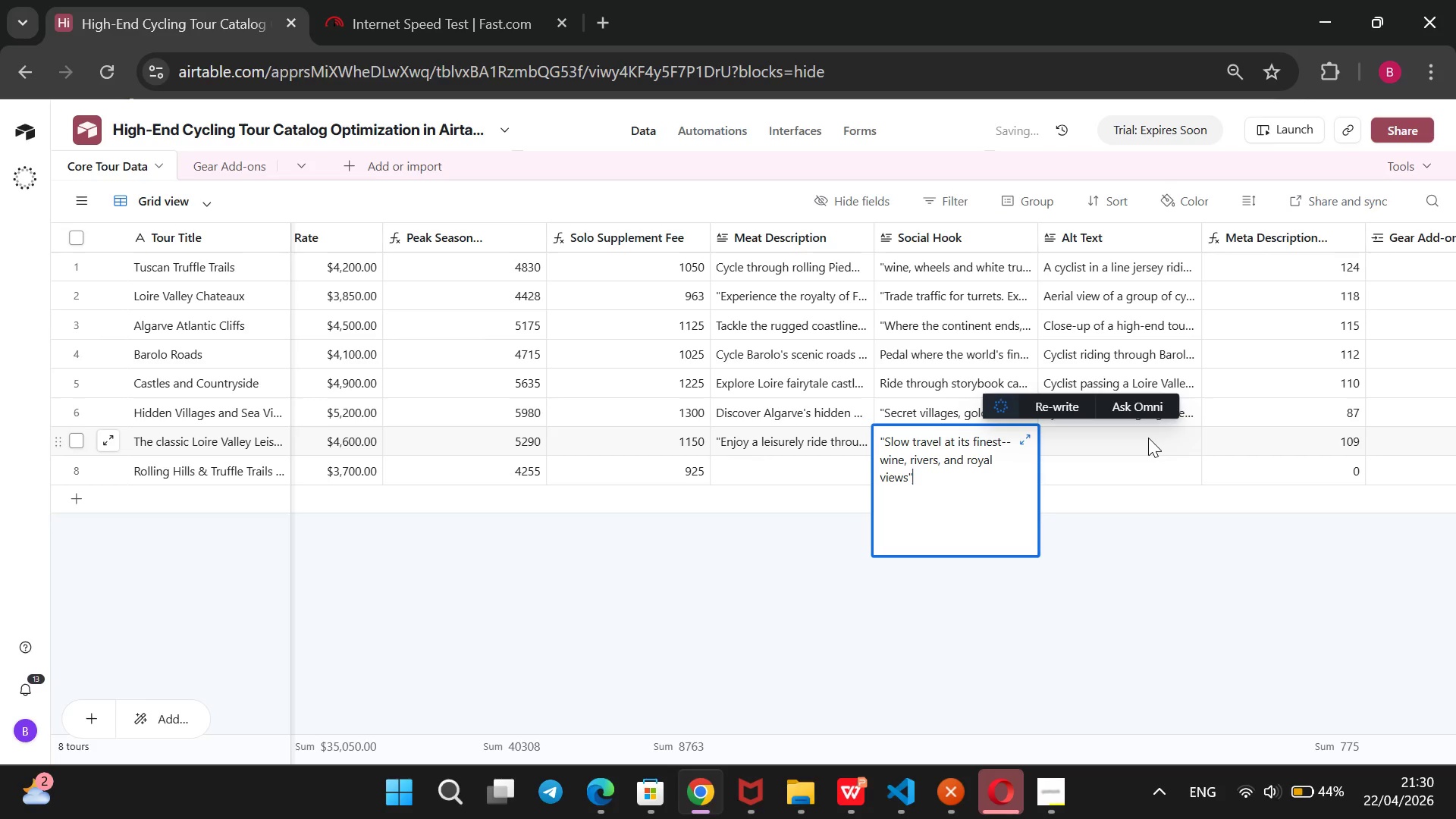 
type(Leisure cyclist rif)
key(Backspace)
type(ding along Loire River near chateau)
 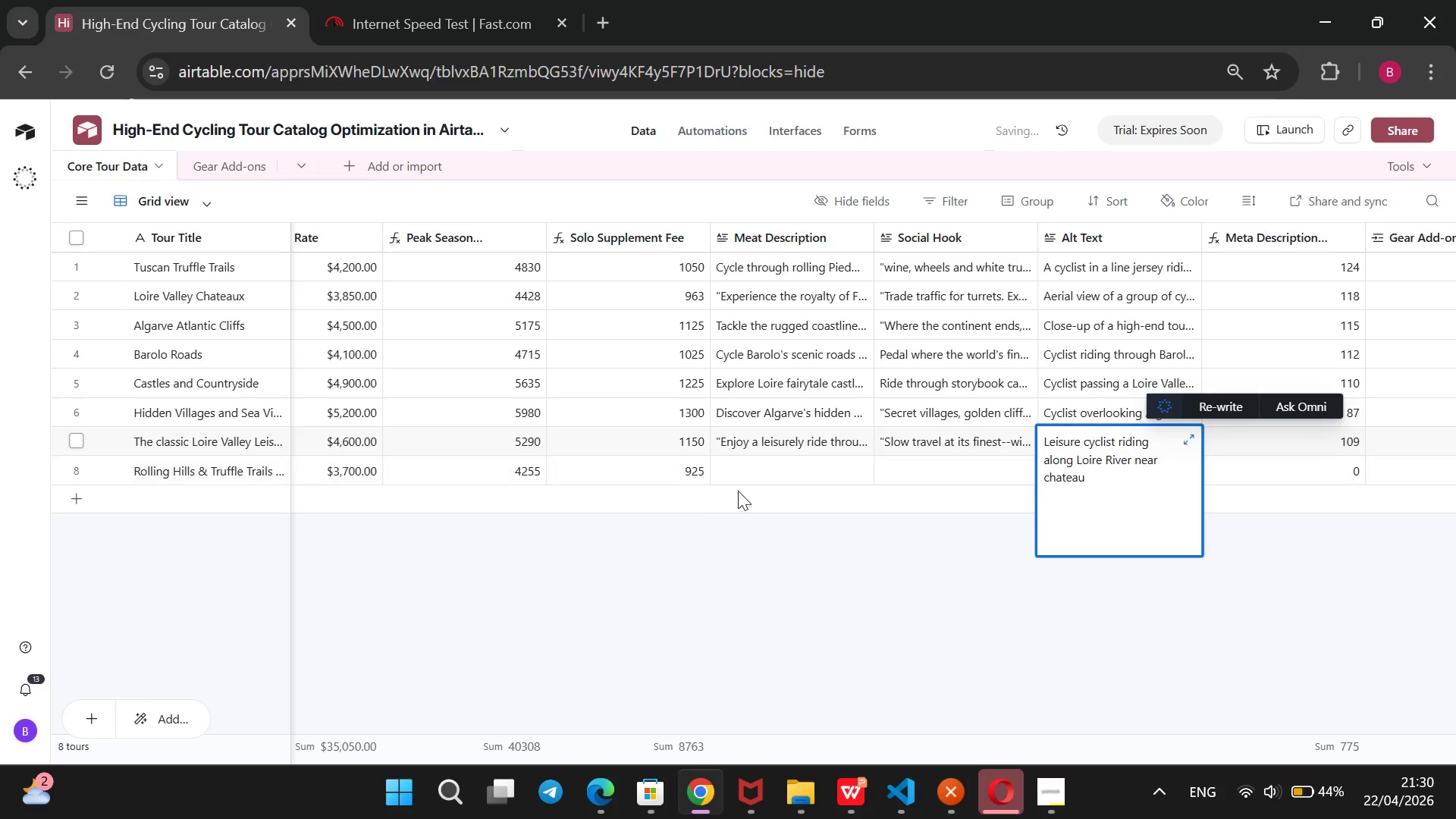 
left_click([761, 482])
 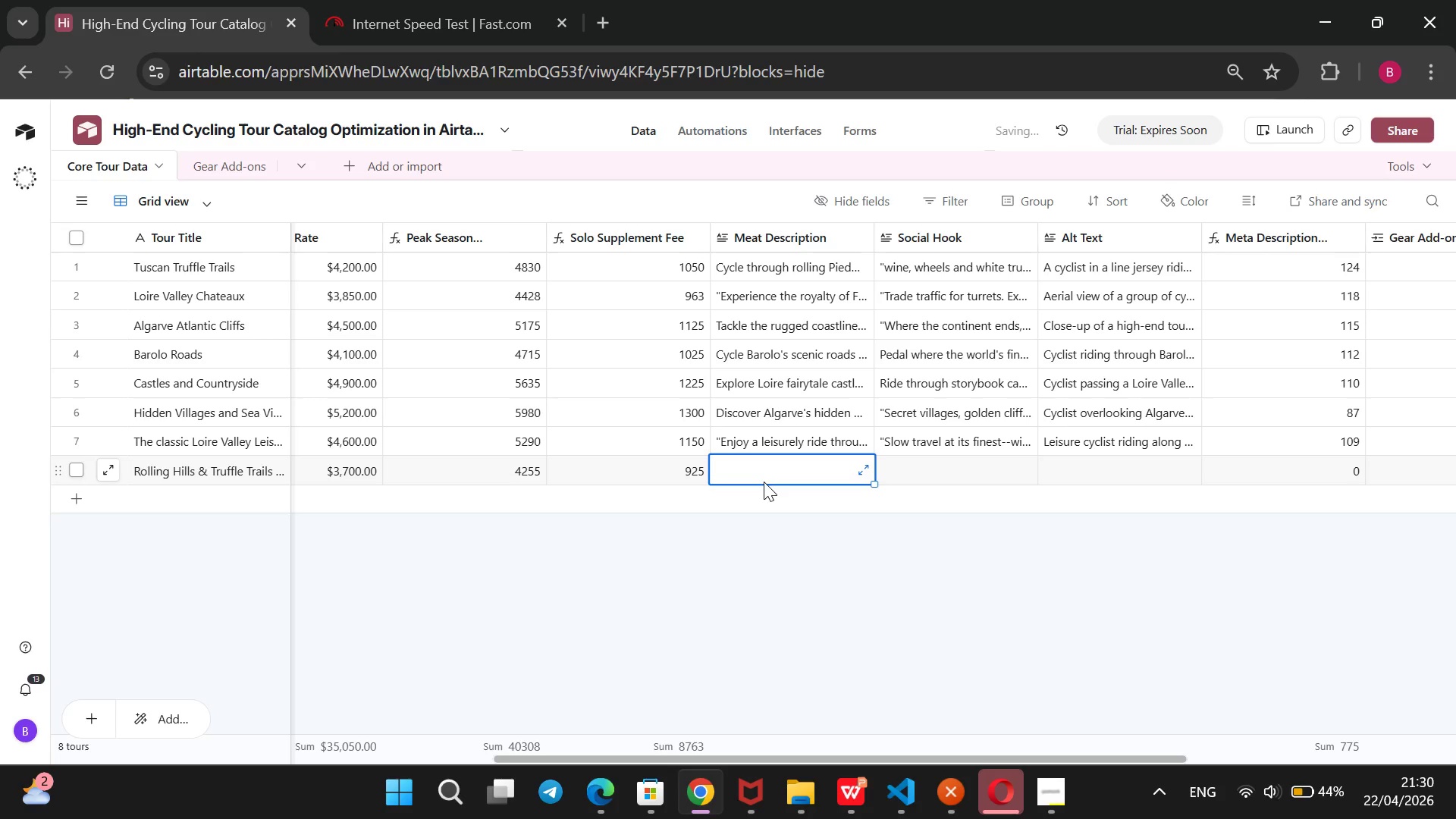 
wait(14.08)
 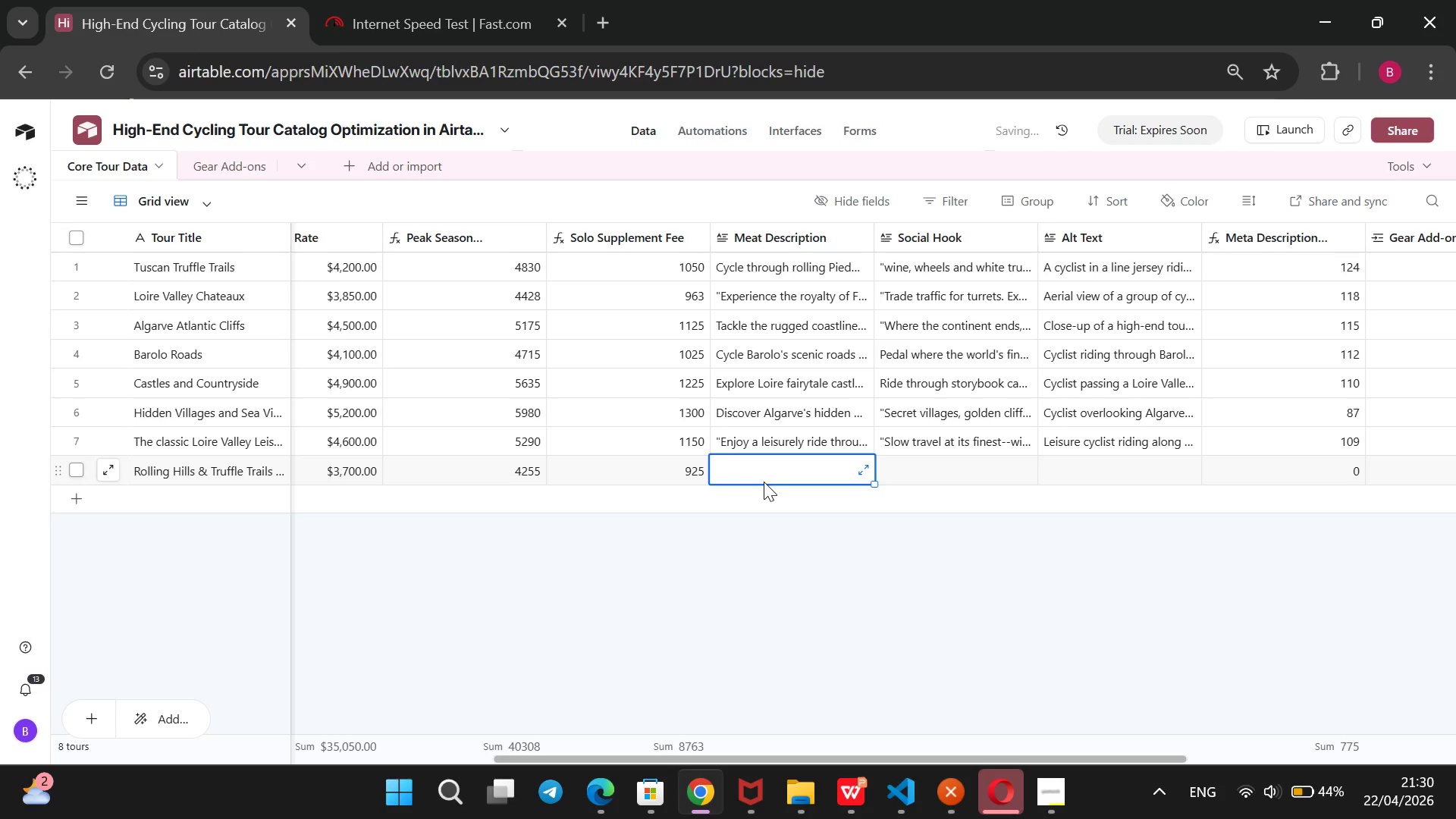 
type(Cycle Piedmont`s rolling hills, )
 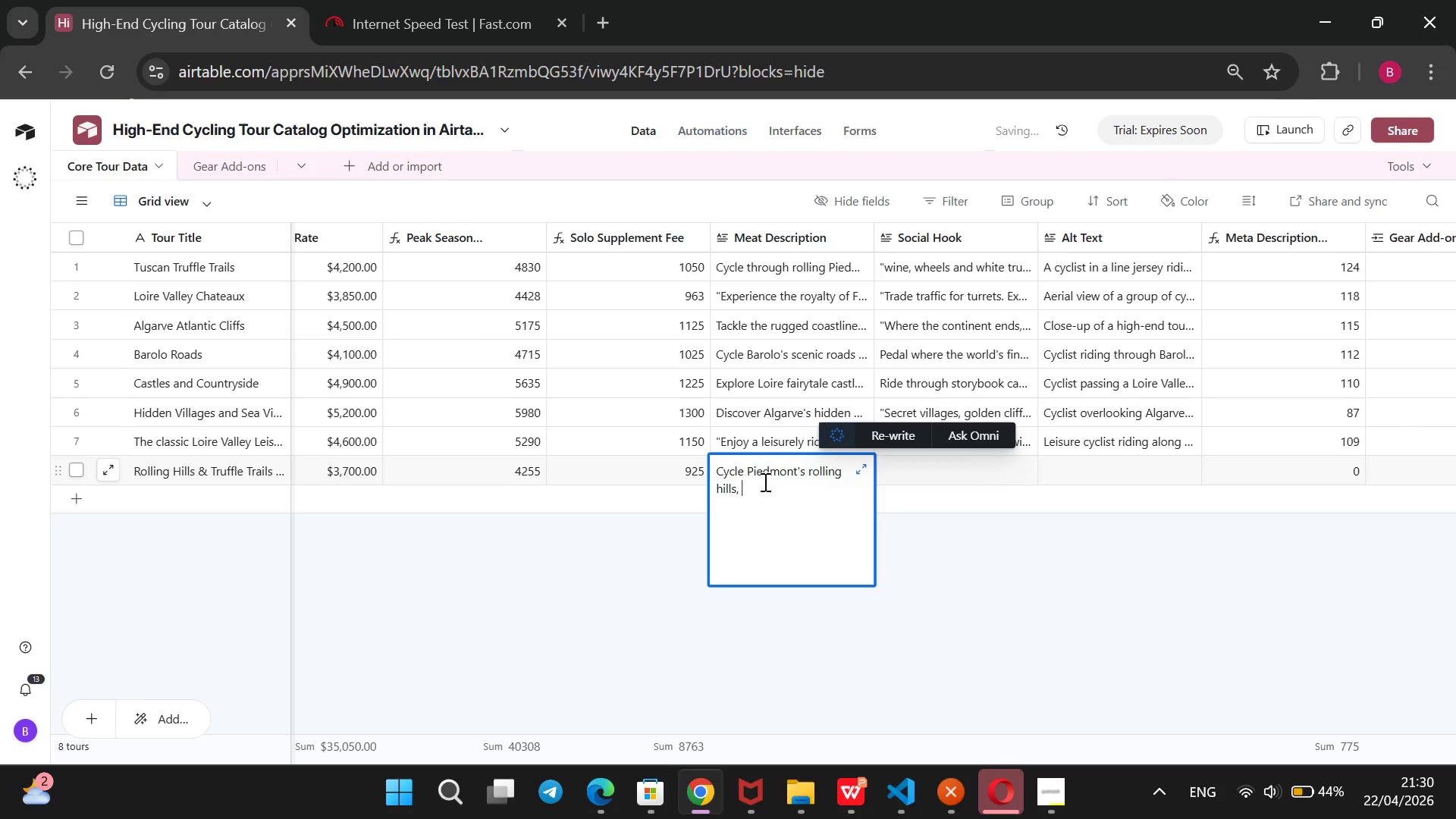 
key(ArrowUp)
 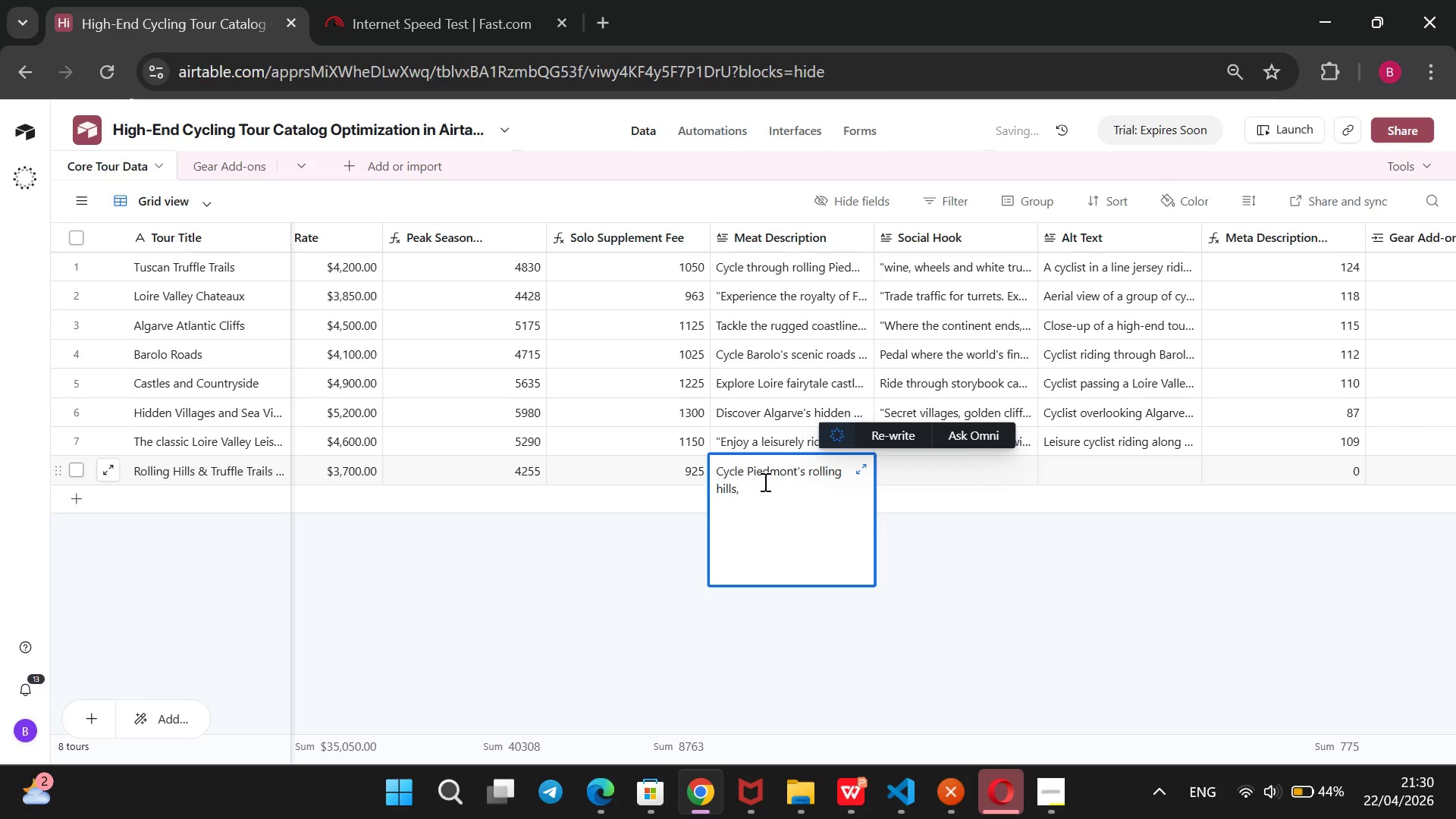 
key(ArrowLeft)
 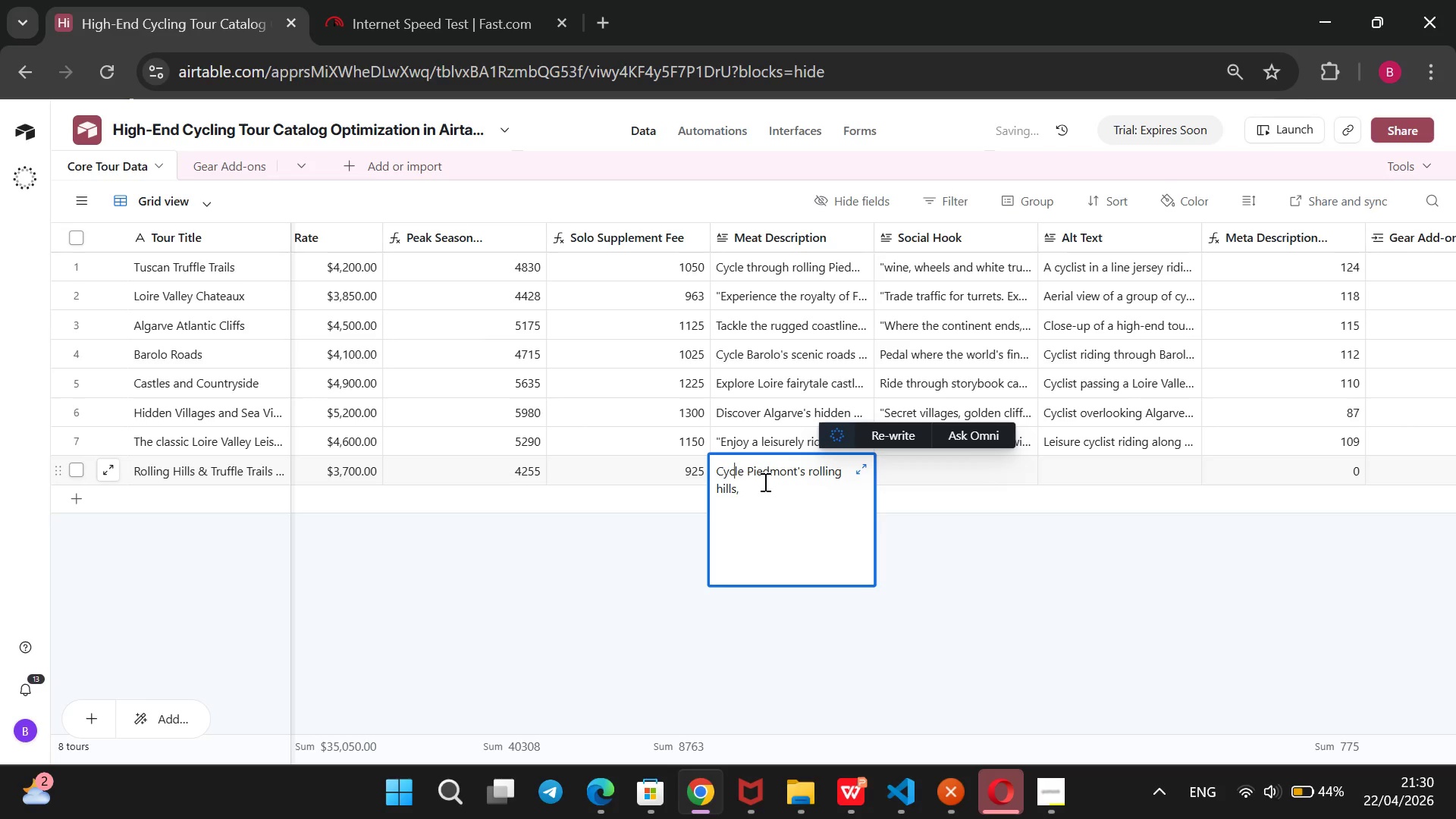 
key(ArrowLeft)
 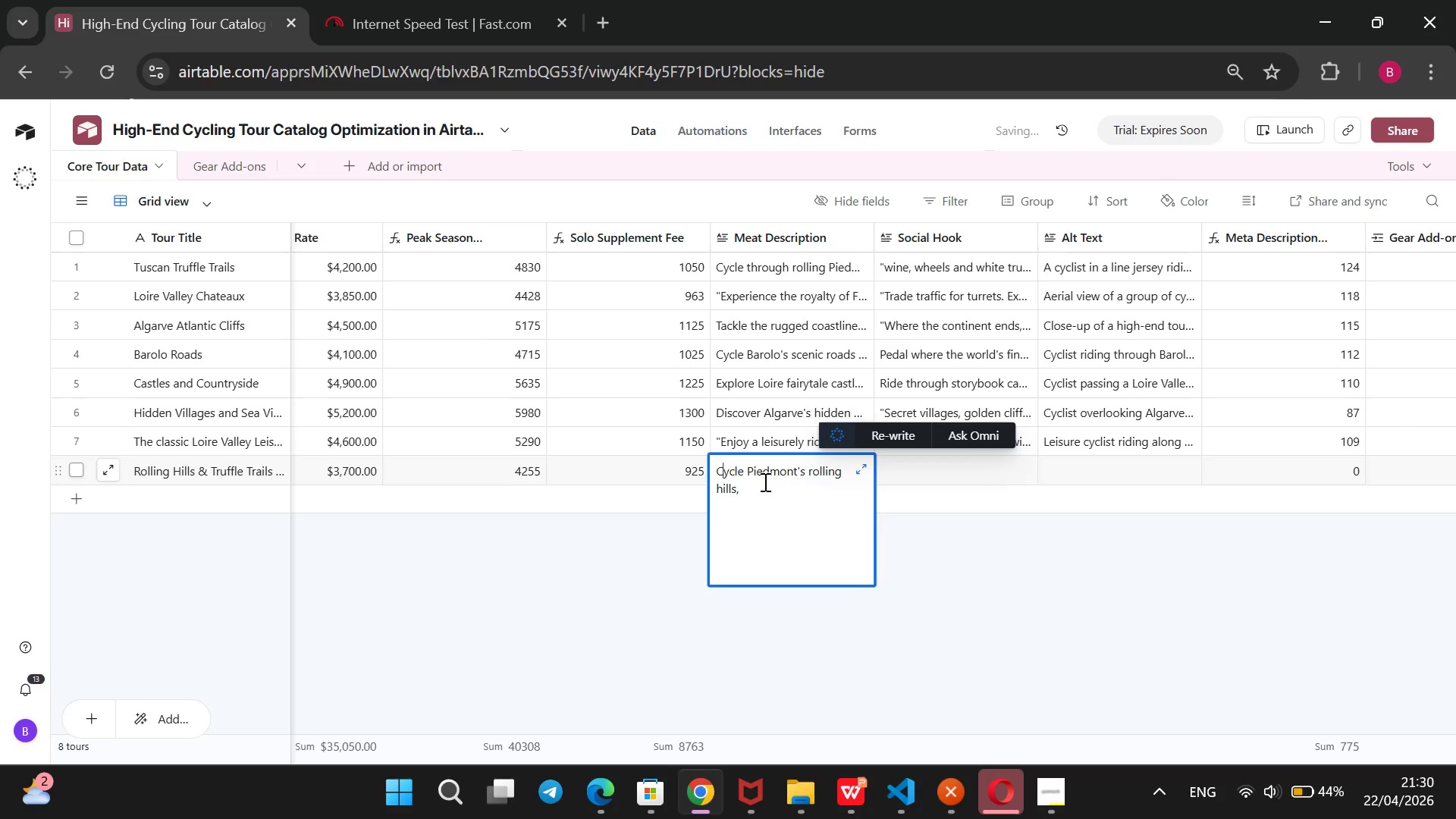 
key(ArrowLeft)
 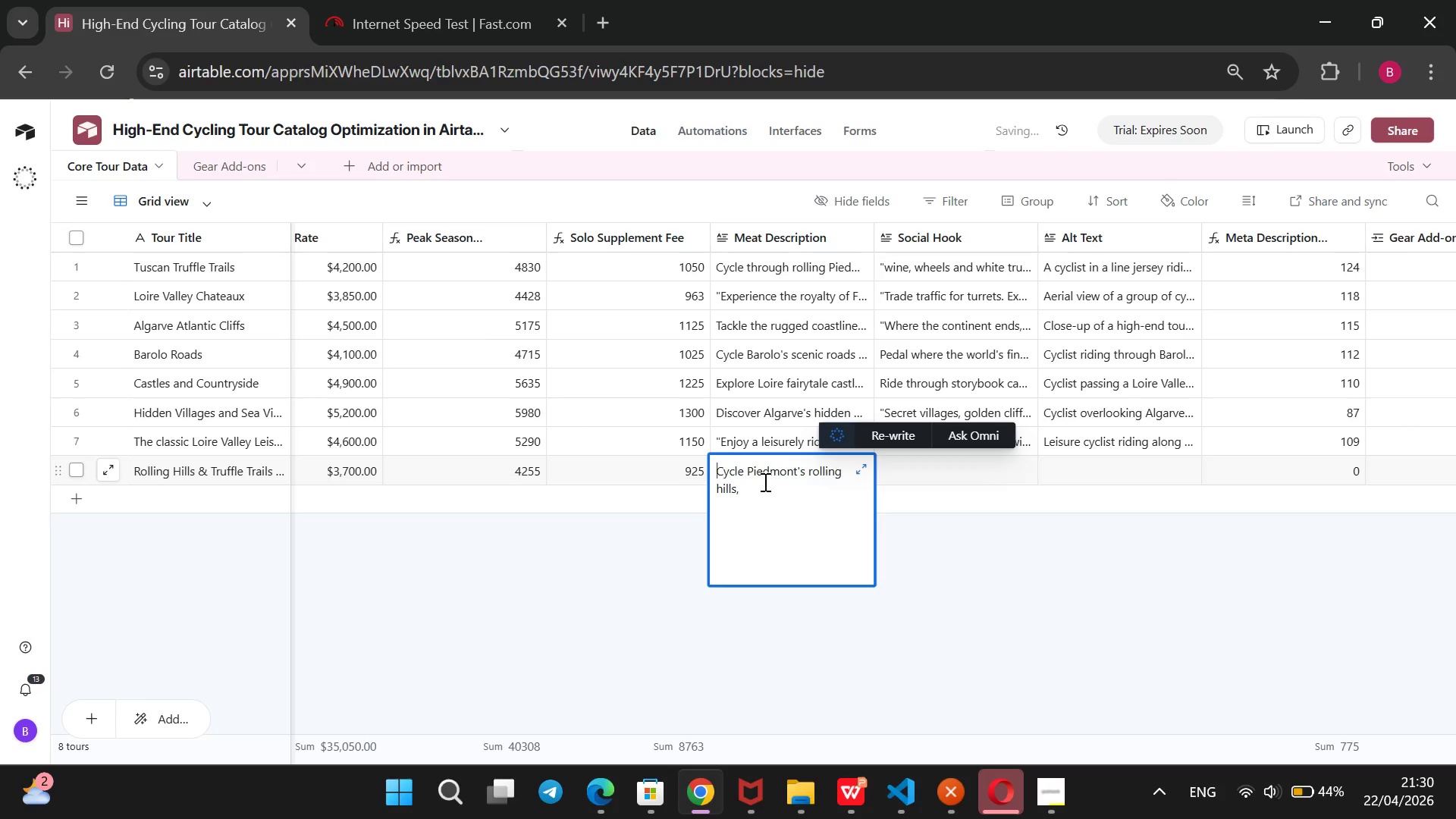 
key(ArrowLeft)
 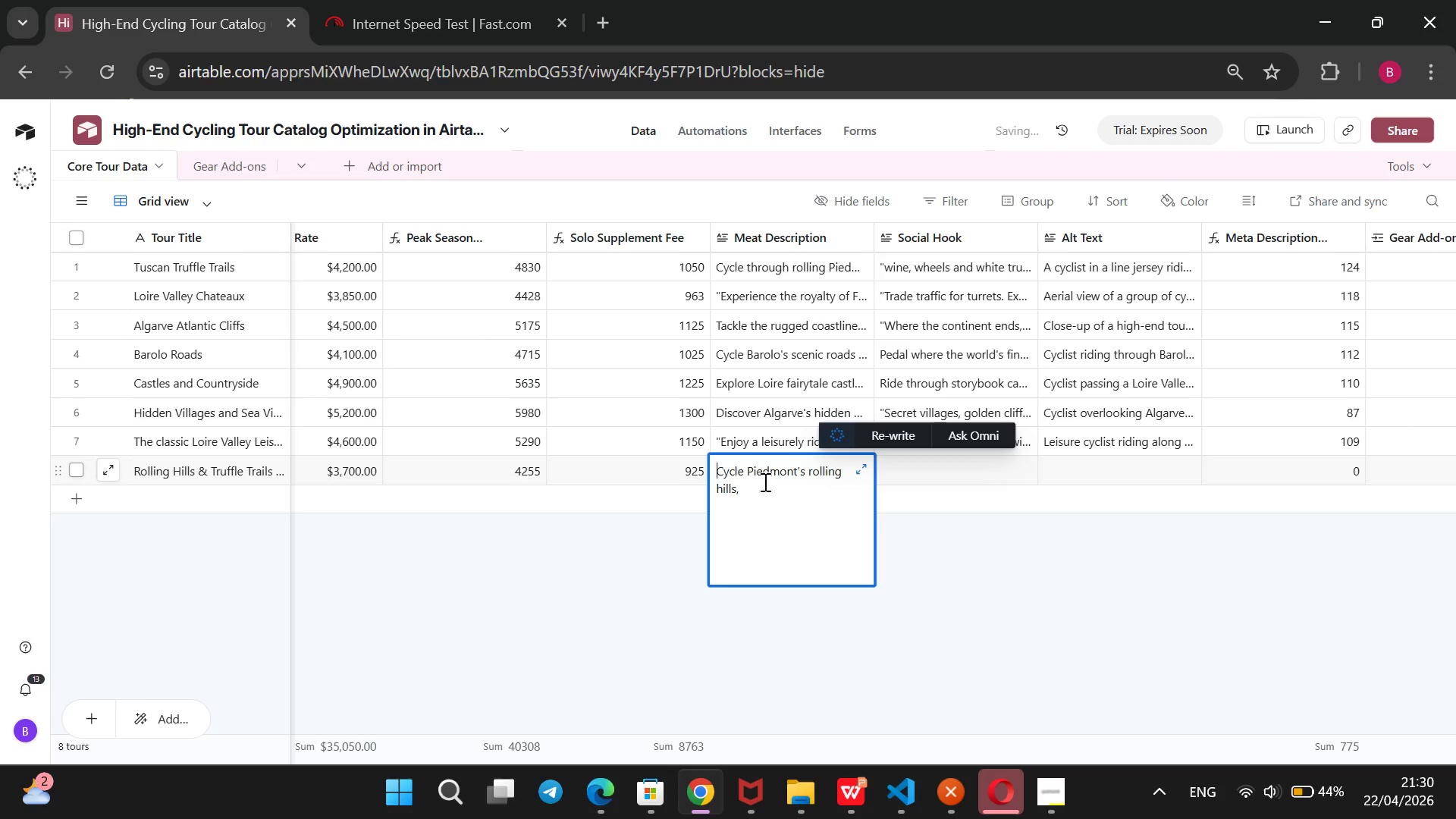 
key(ArrowLeft)
 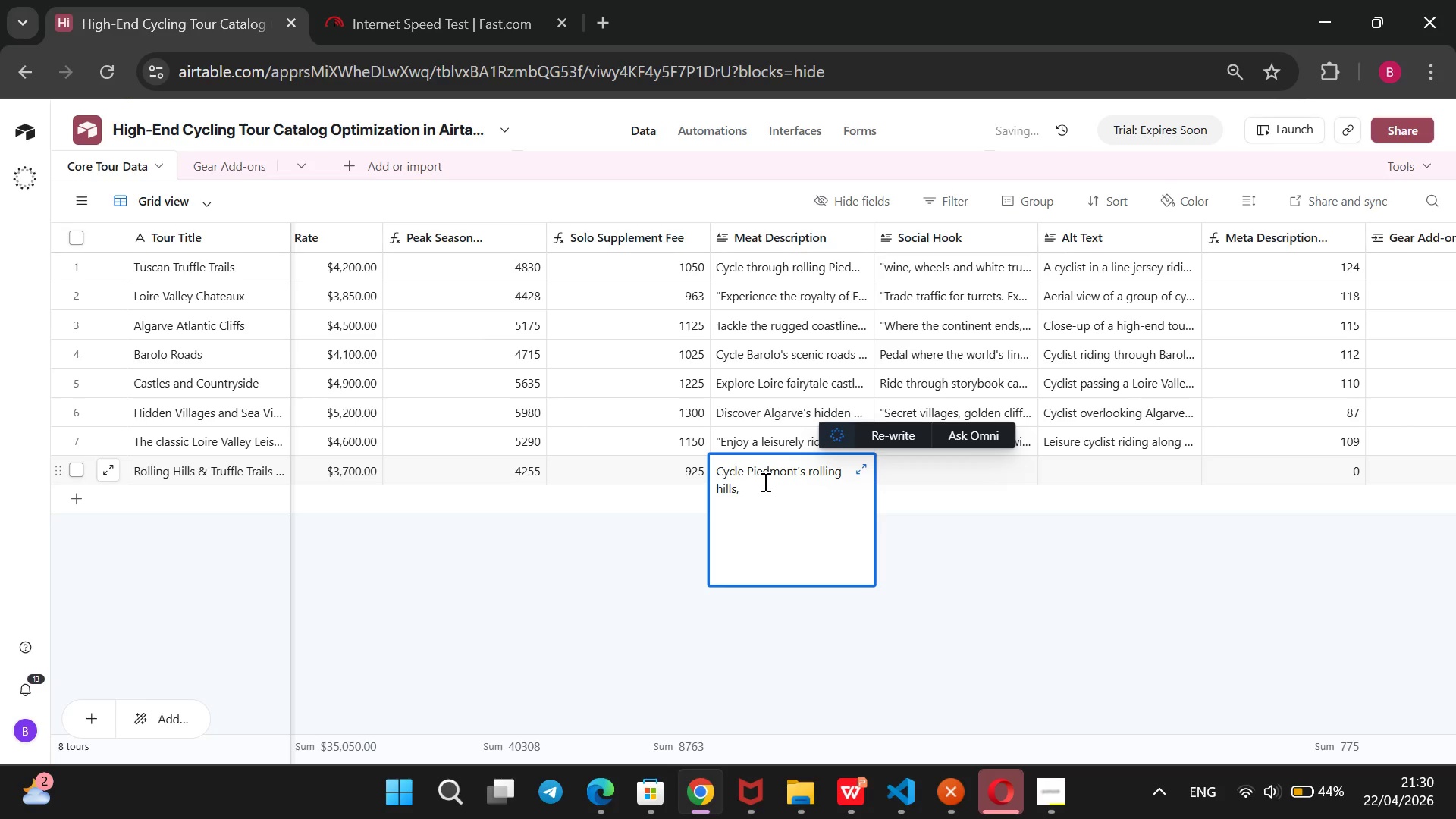 
key(Shift+2)
 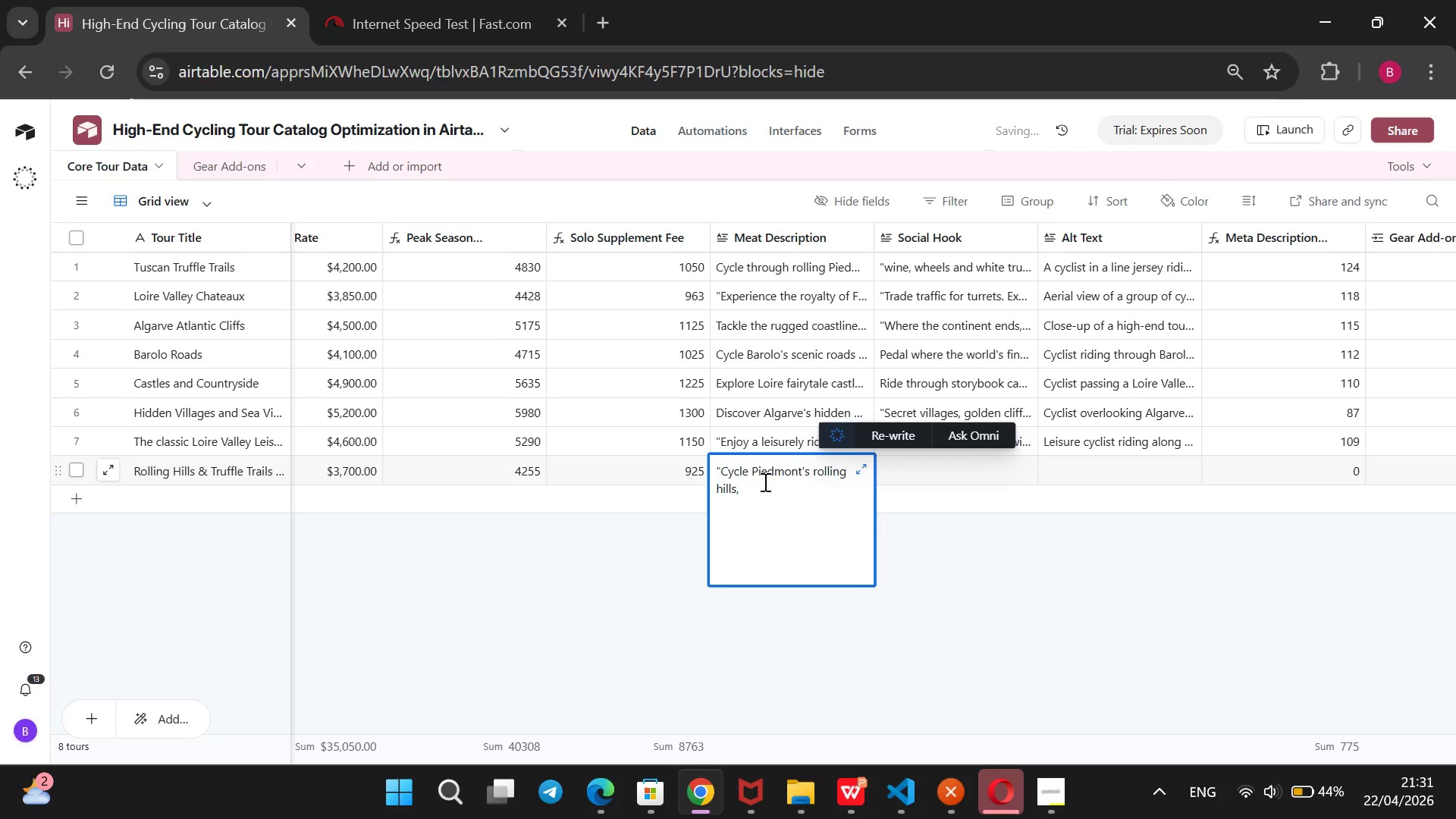 
key(ArrowDown)
 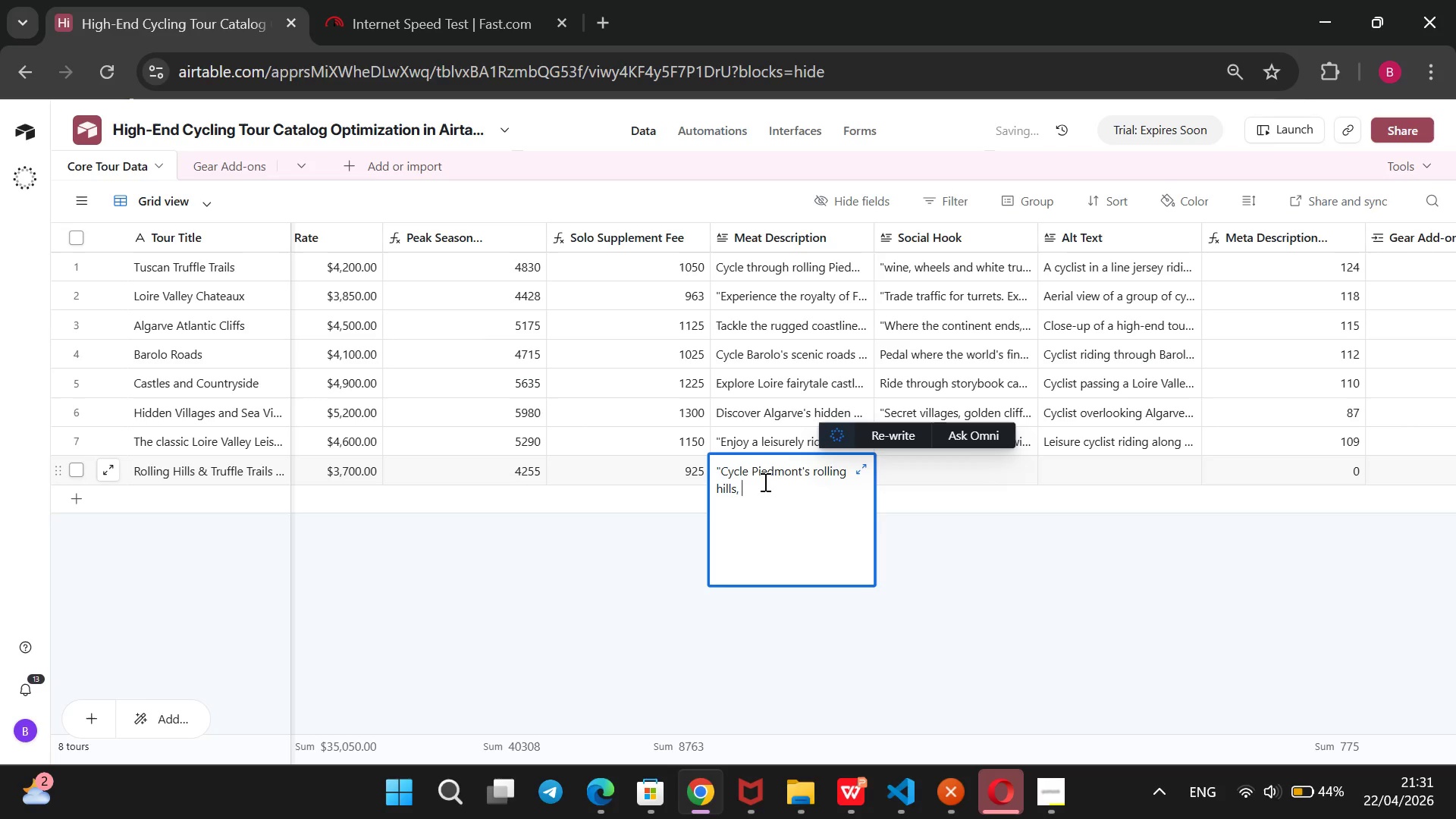 
key(ArrowDown)
 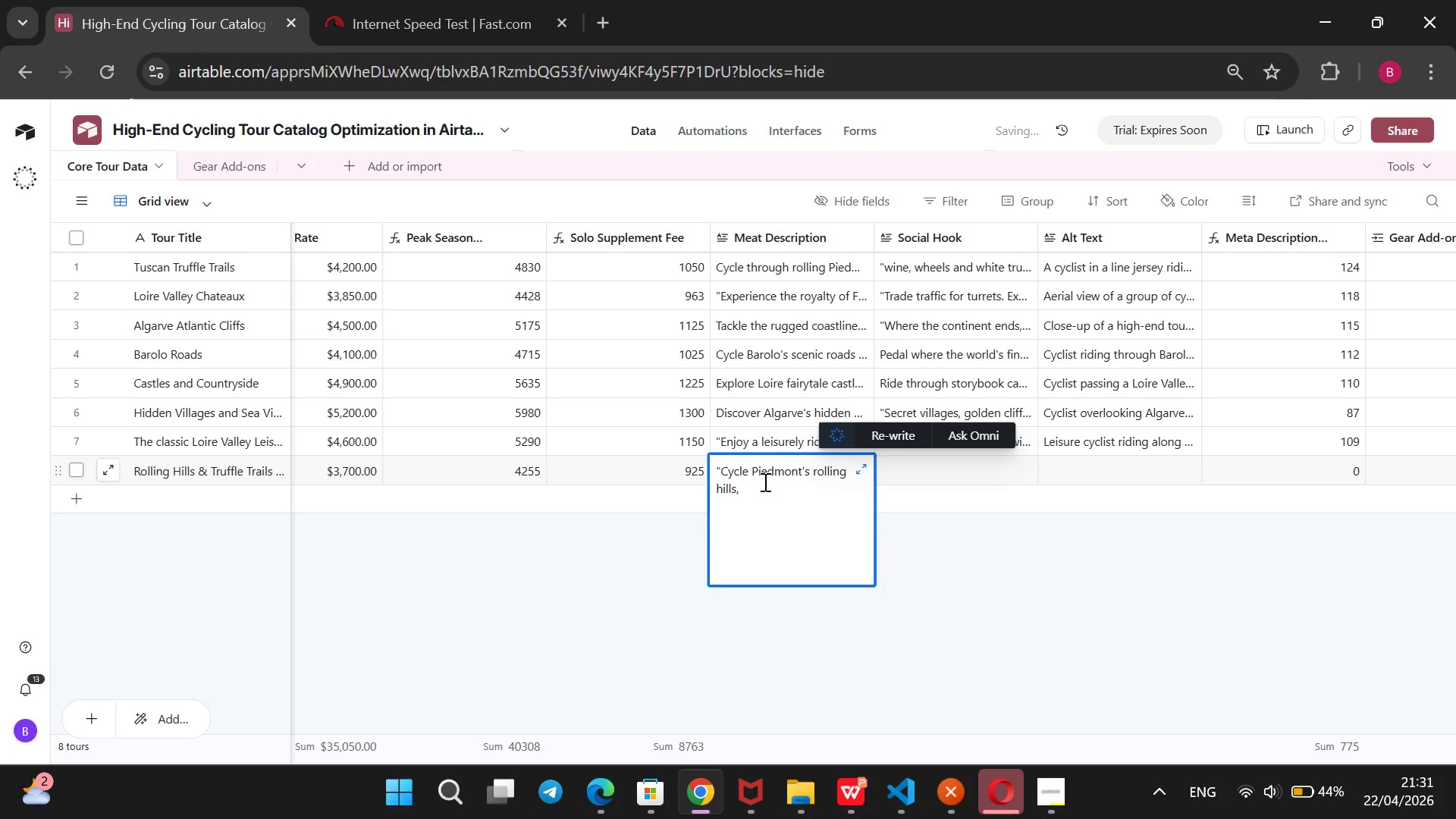 
type(sv)
key(Backspace)
type(avr)
key(Backspace)
type(or truffle cuisine, and experi)
 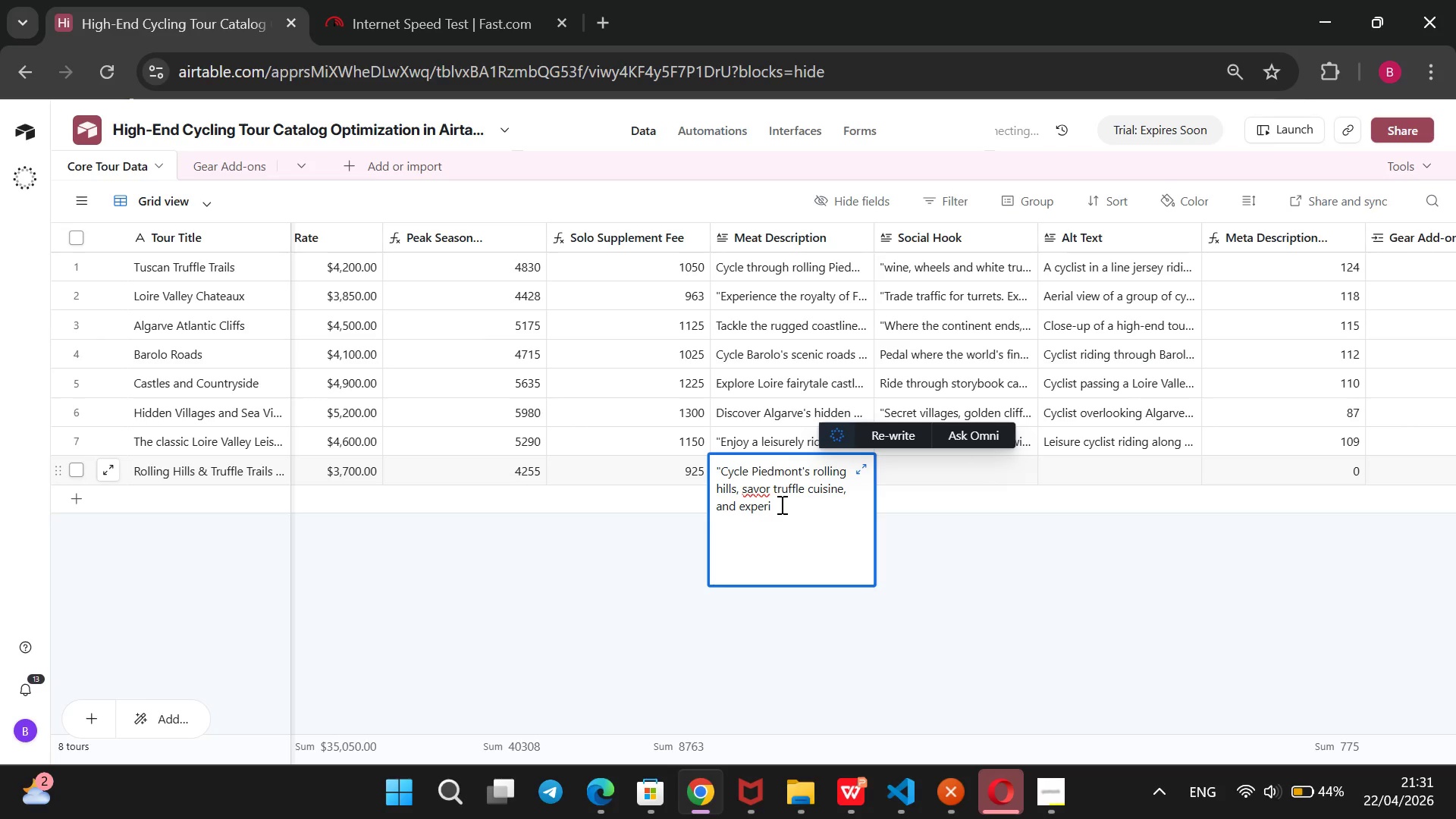 
wait(5.34)
 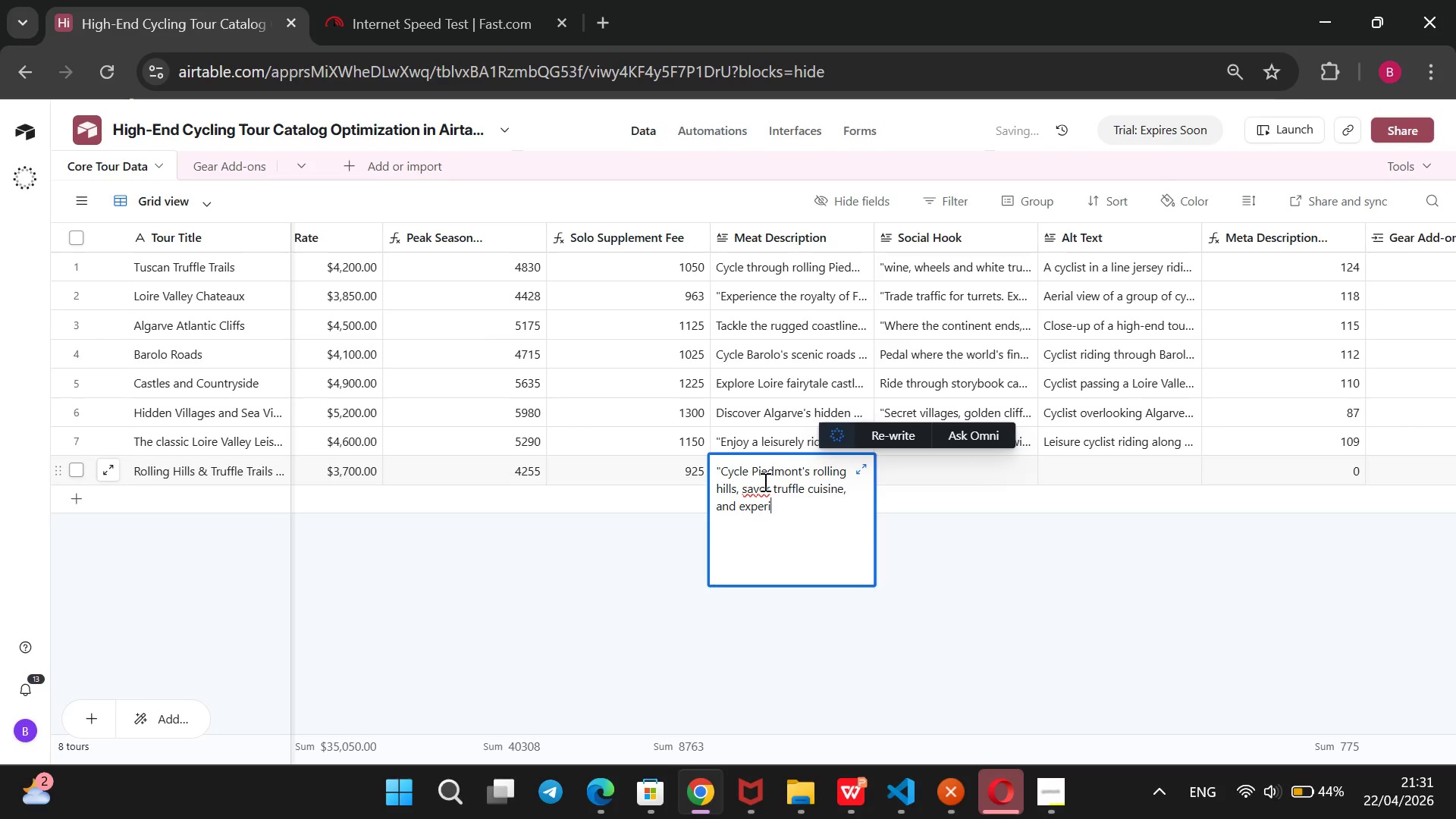 
type(ence authentic itl)
key(Backspace)
type(alian counrtyside)
 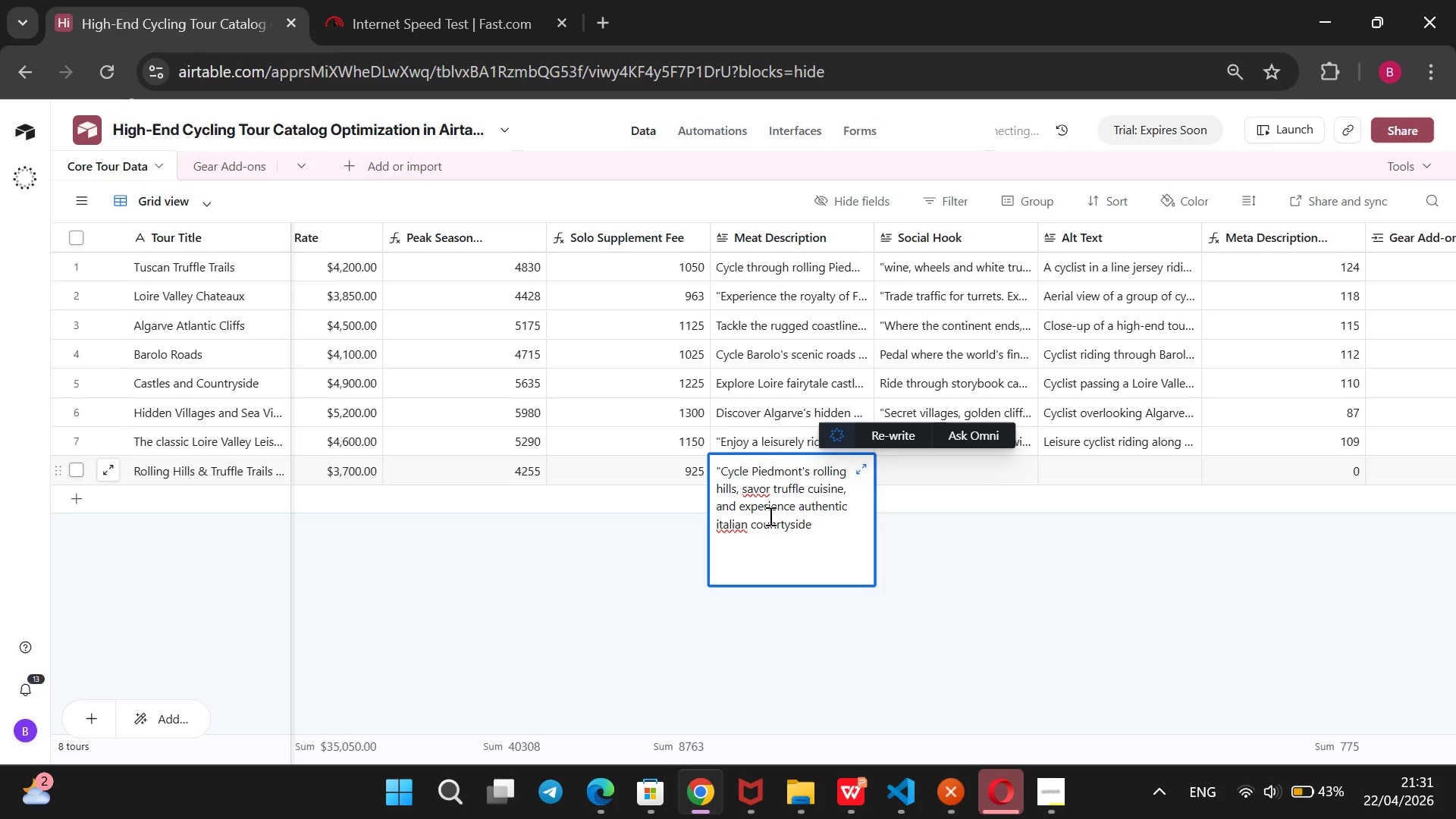 
wait(5.05)
 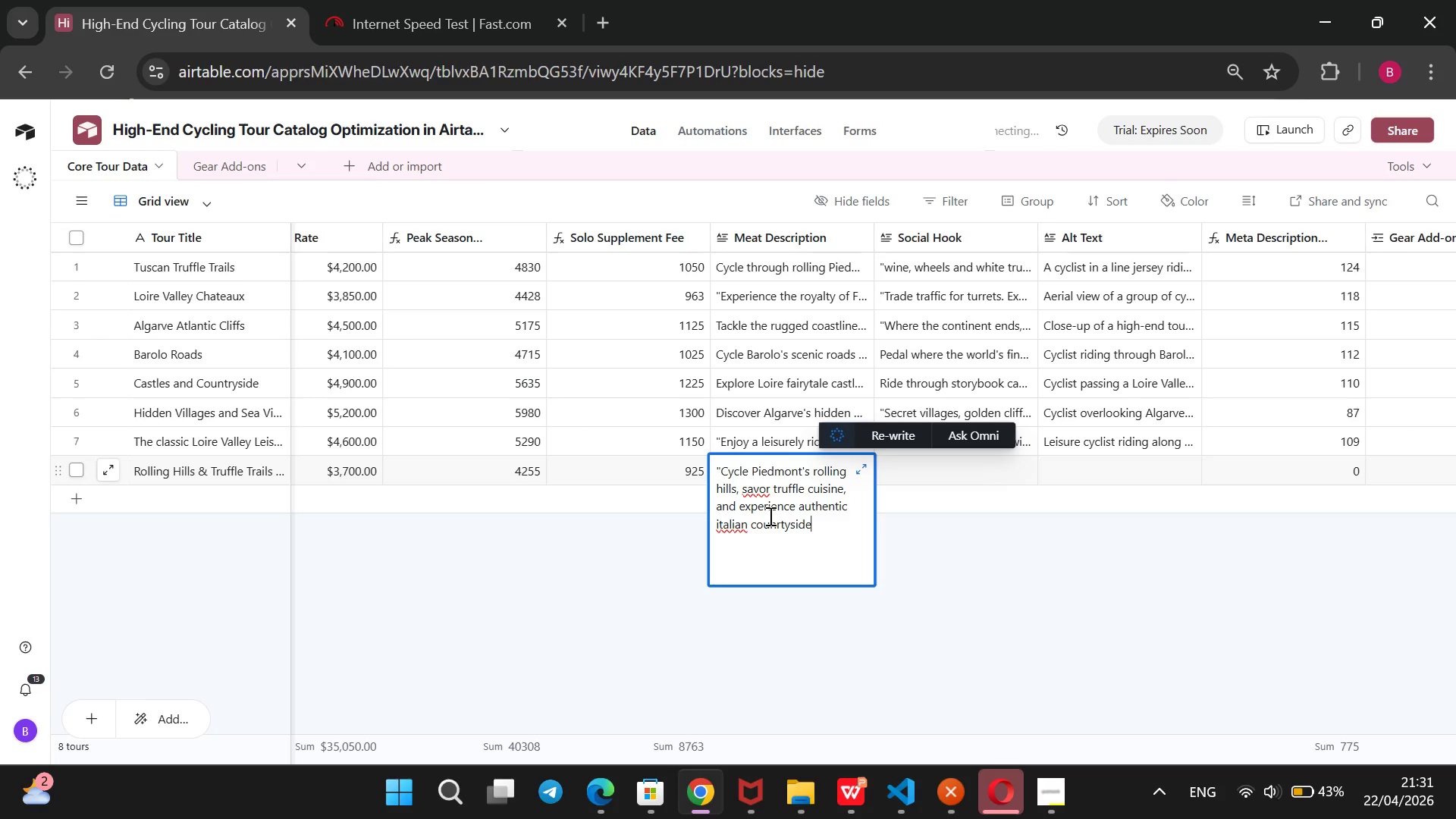 
hold_key(key=ArrowLeft, duration=1.16)
 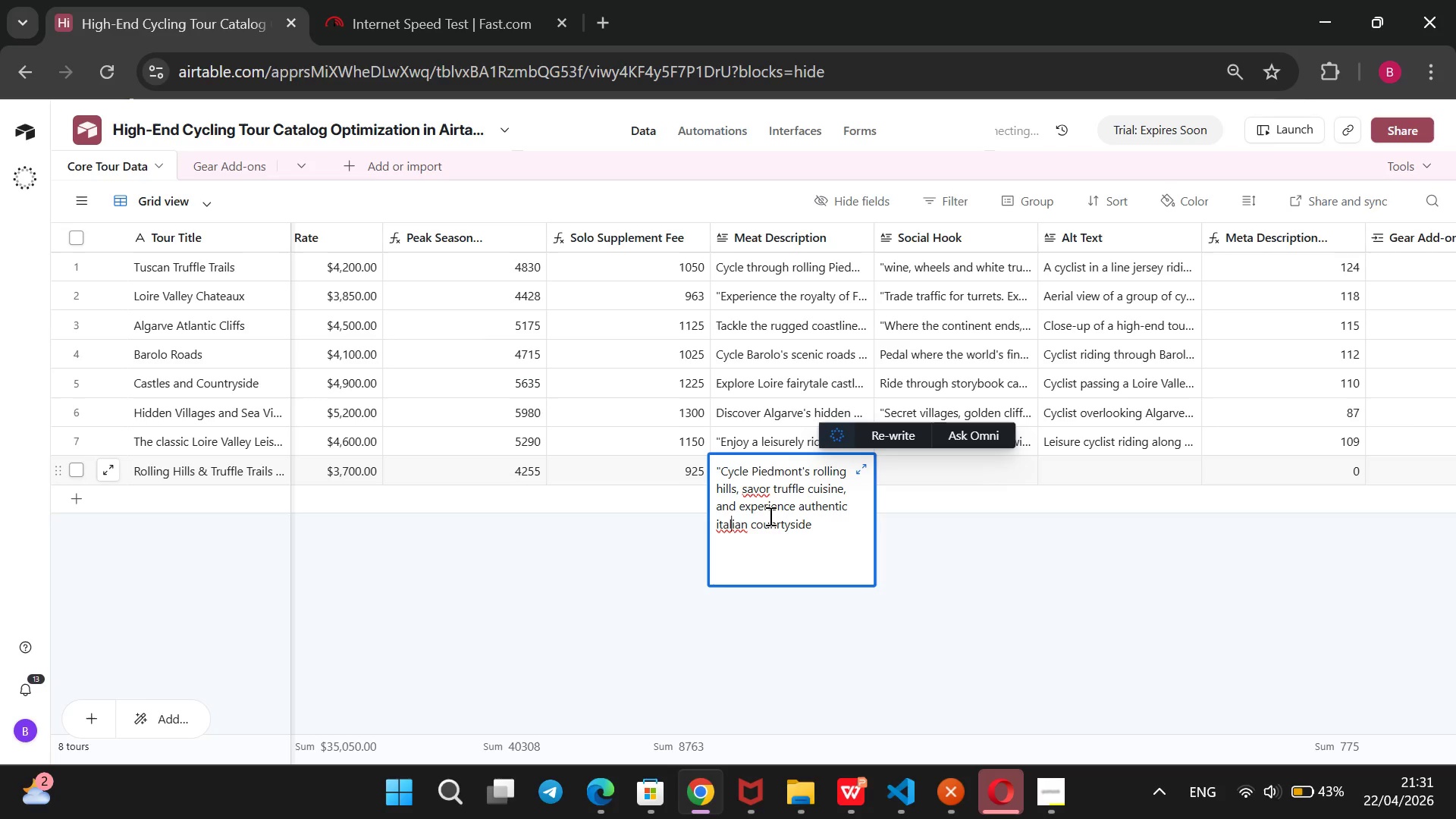 
key(ArrowLeft)
 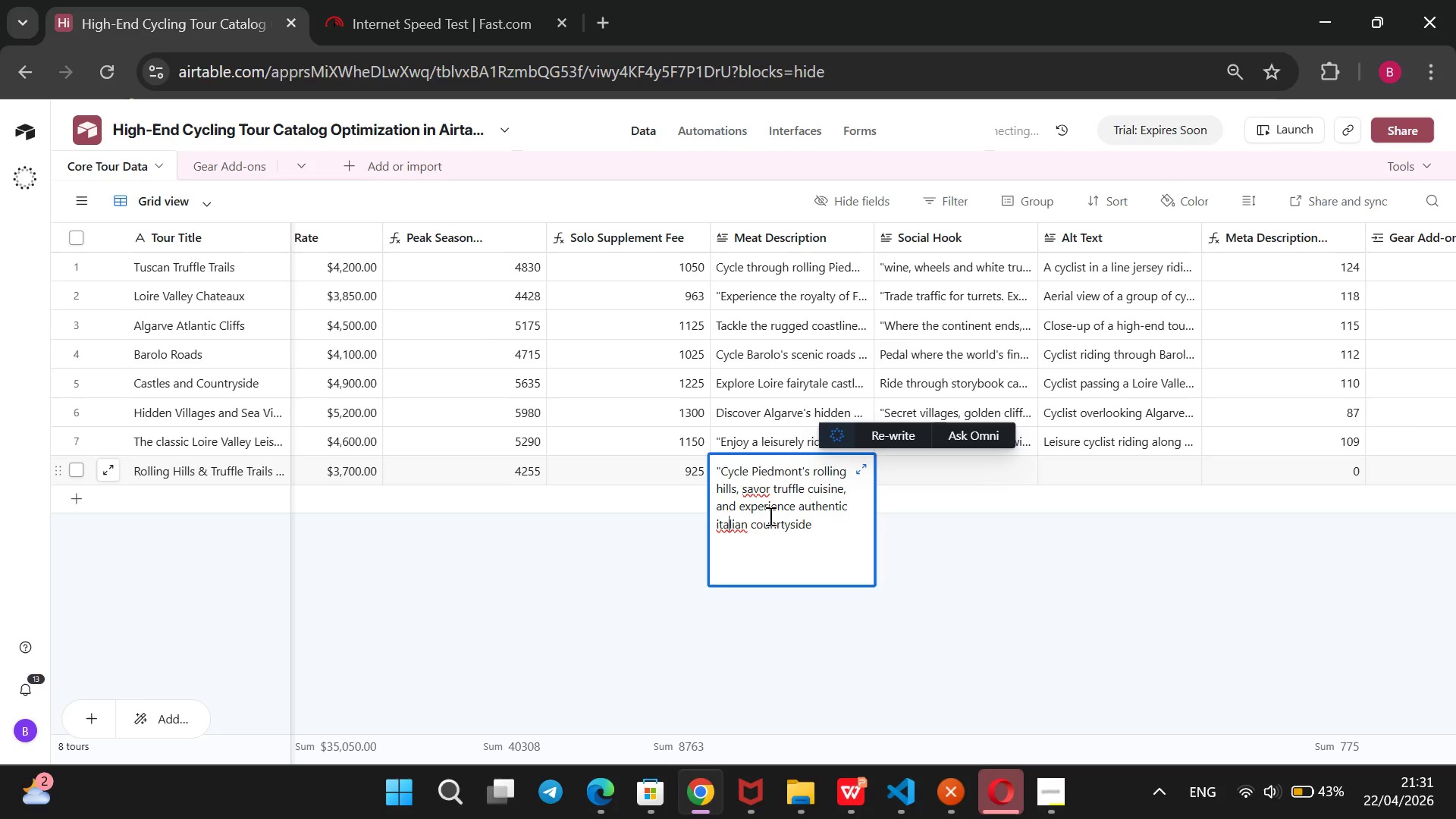 
key(ArrowLeft)
 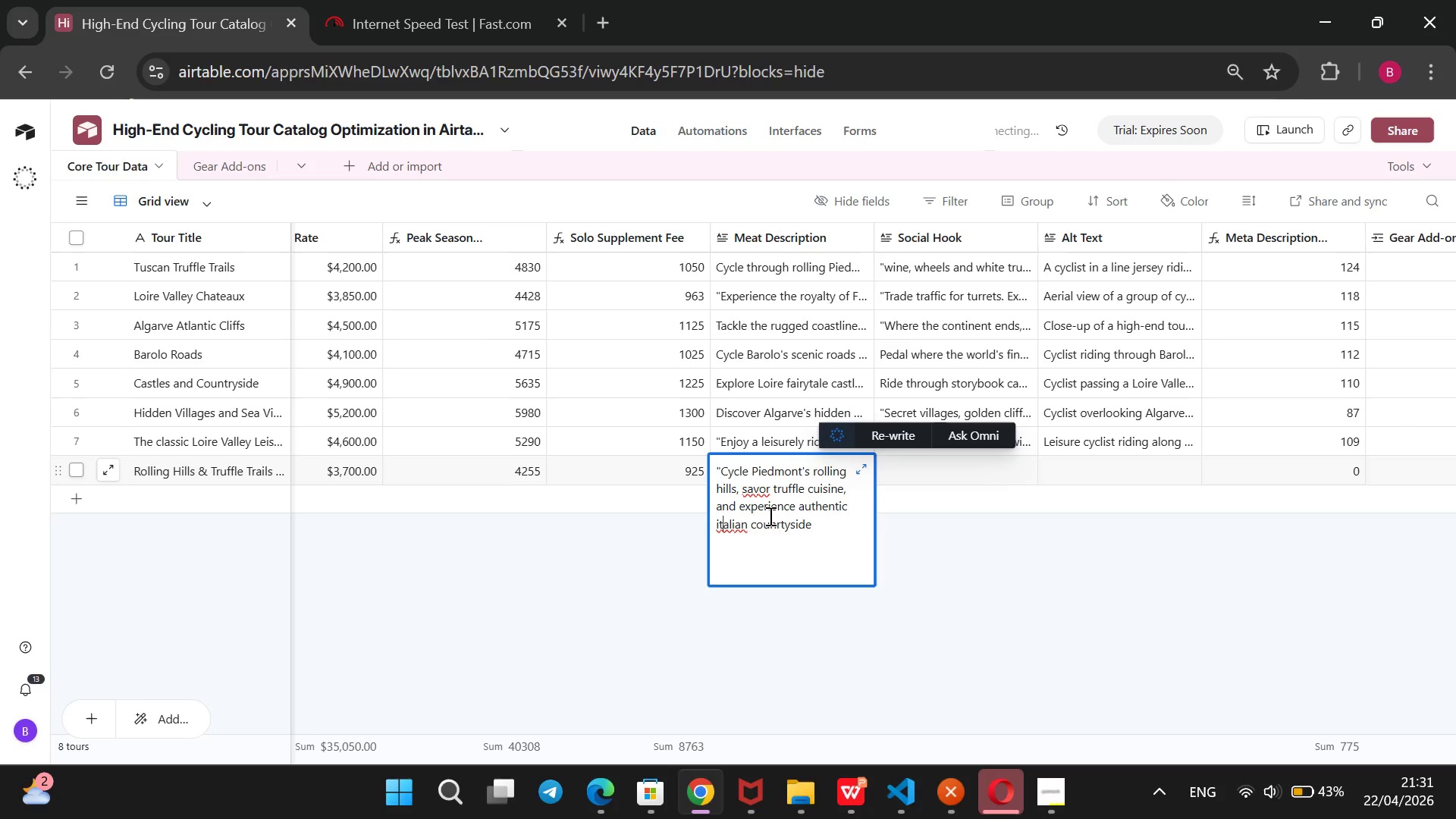 
key(ArrowLeft)
 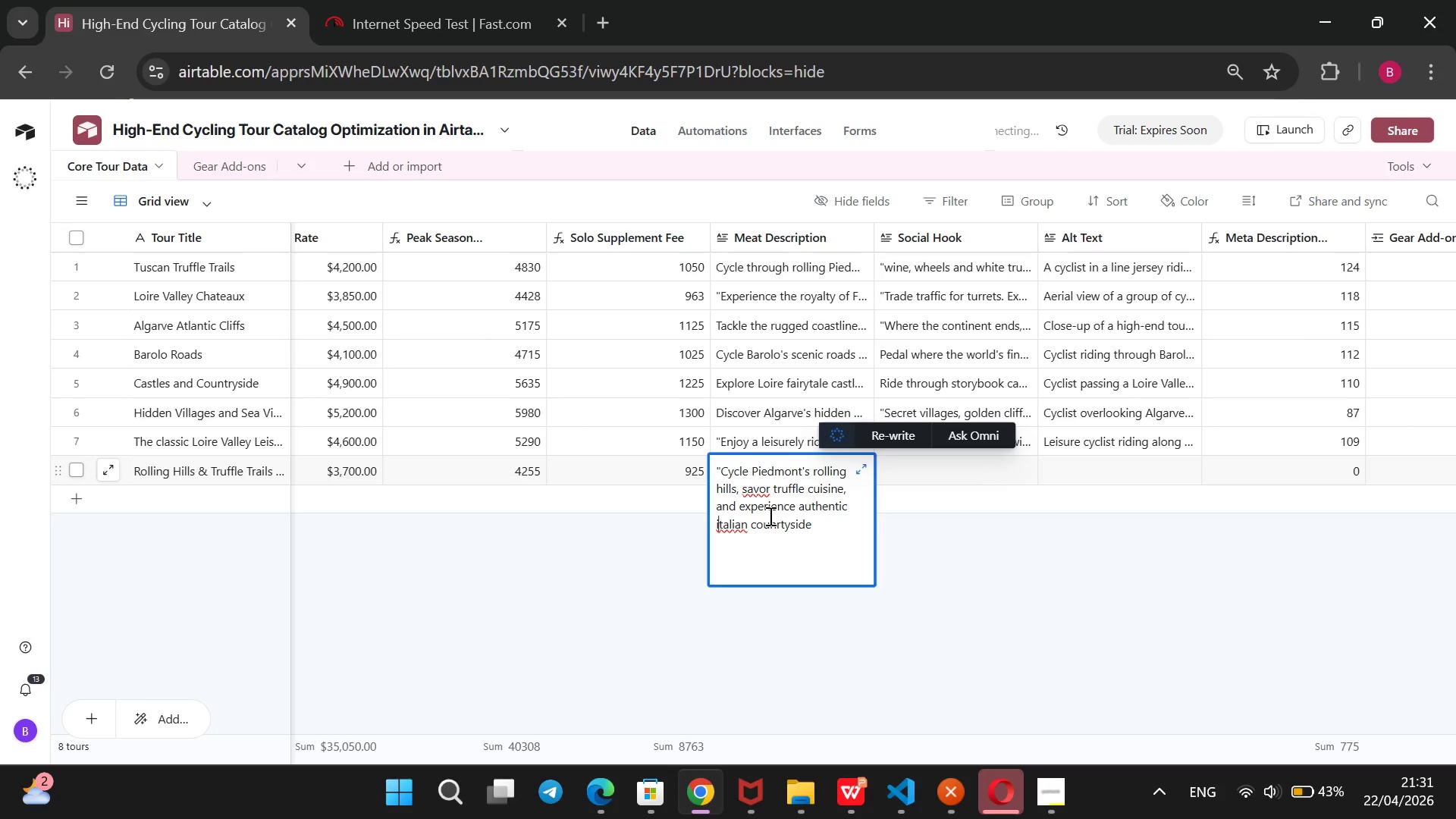 
key(ArrowLeft)
 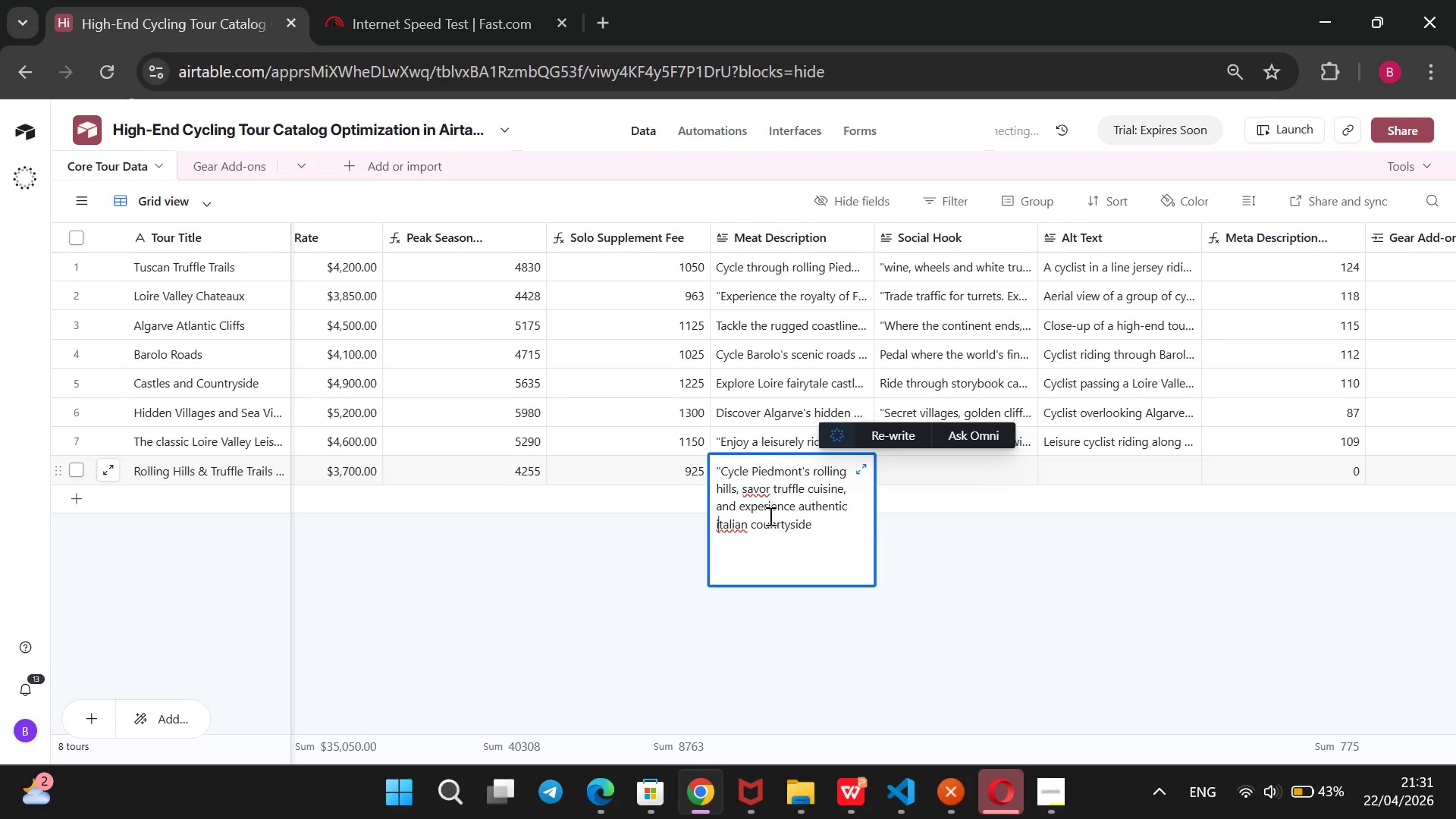 
key(Backspace)
 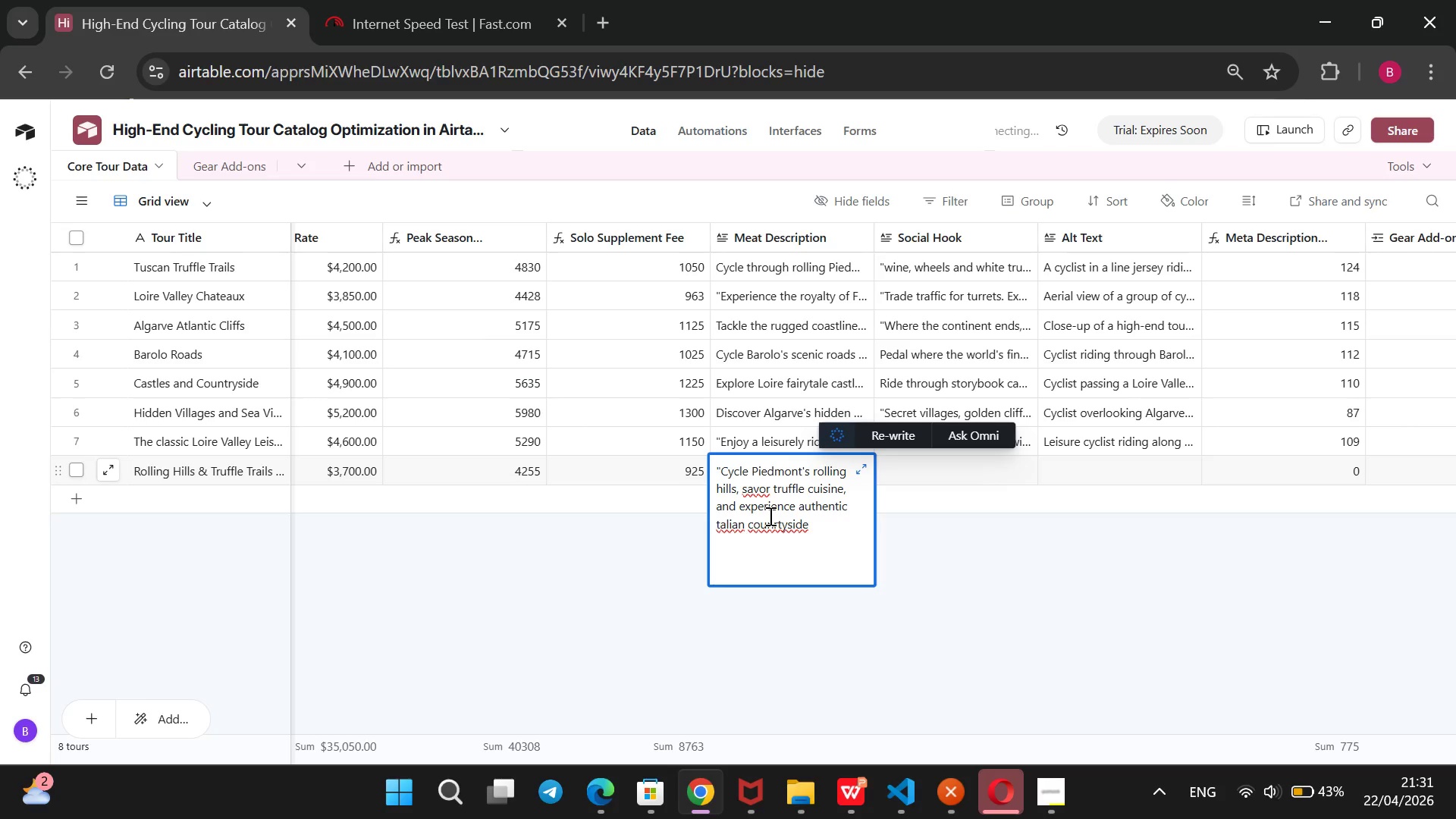 
key(CapsLock)
 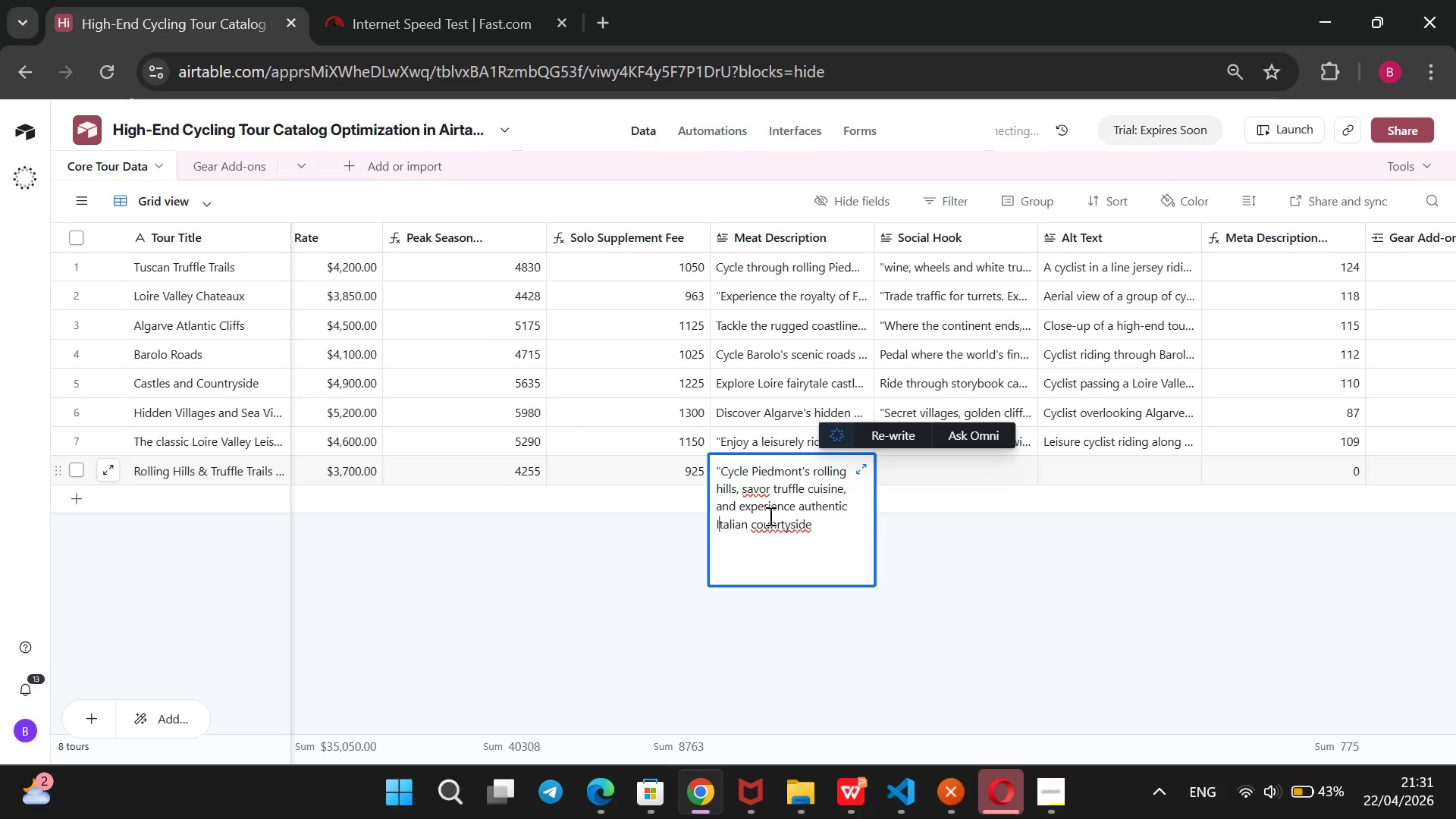 
key(I)
 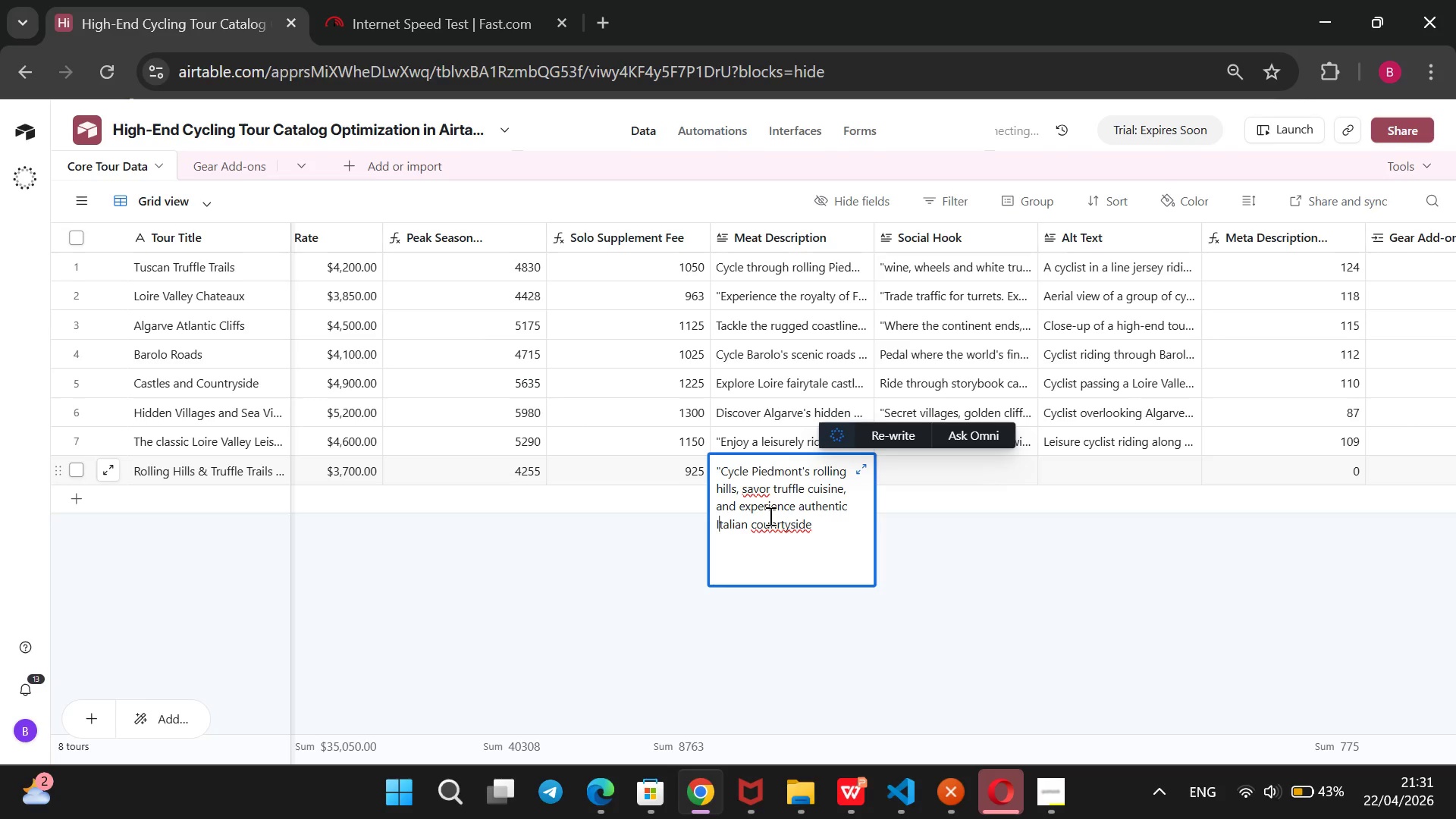 
key(CapsLock)
 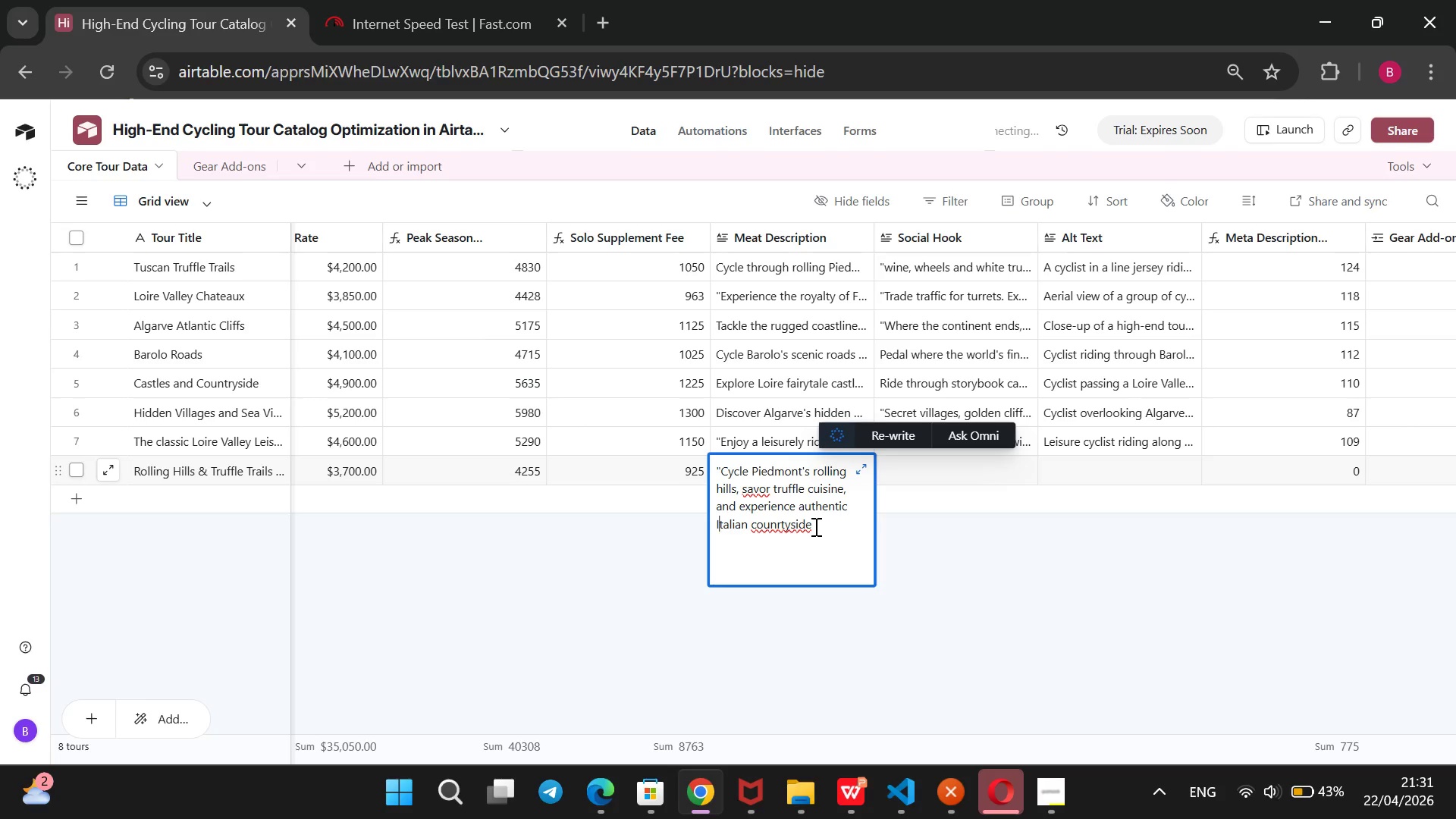 
left_click([814, 526])
 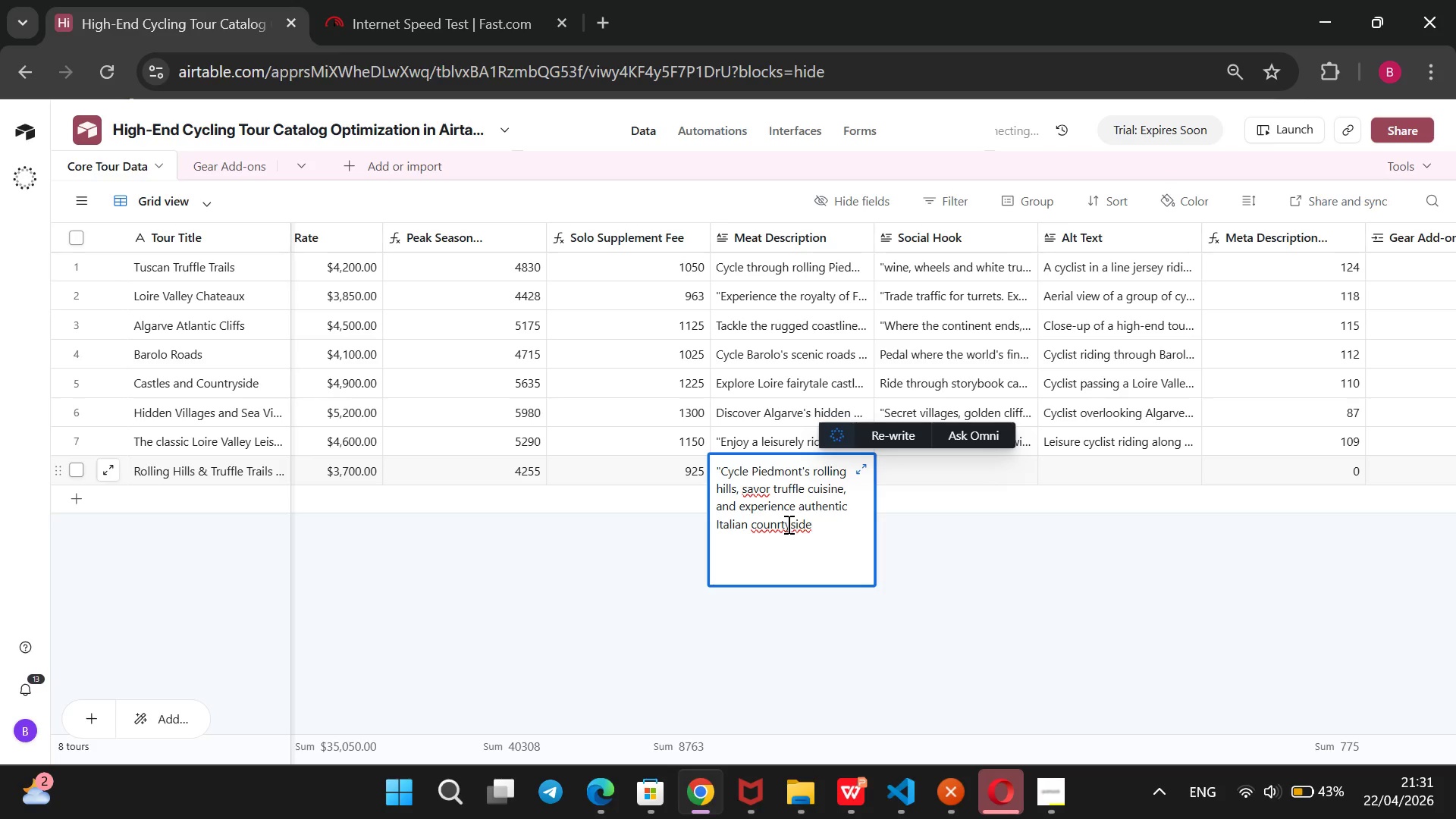 
left_click([781, 524])
 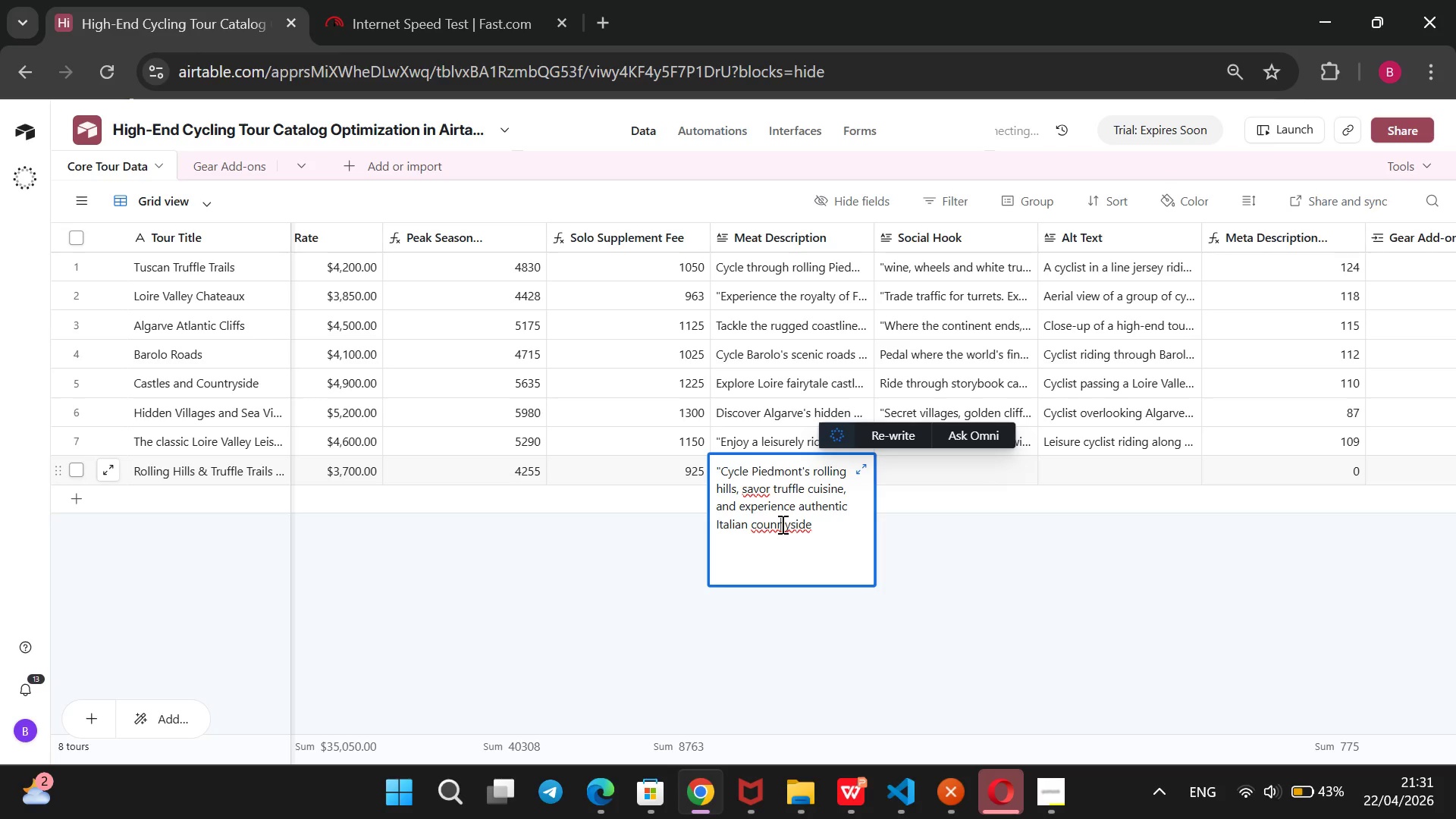 
key(Backspace)
 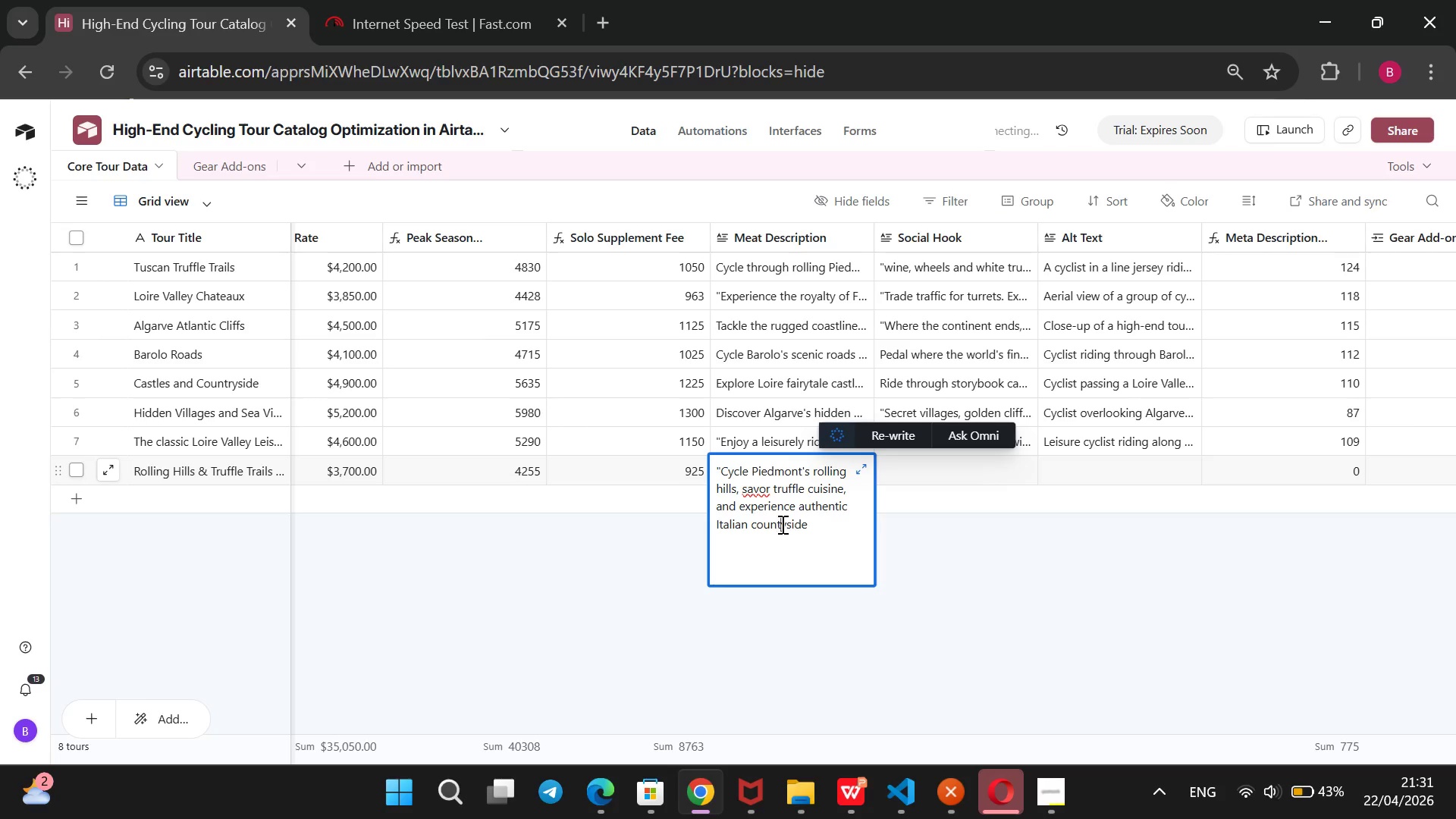 
key(ArrowRight)
 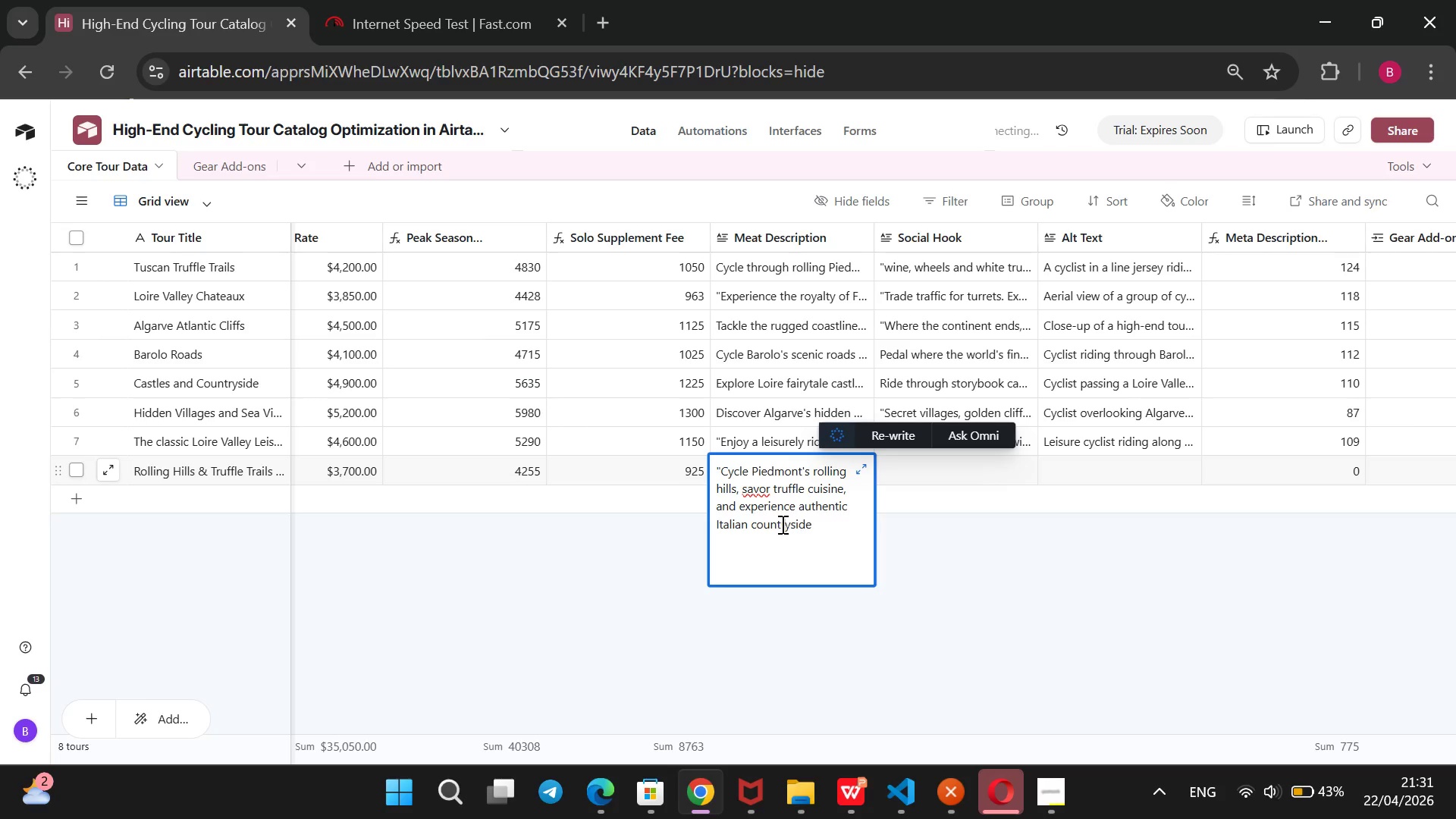 
key(R)
 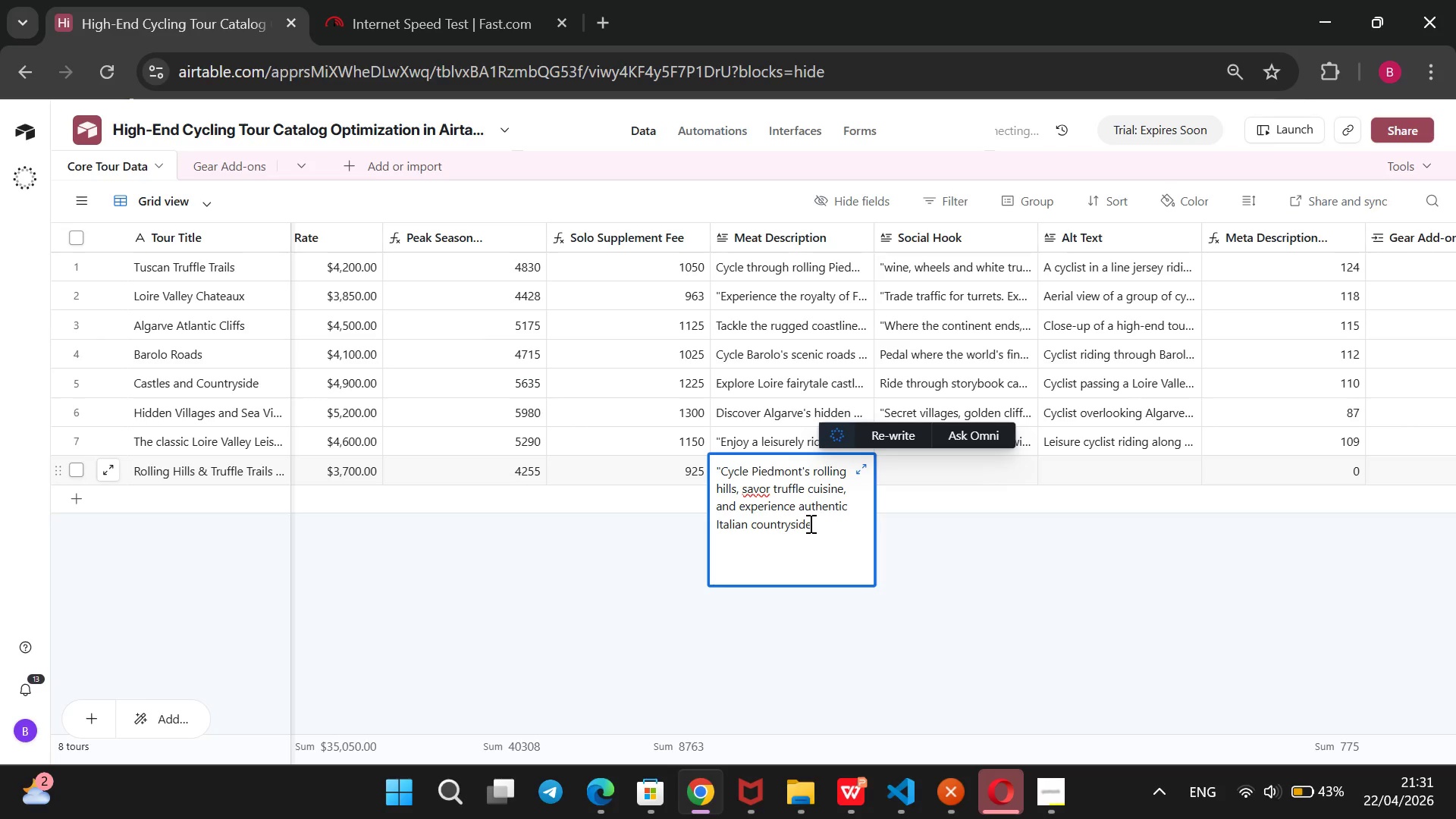 
left_click([809, 523])
 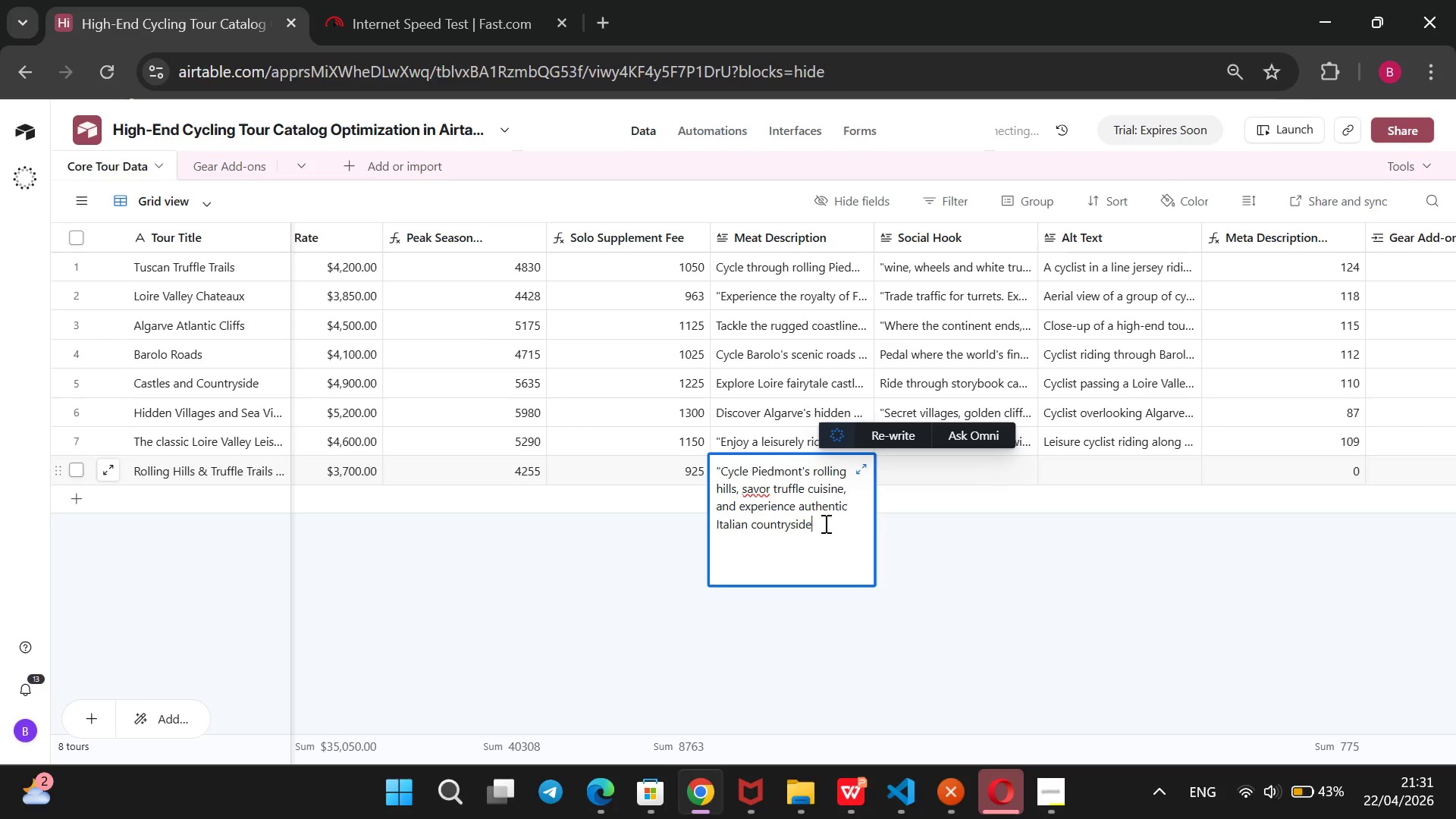 
type( charm.@)
 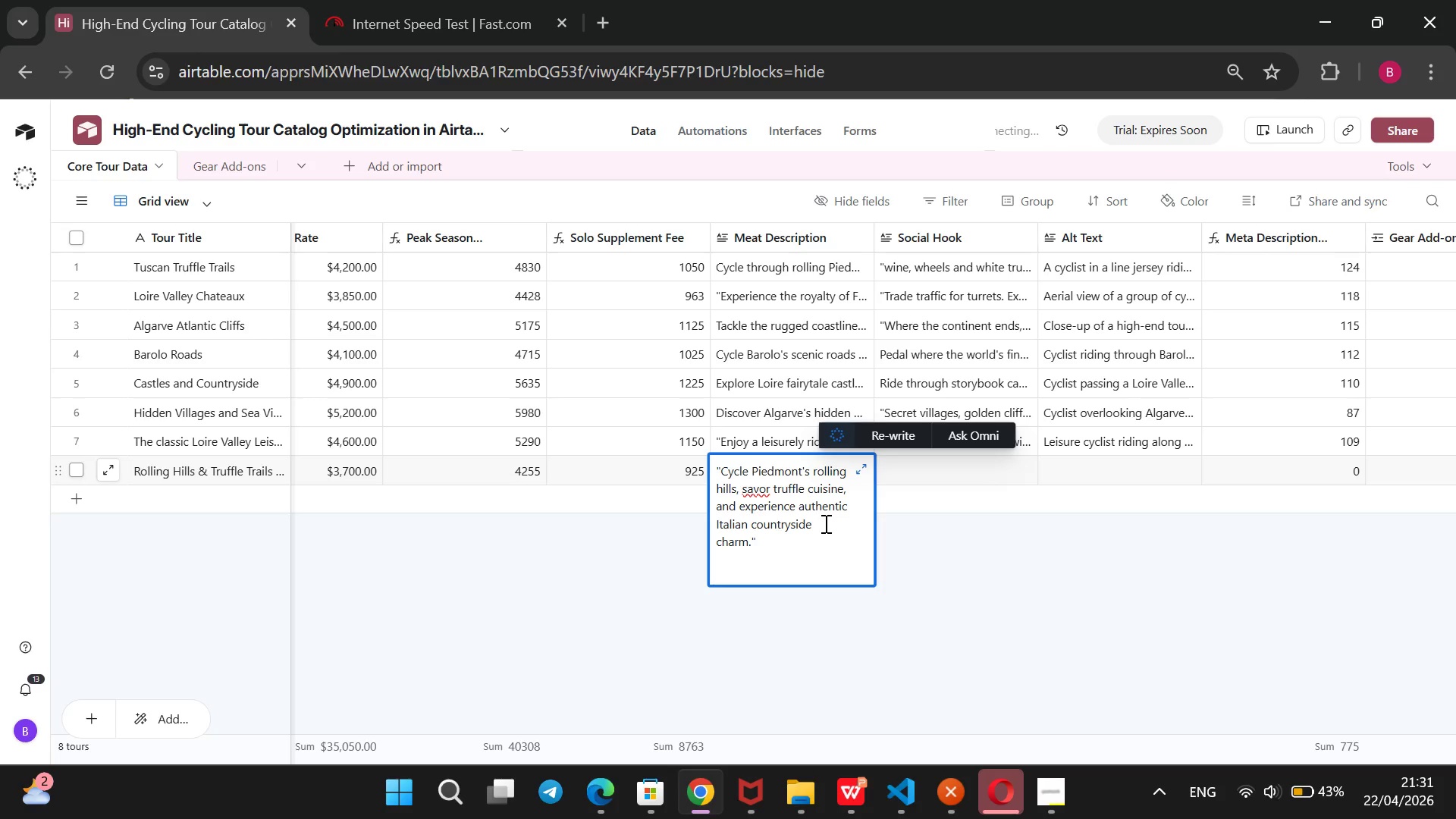 
left_click([935, 479])
 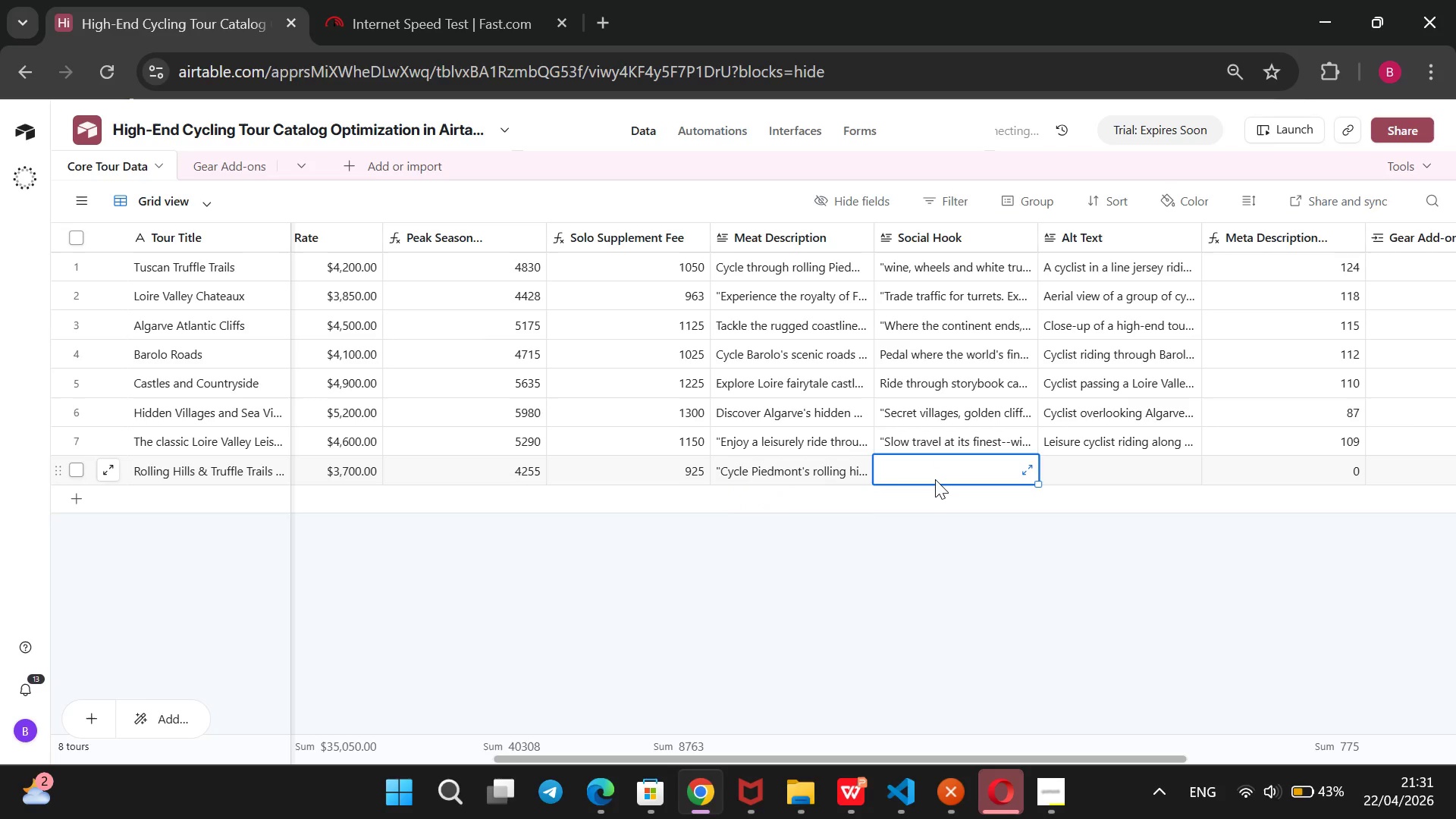 
type(@@)
 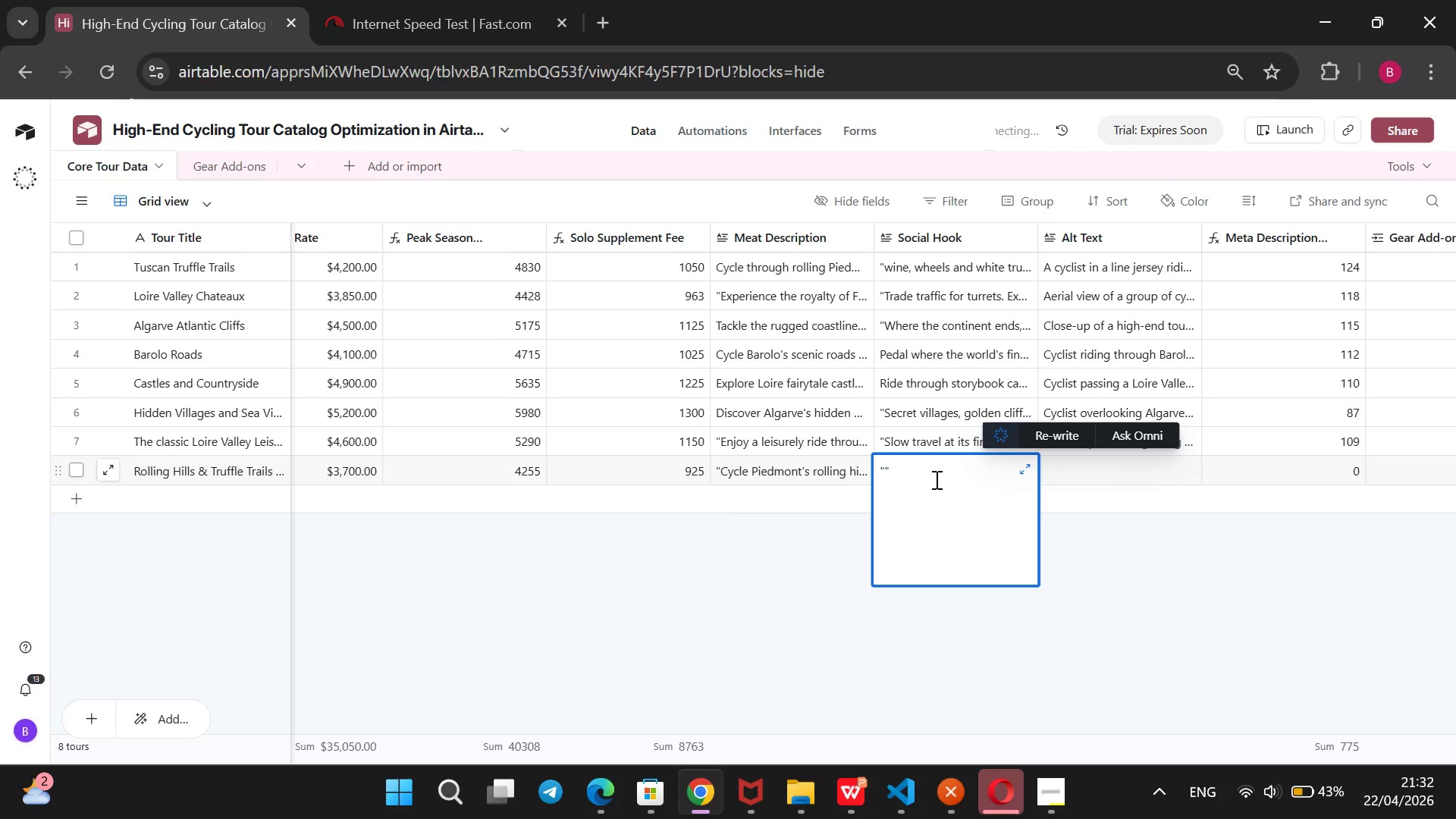 
key(ArrowLeft)
 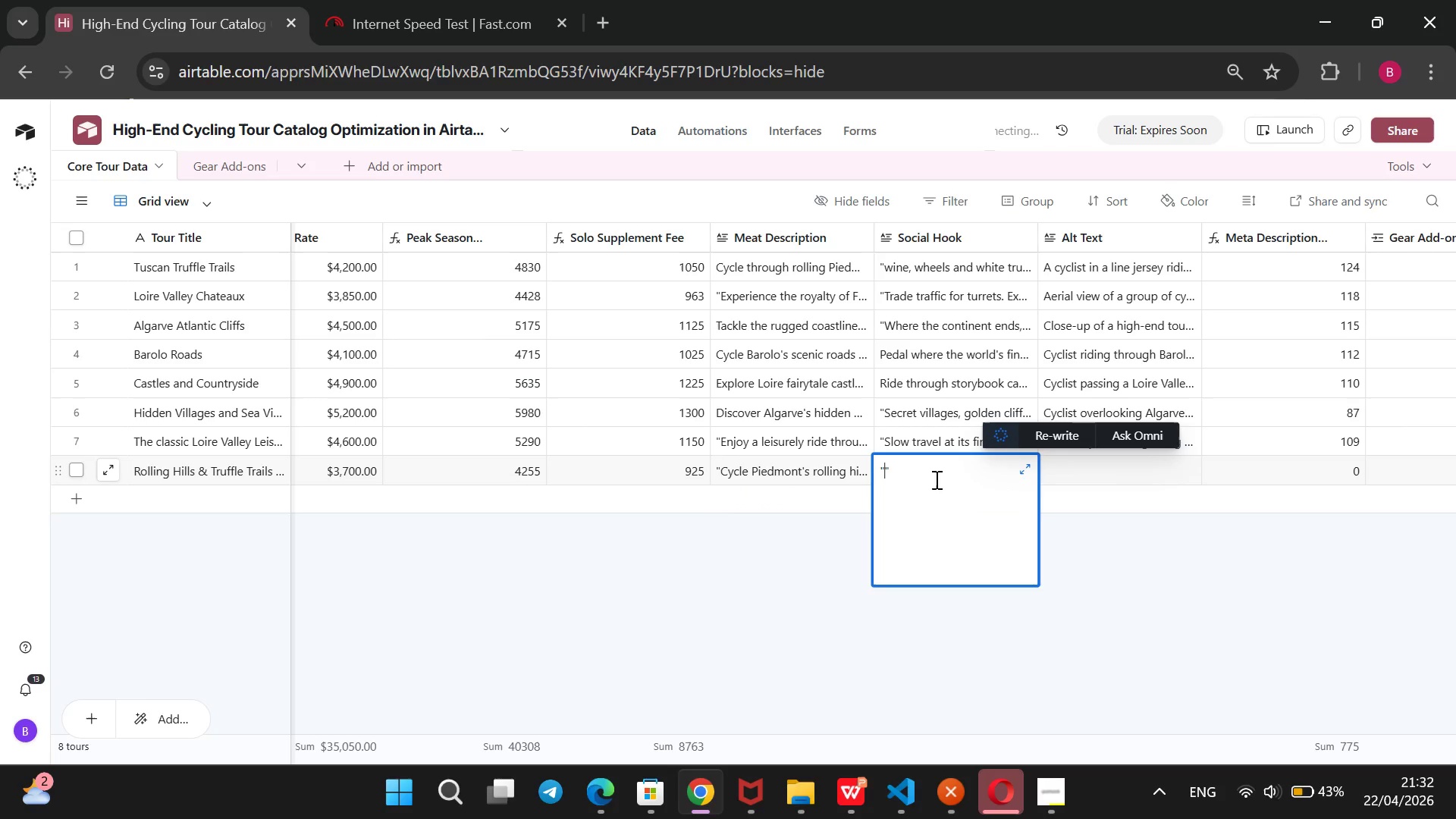 
type(Ride, taste, and indulge in truffle county)
key(Backspace)
type(ry)
 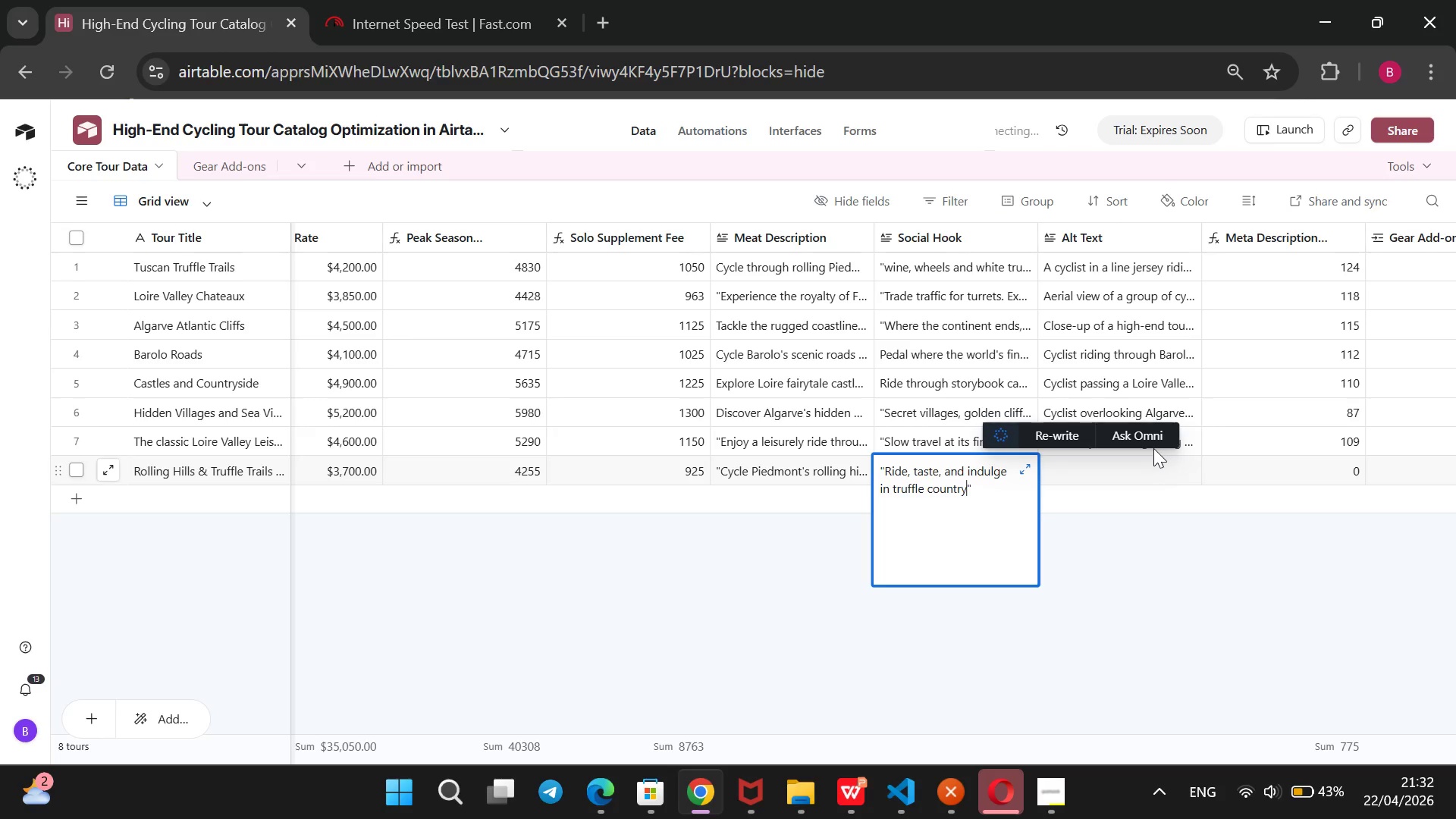 
left_click([1143, 466])
 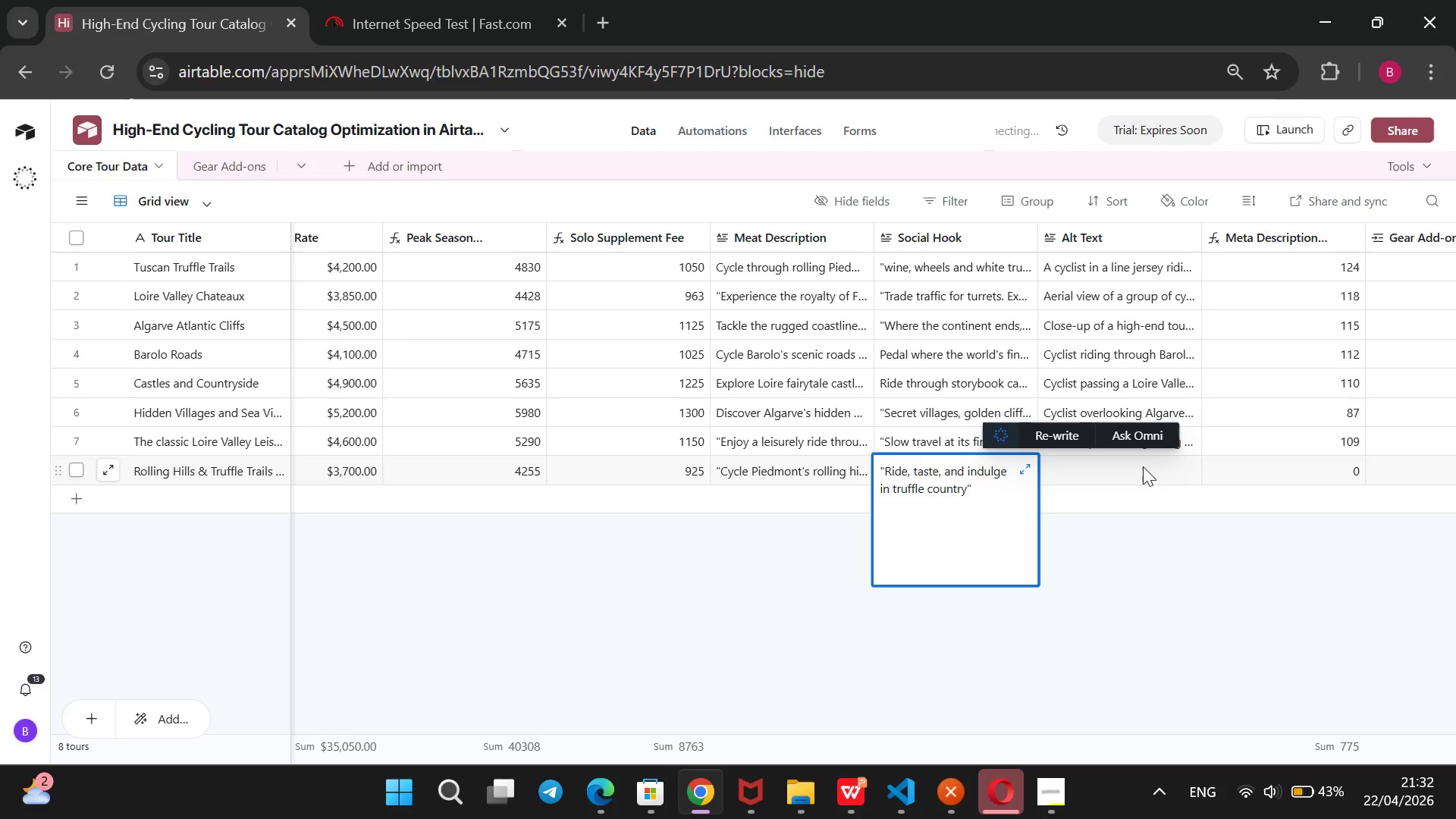 
type(Cyclist in Piedmont hillls with truffle)
 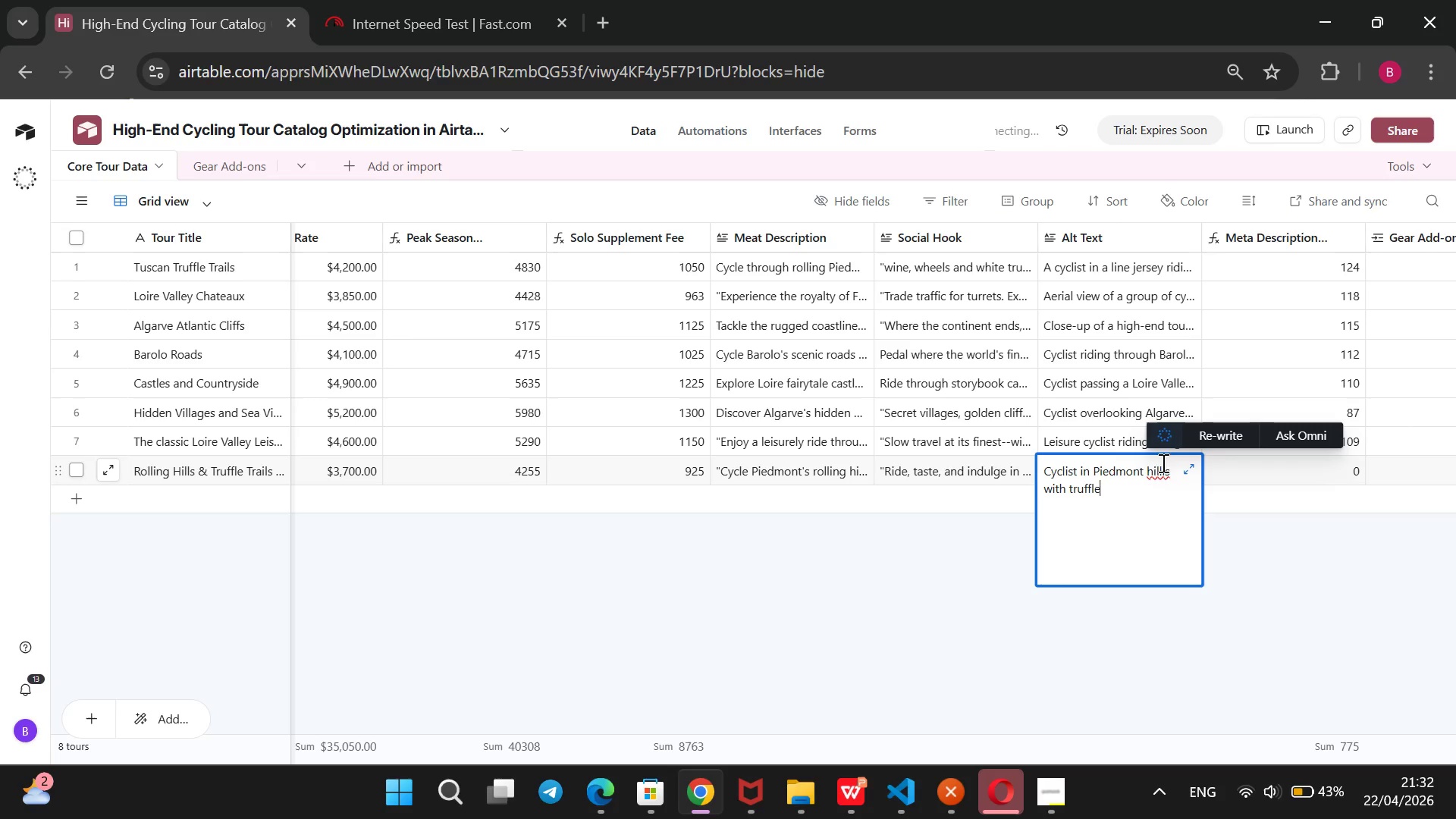 
left_click([1168, 467])
 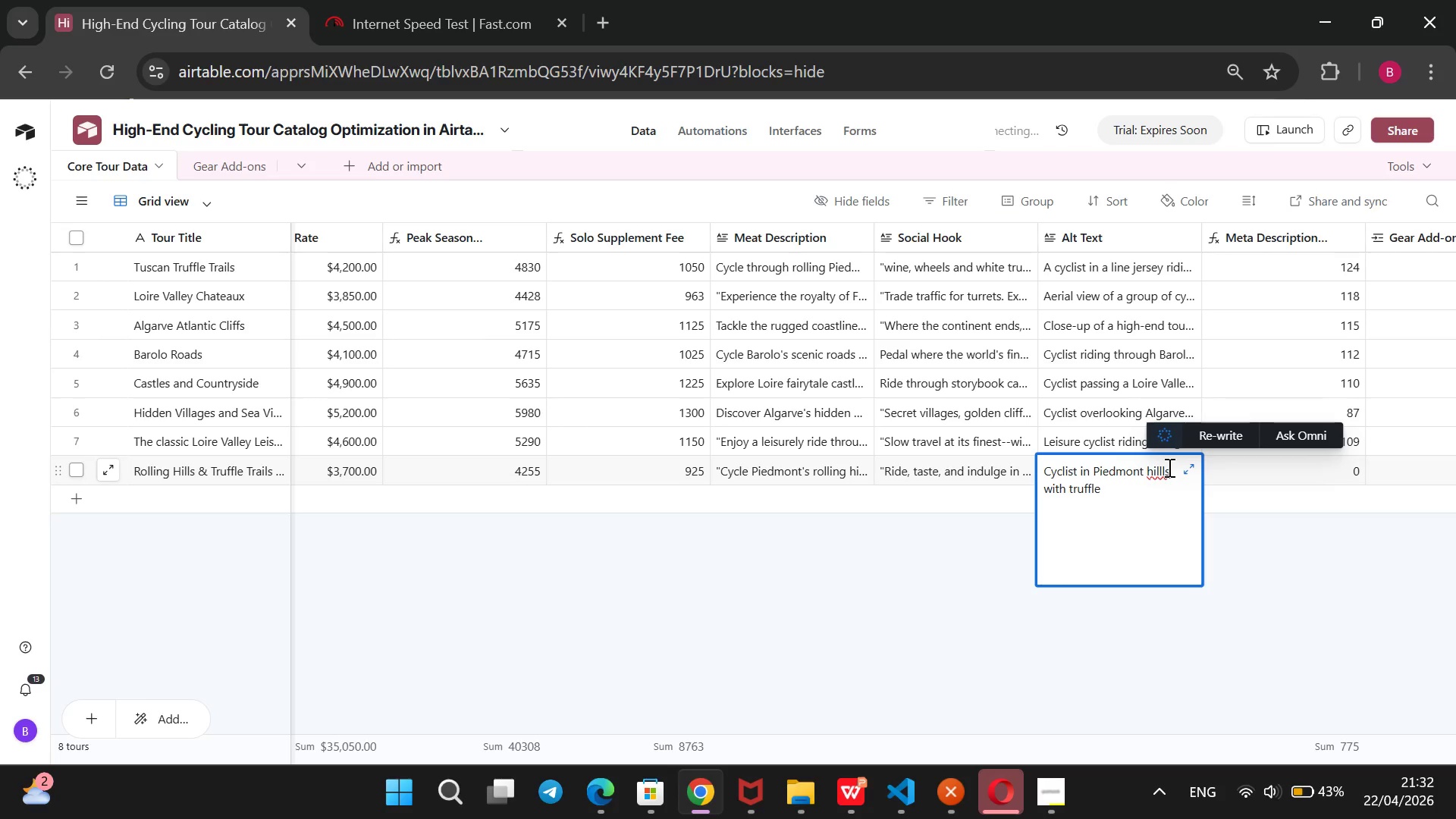 
key(ArrowLeft)
 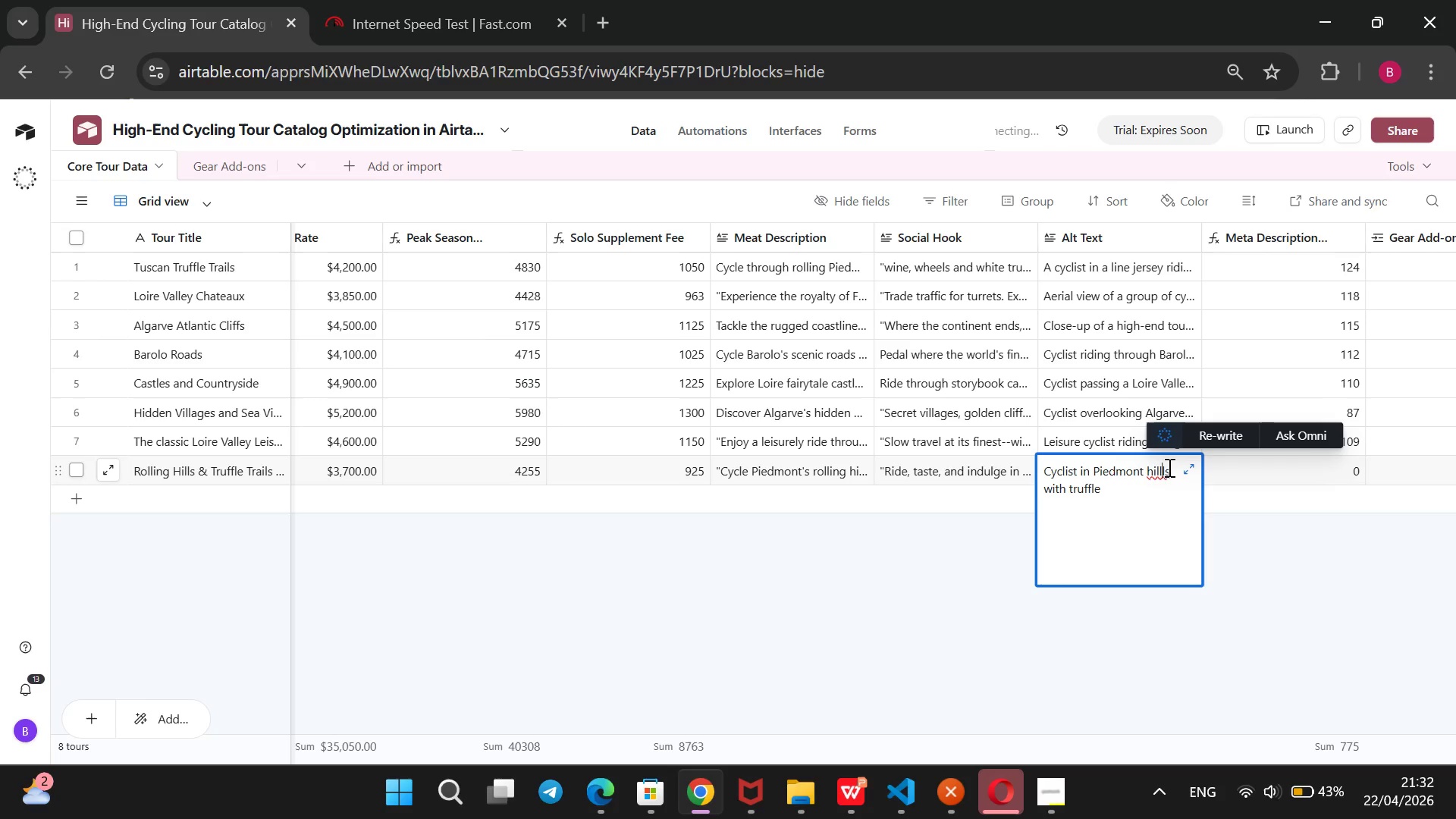 
key(ArrowLeft)
 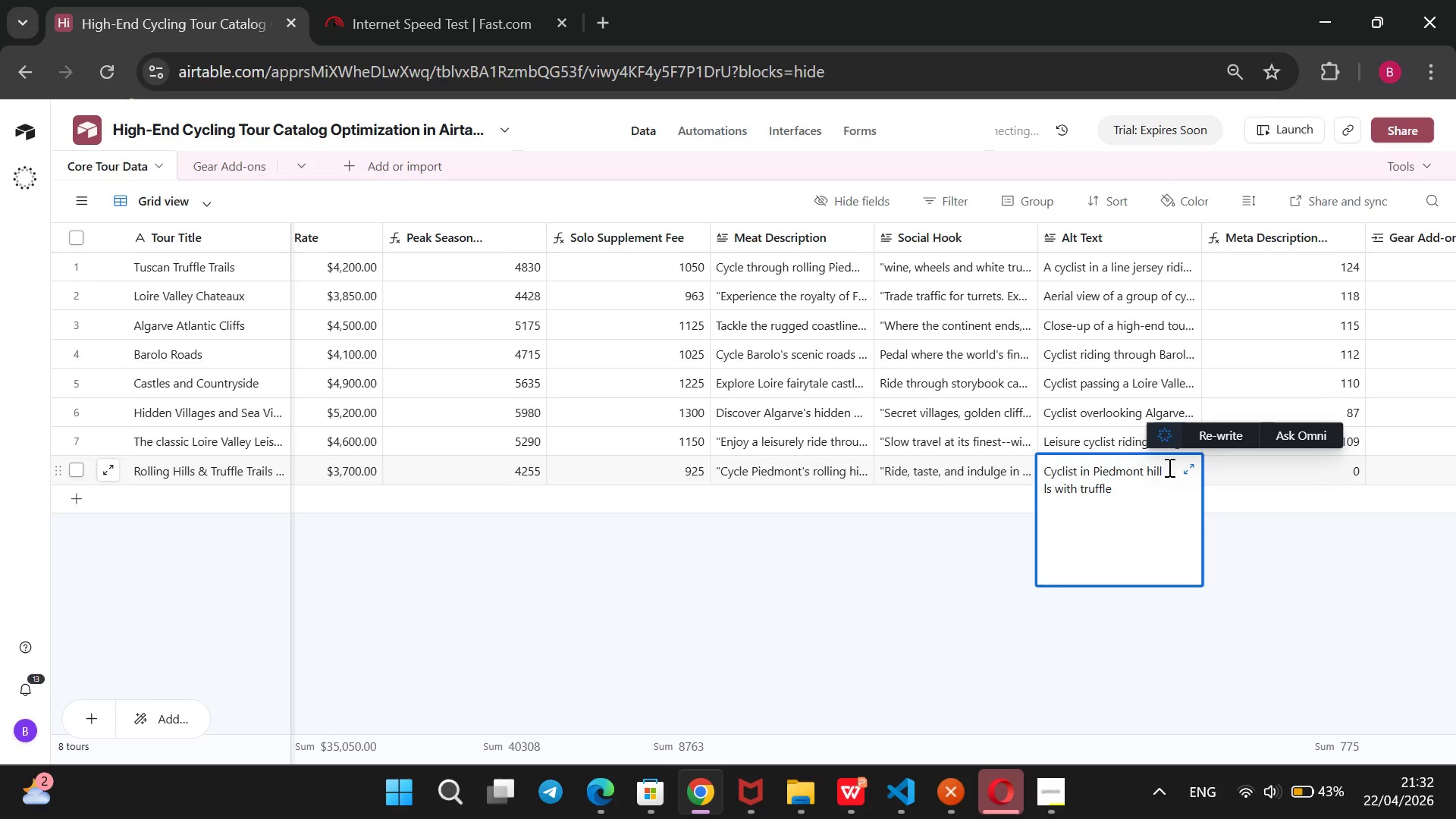 
key(Enter)
 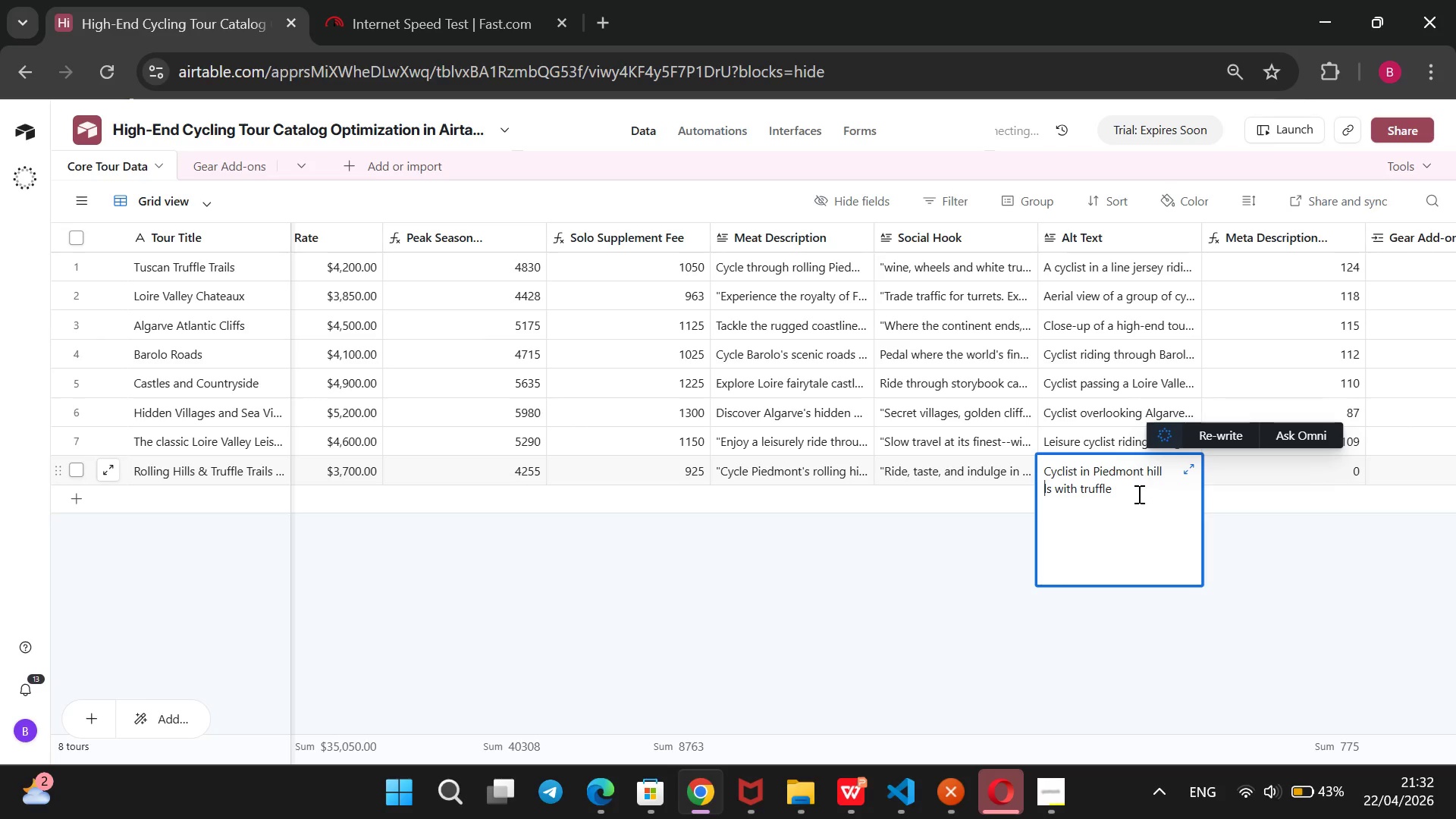 
left_click([1138, 494])
 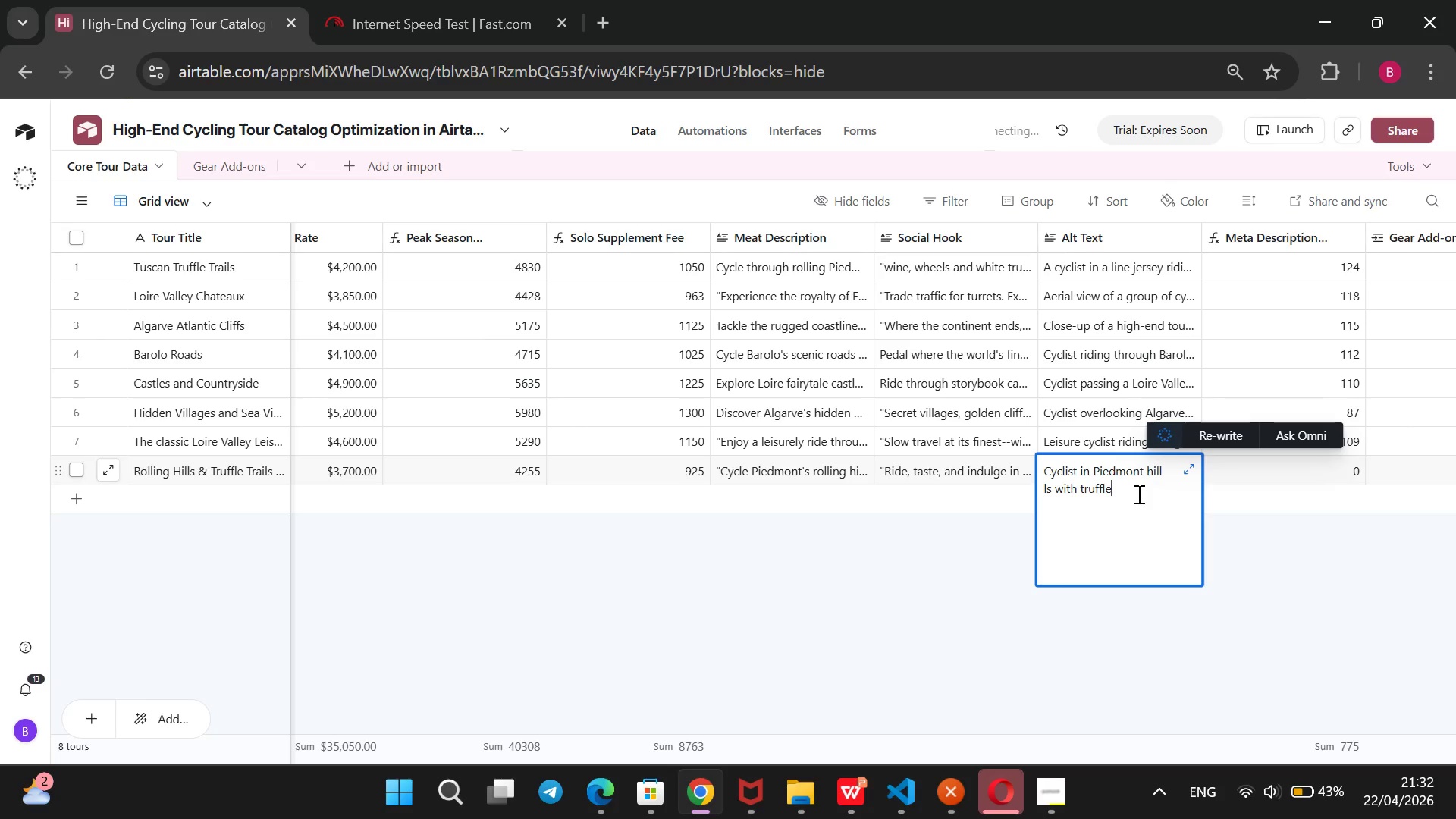 
key(ArrowLeft)
 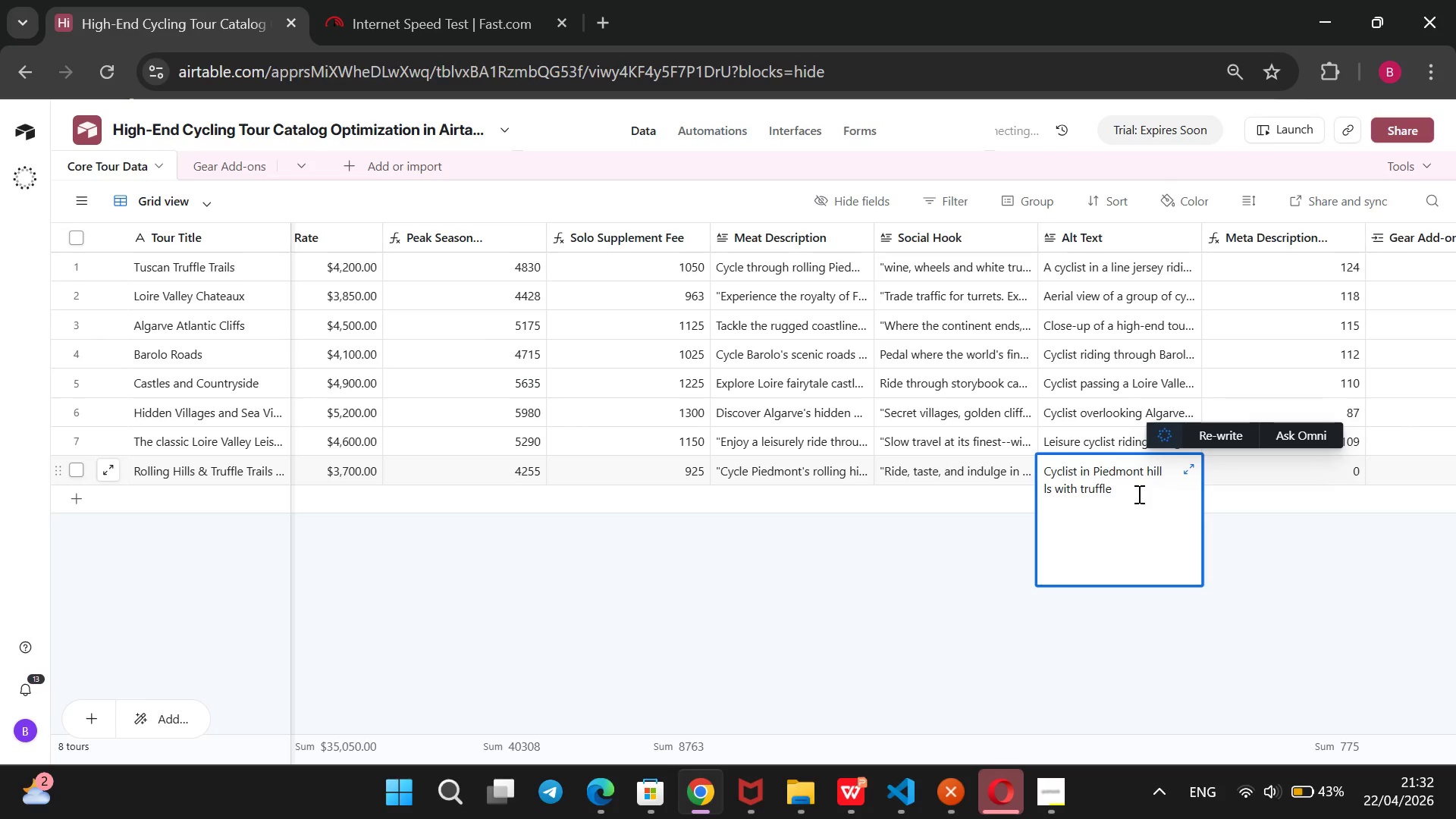 
key(ArrowLeft)
 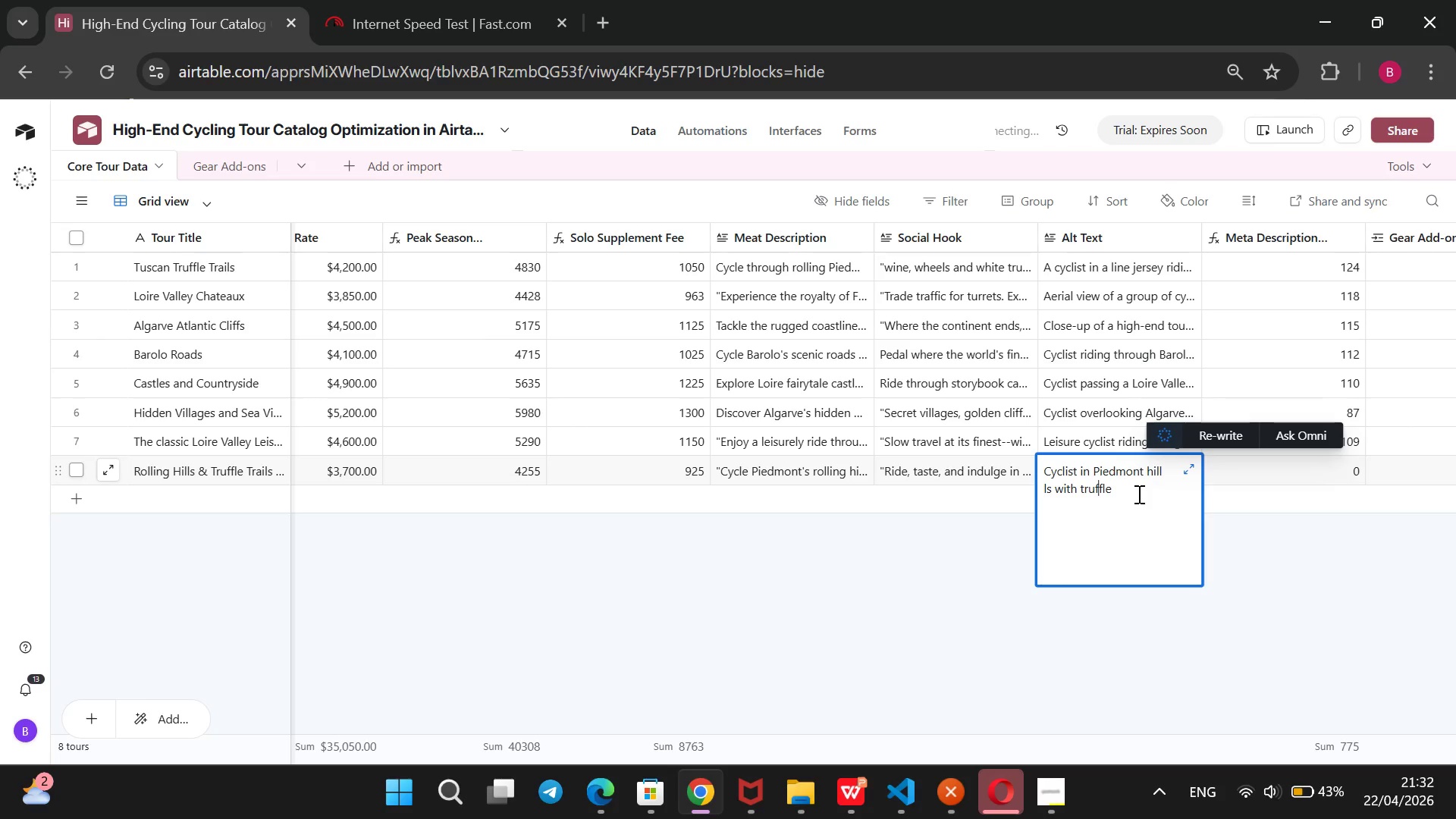 
key(ArrowLeft)
 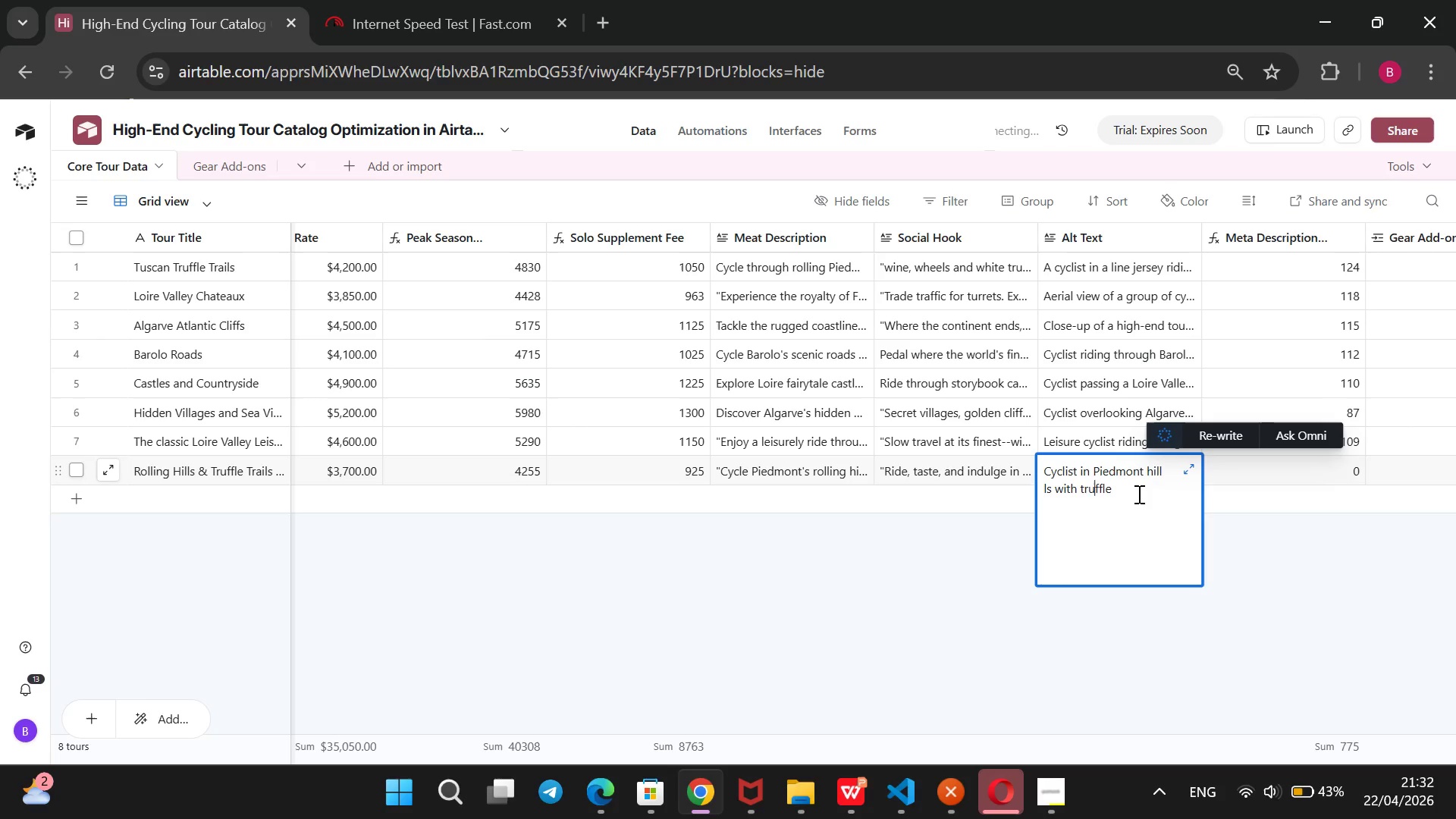 
key(ArrowLeft)
 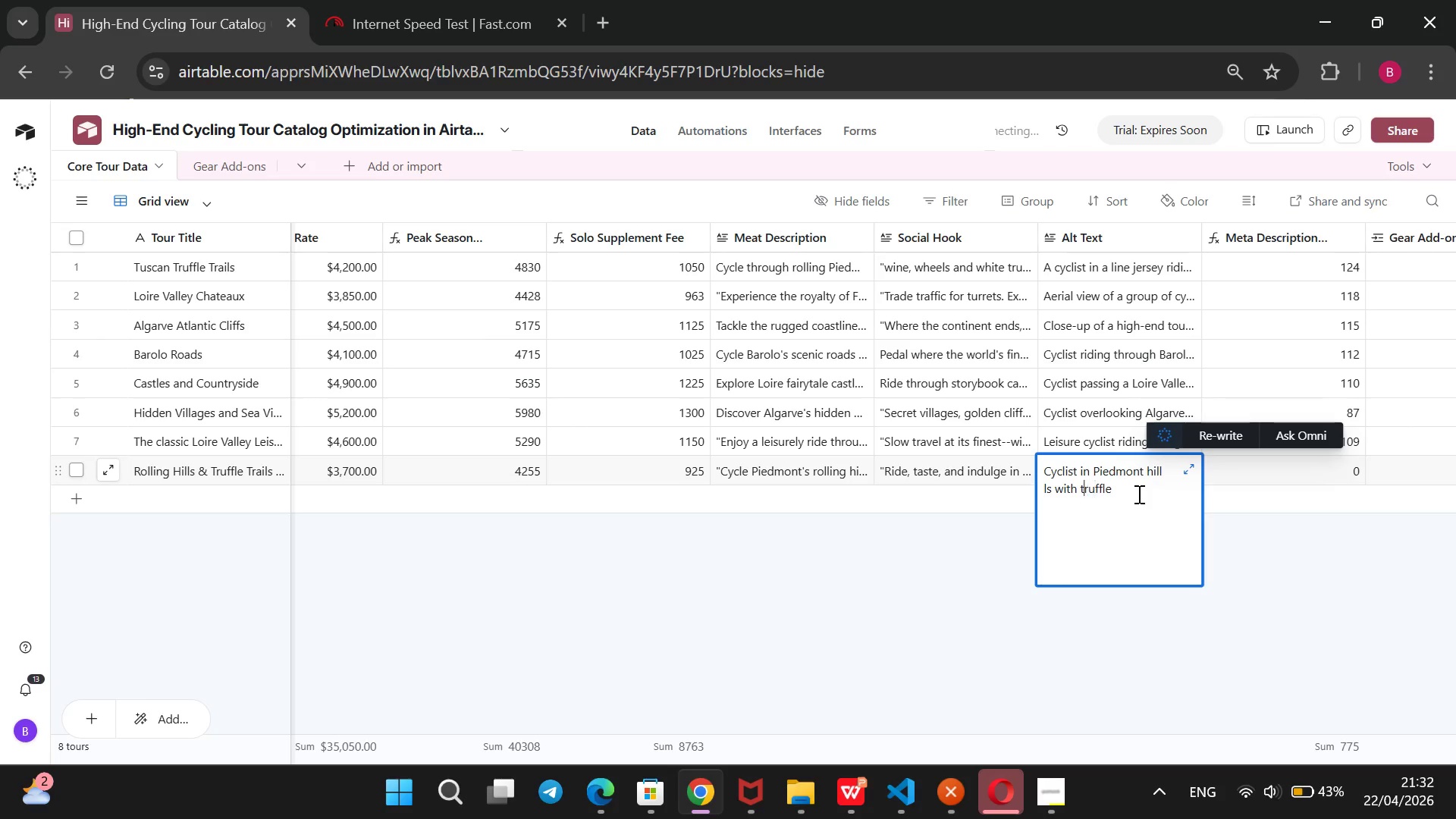 
key(ArrowLeft)
 